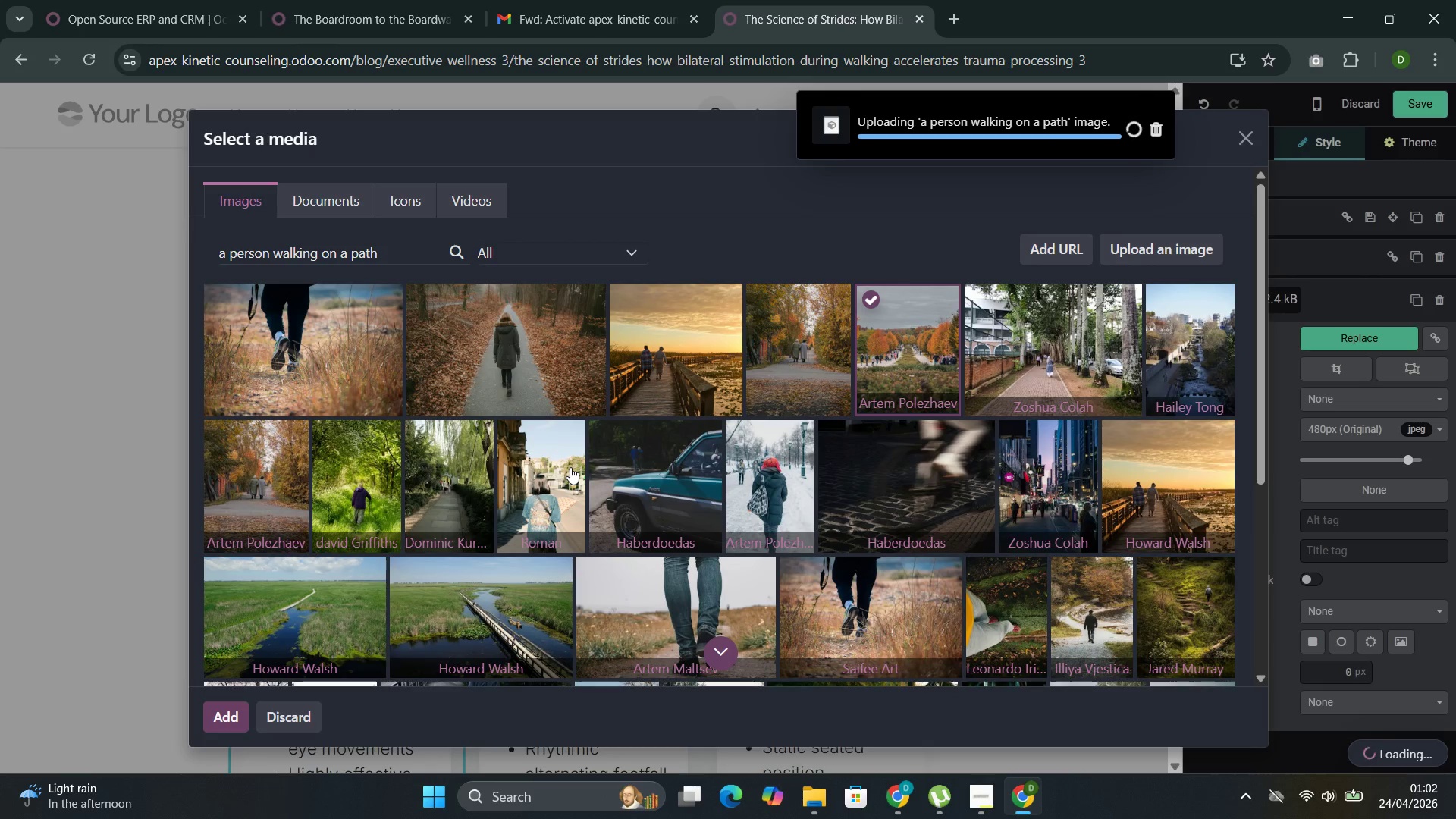 
double_click([573, 469])
 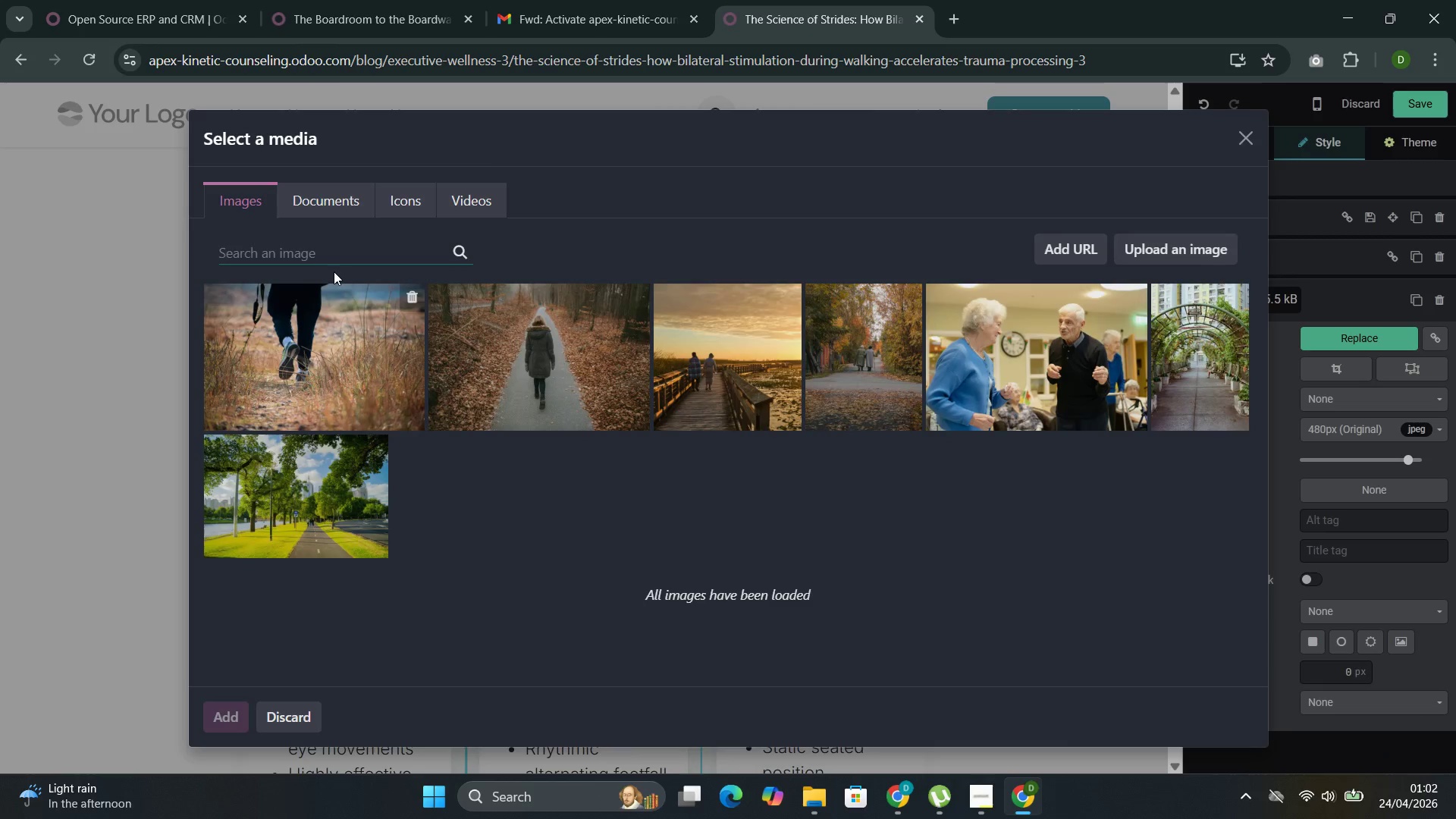 
left_click([334, 249])
 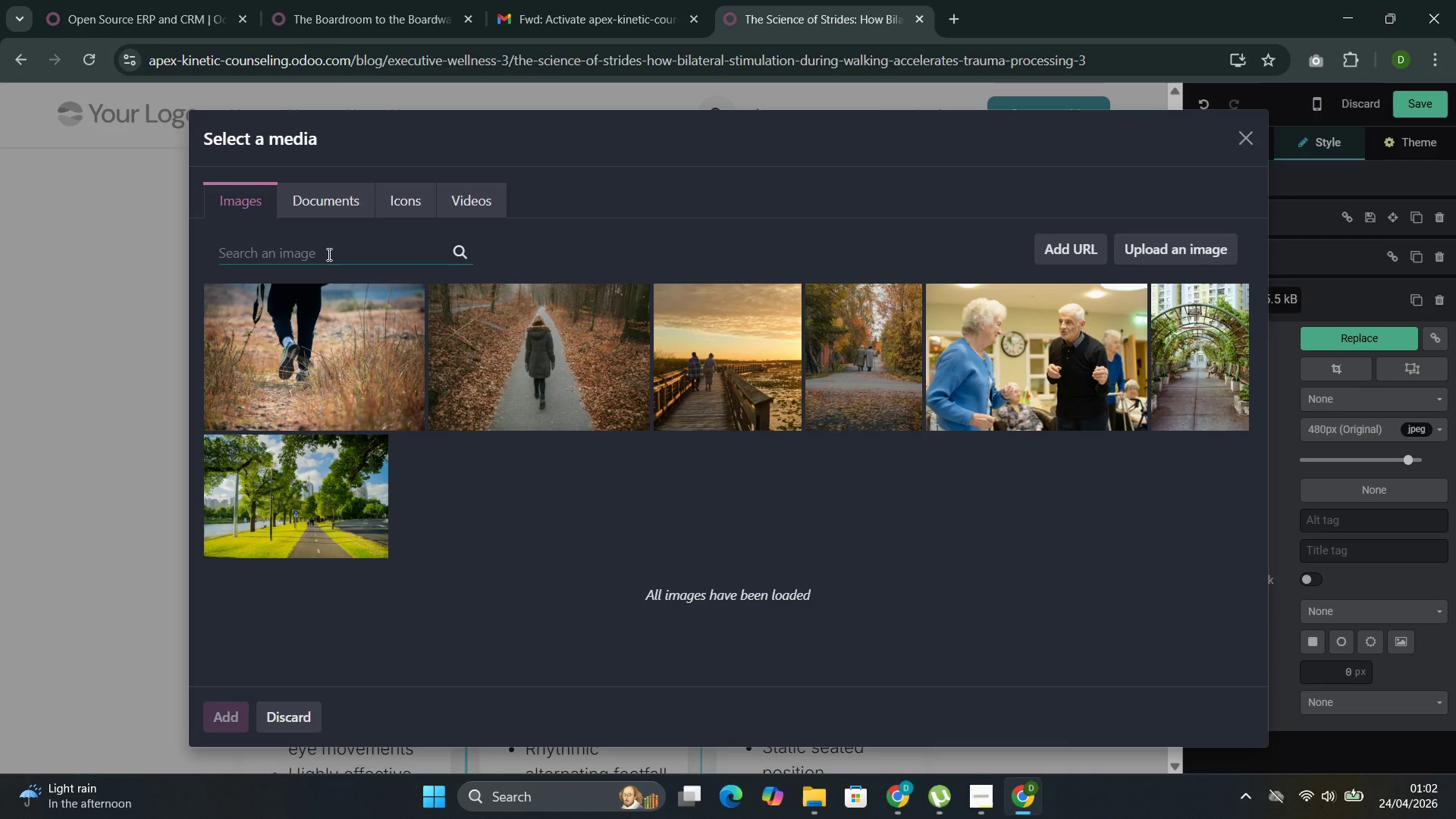 
key(Control+V)
 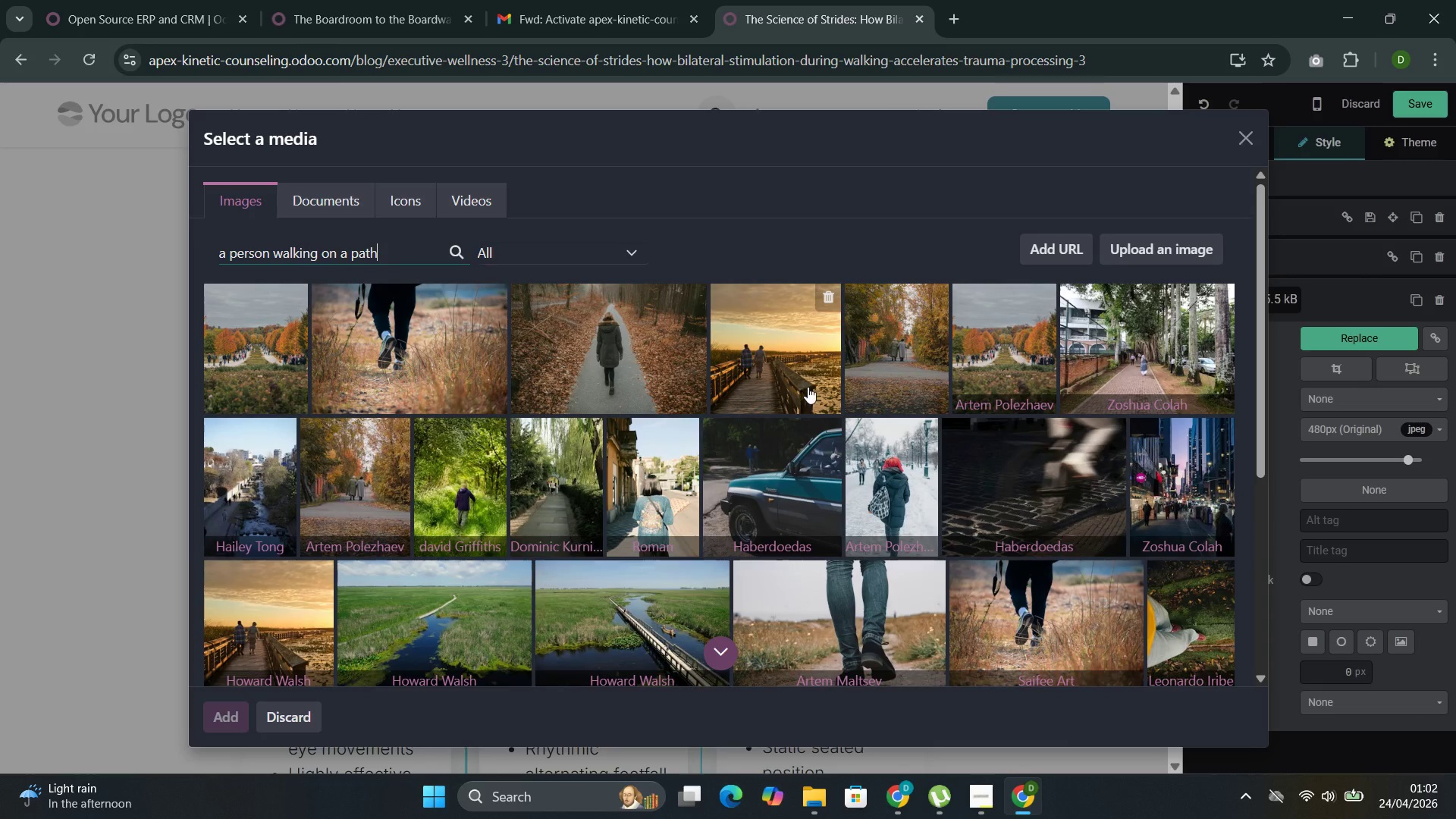 
left_click([1126, 337])
 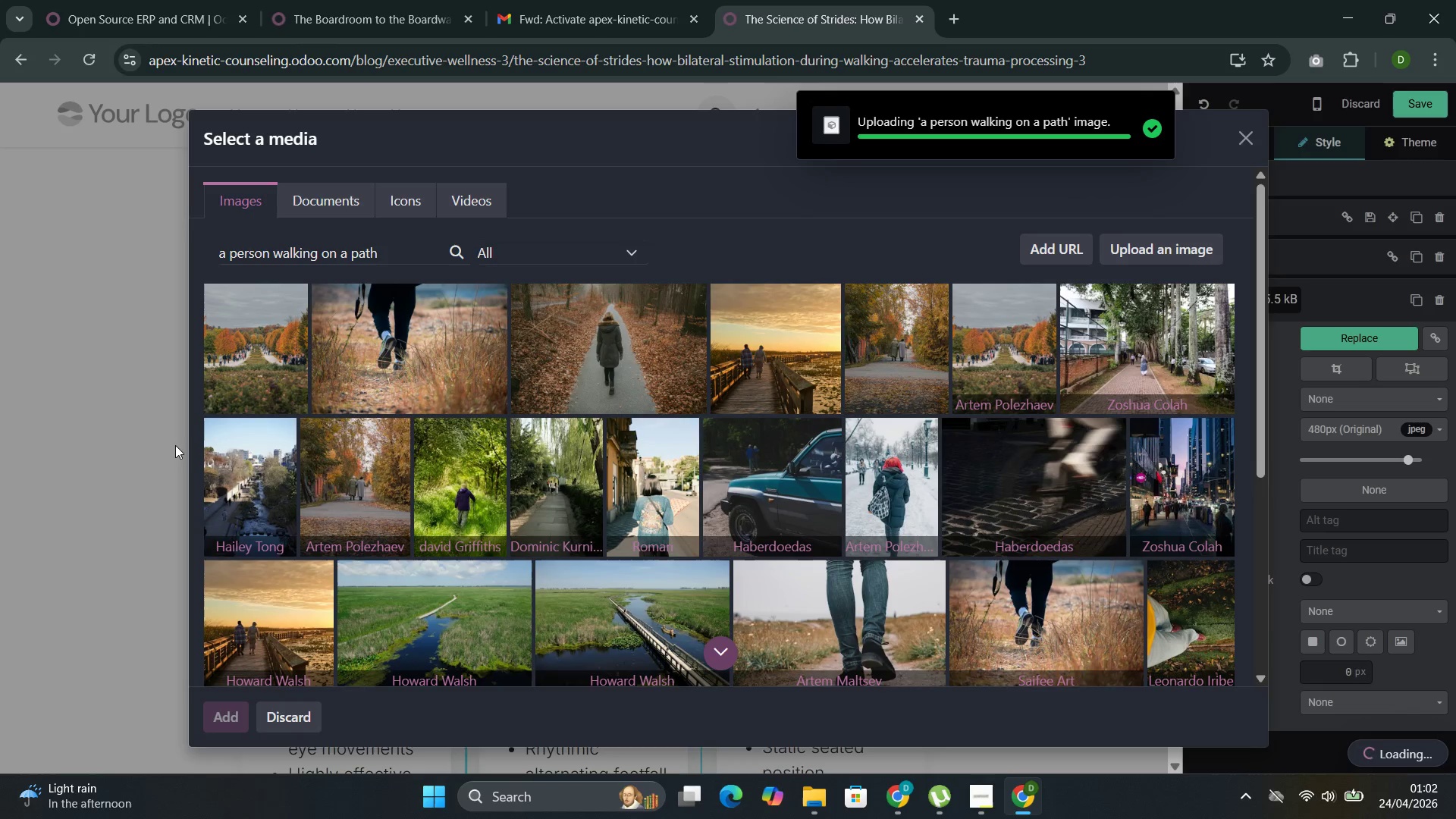 
wait(5.48)
 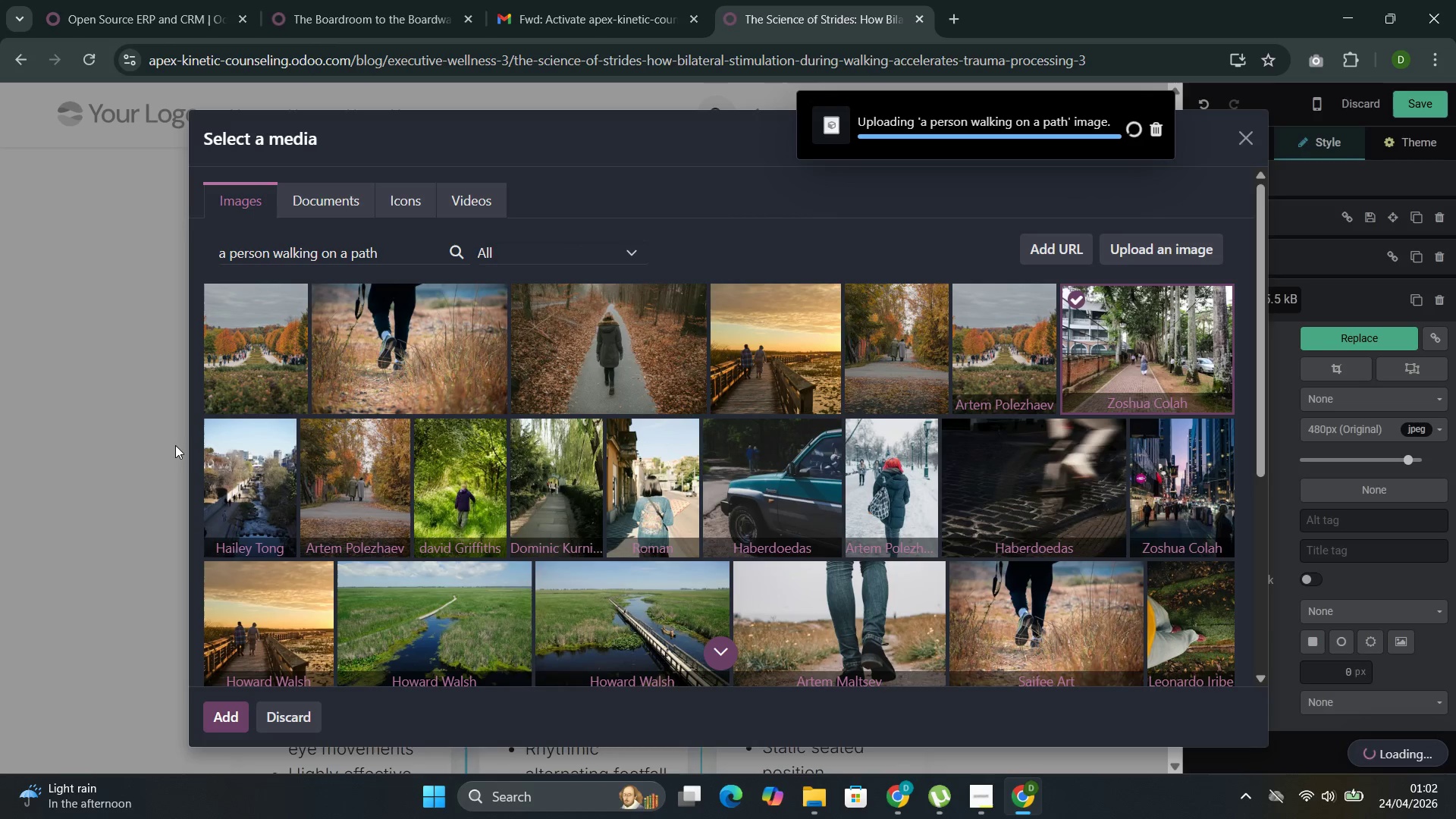 
scroll: coordinate [175, 443], scroll_direction: down, amount: 4.0
 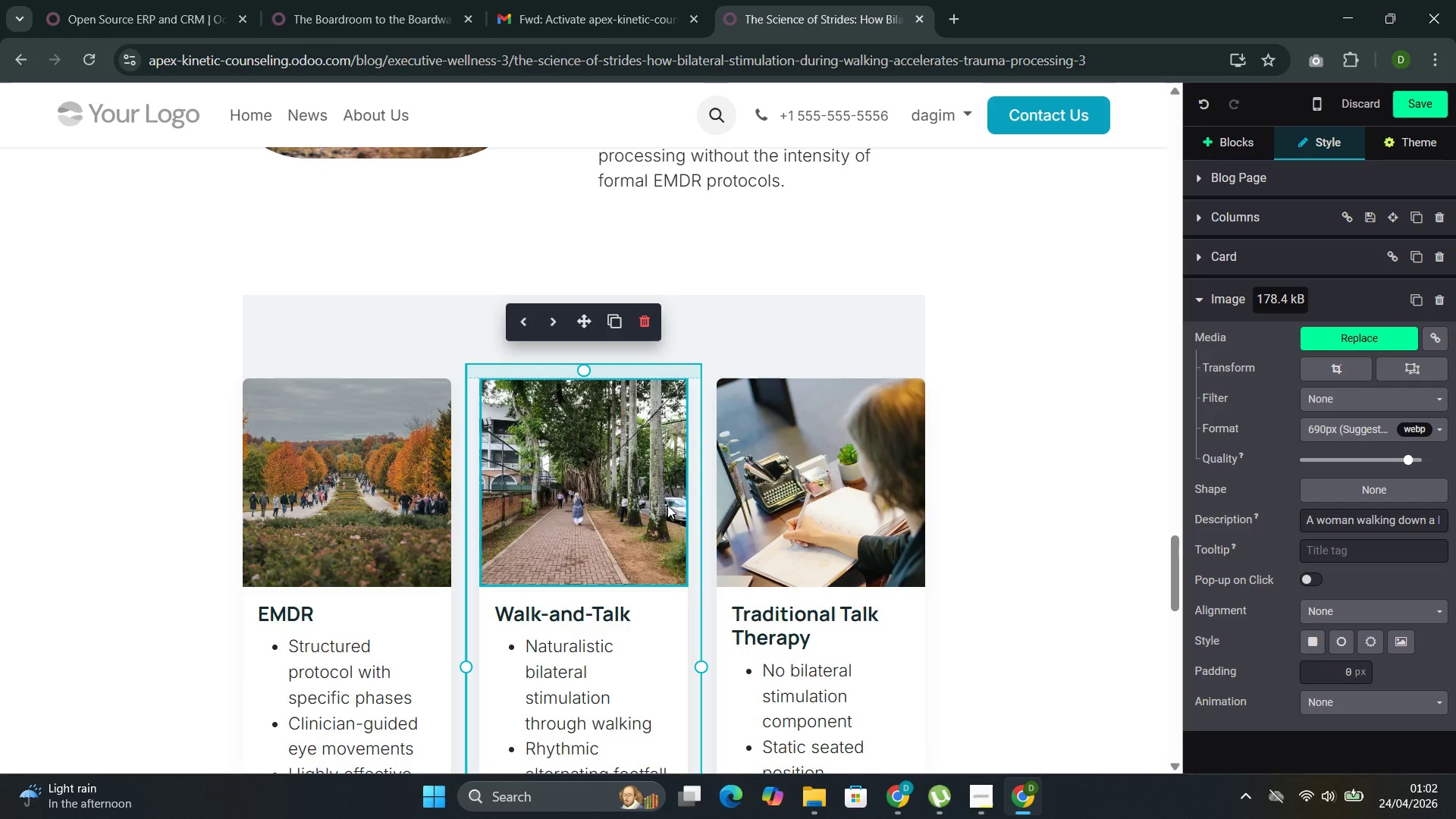 
double_click([869, 453])
 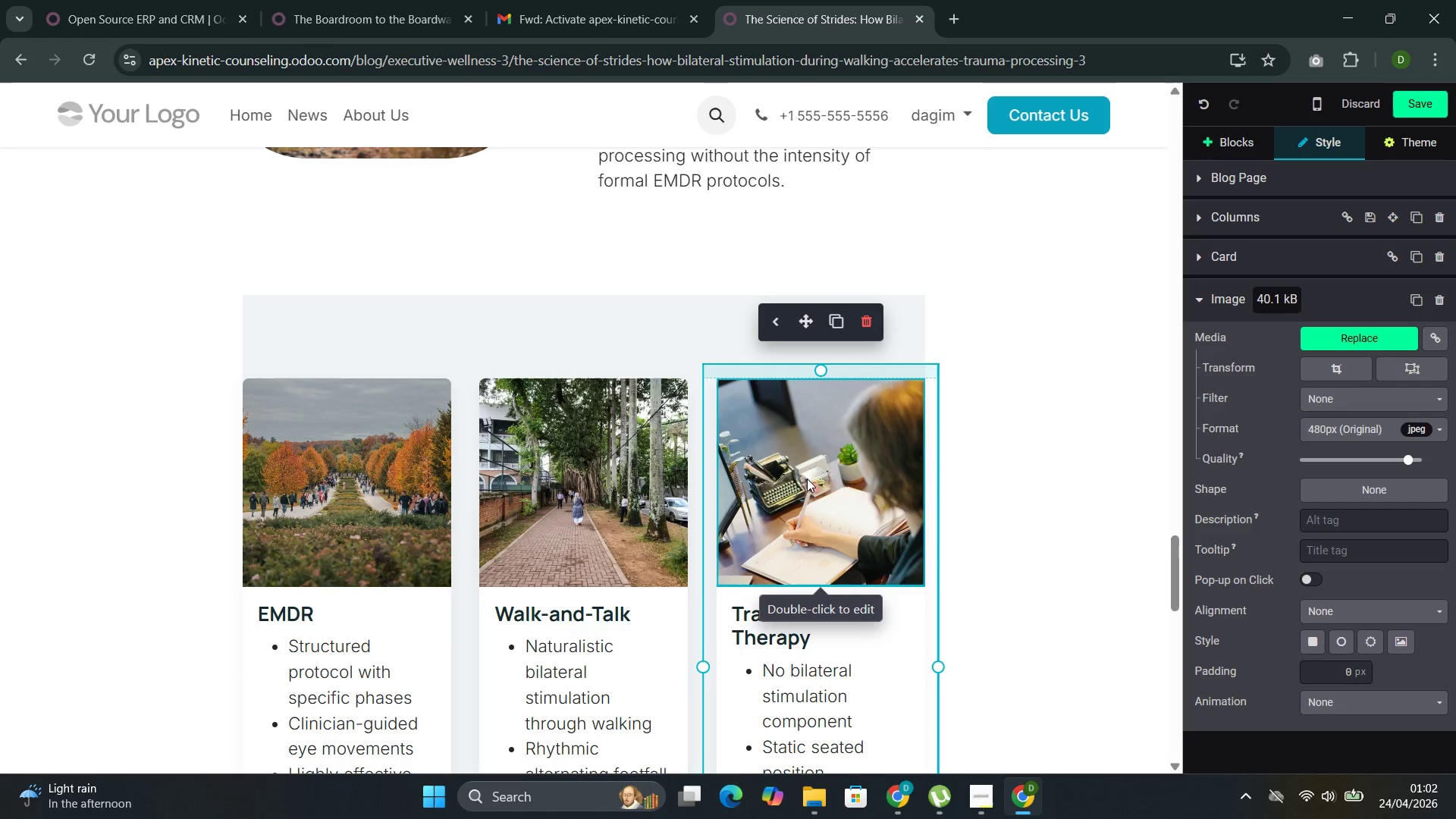 
double_click([807, 479])
 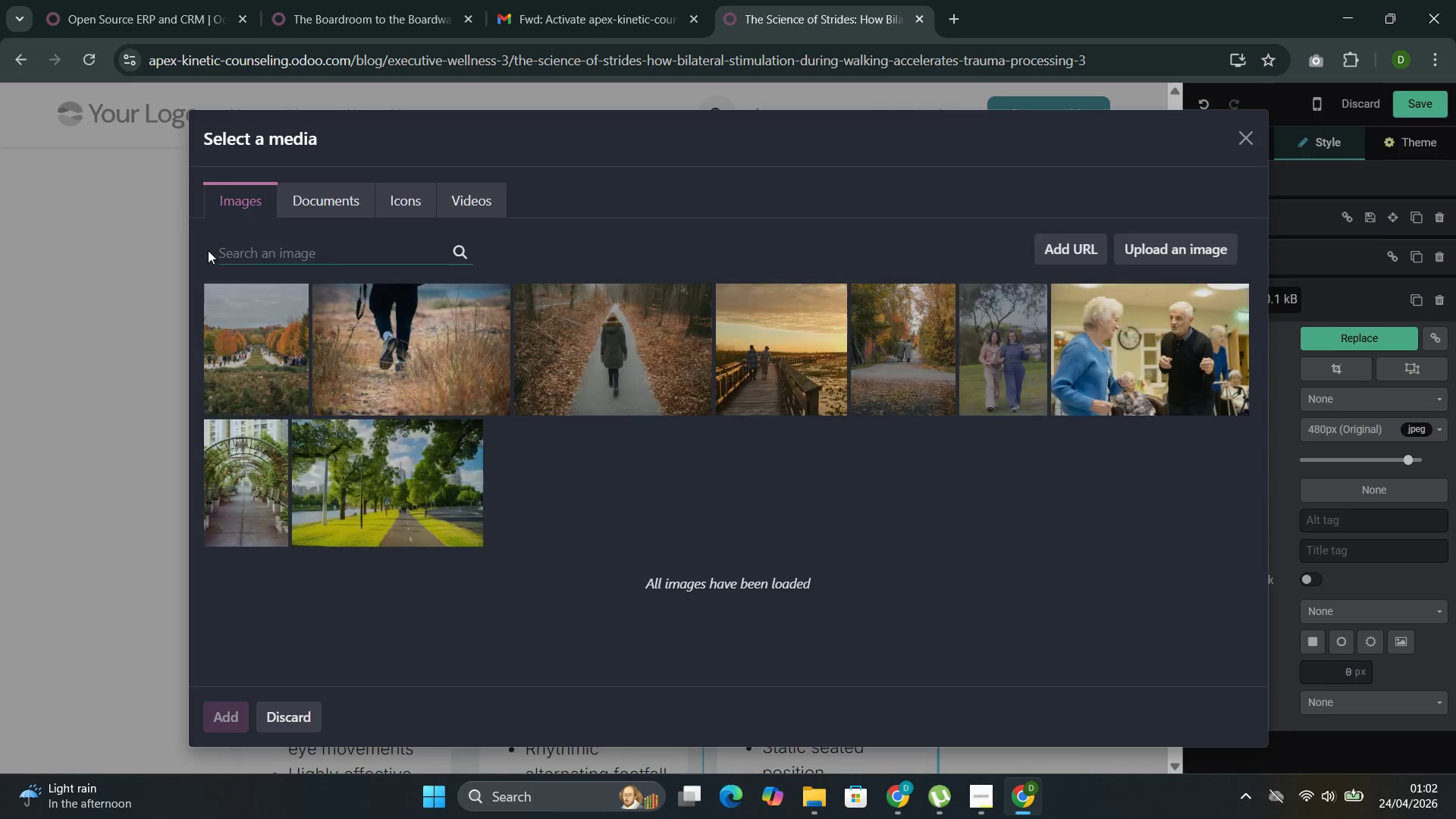 
left_click([269, 252])
 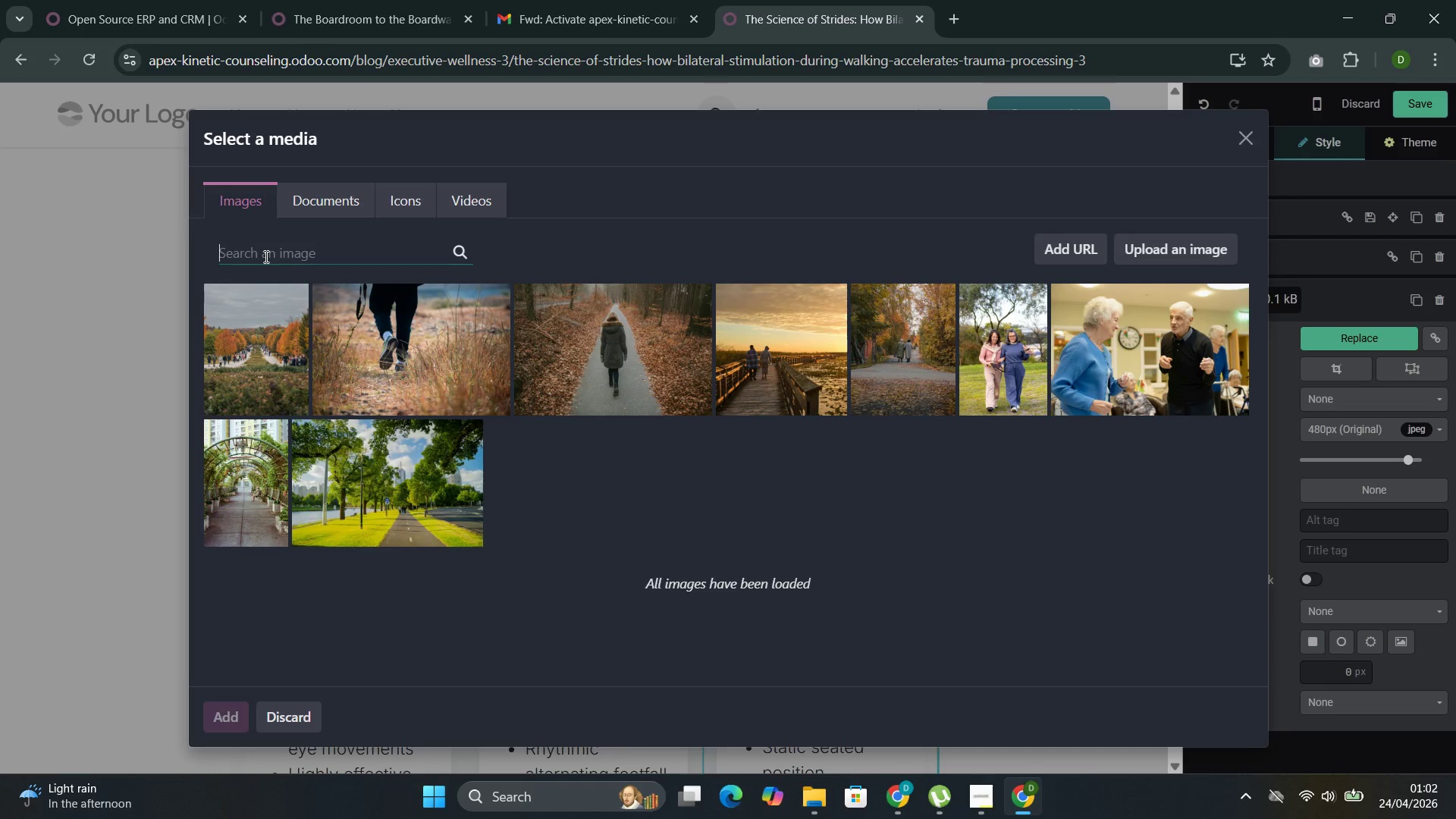 
key(Control+V)
 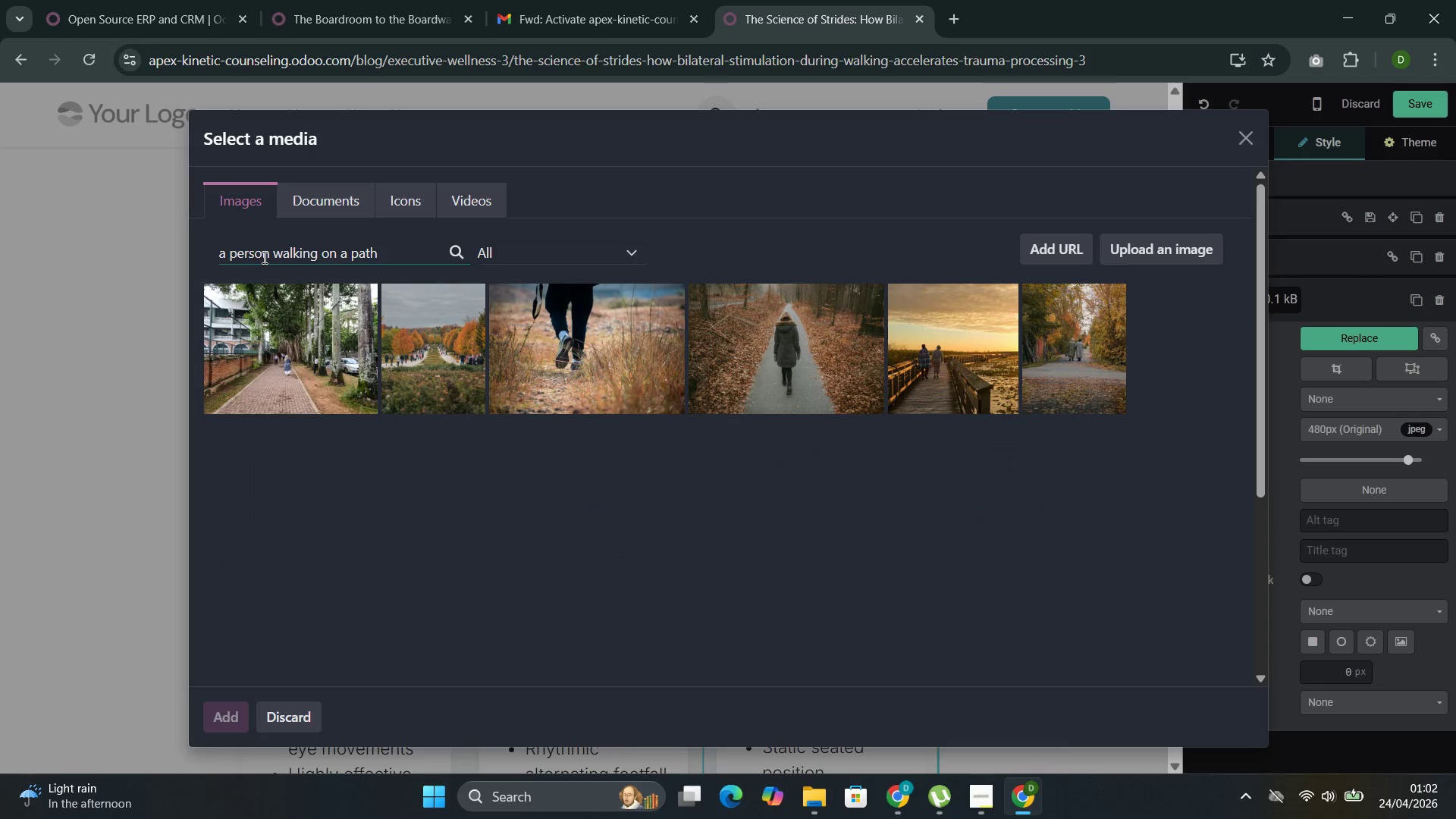 
wait(8.0)
 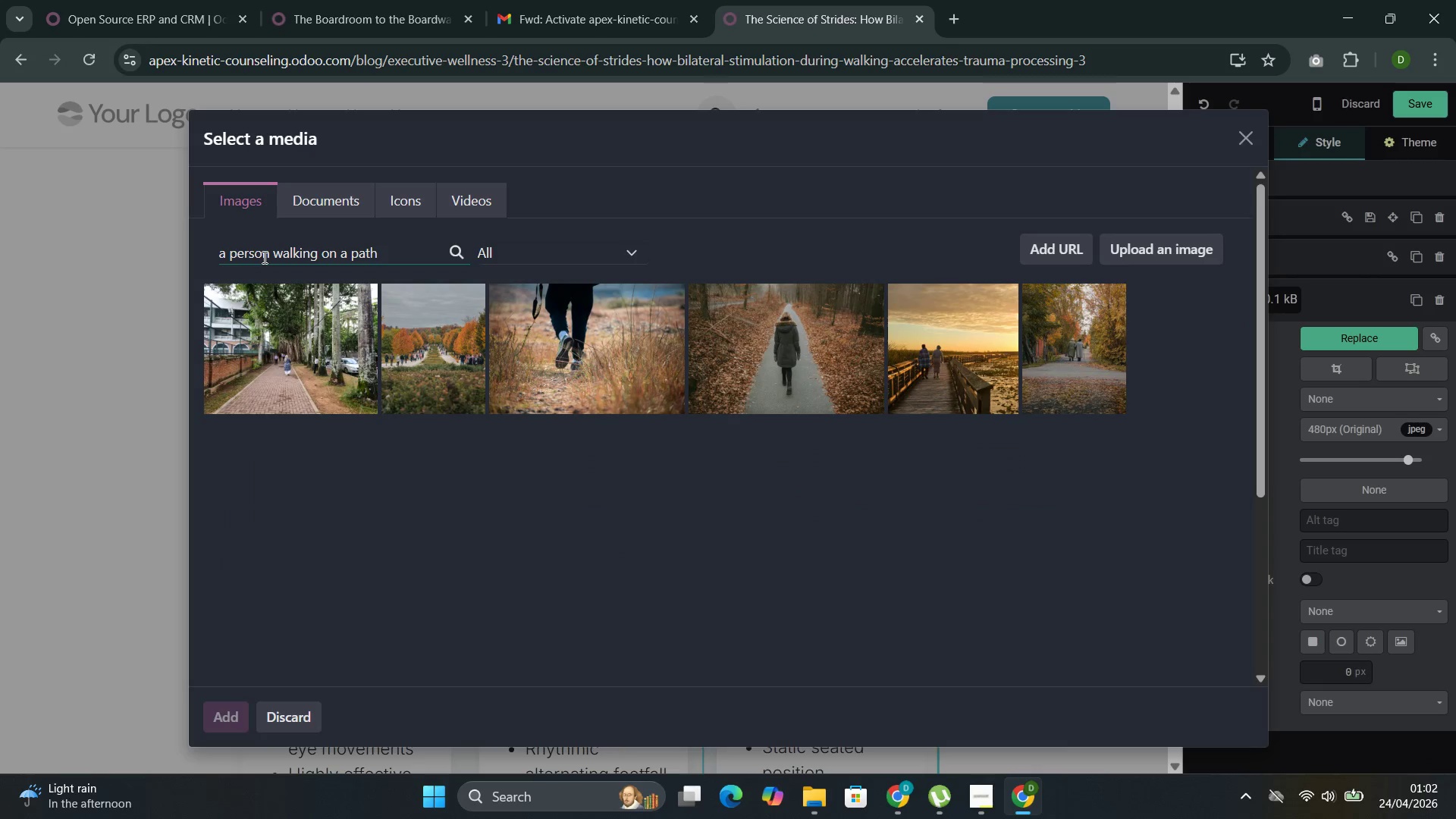 
scroll: coordinate [395, 543], scroll_direction: down, amount: 2.0
 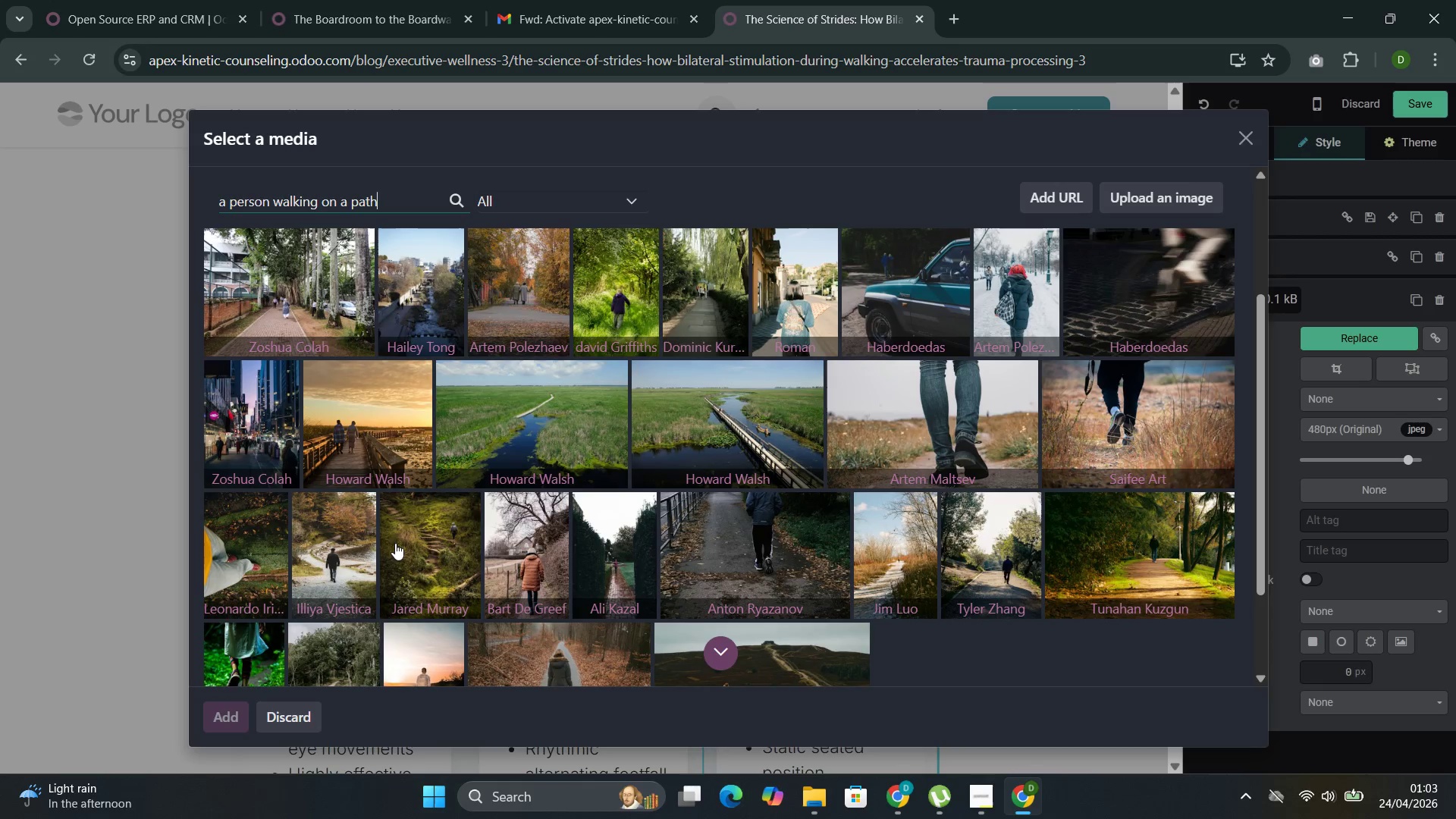 
left_click([421, 537])
 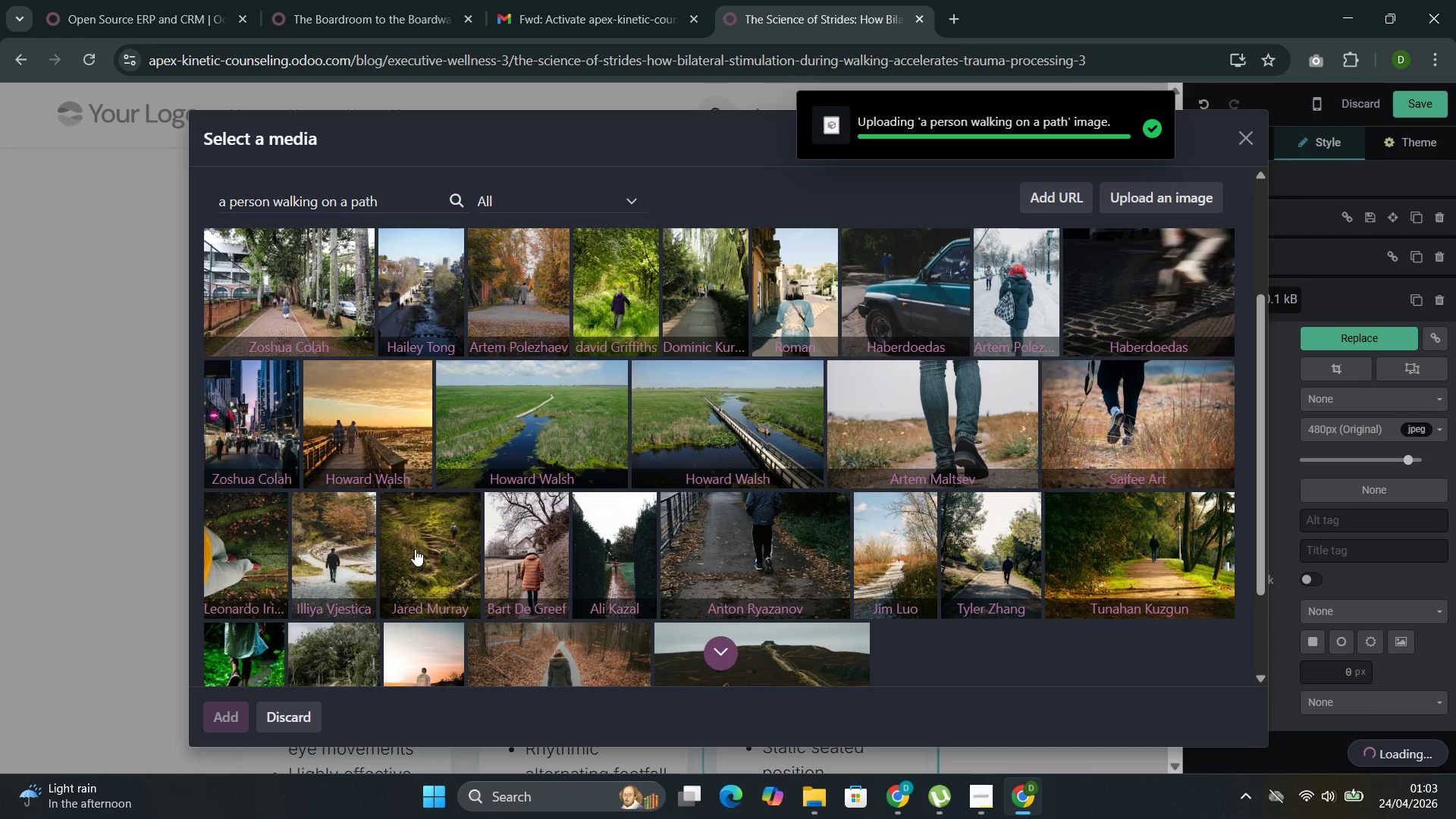 
wait(7.56)
 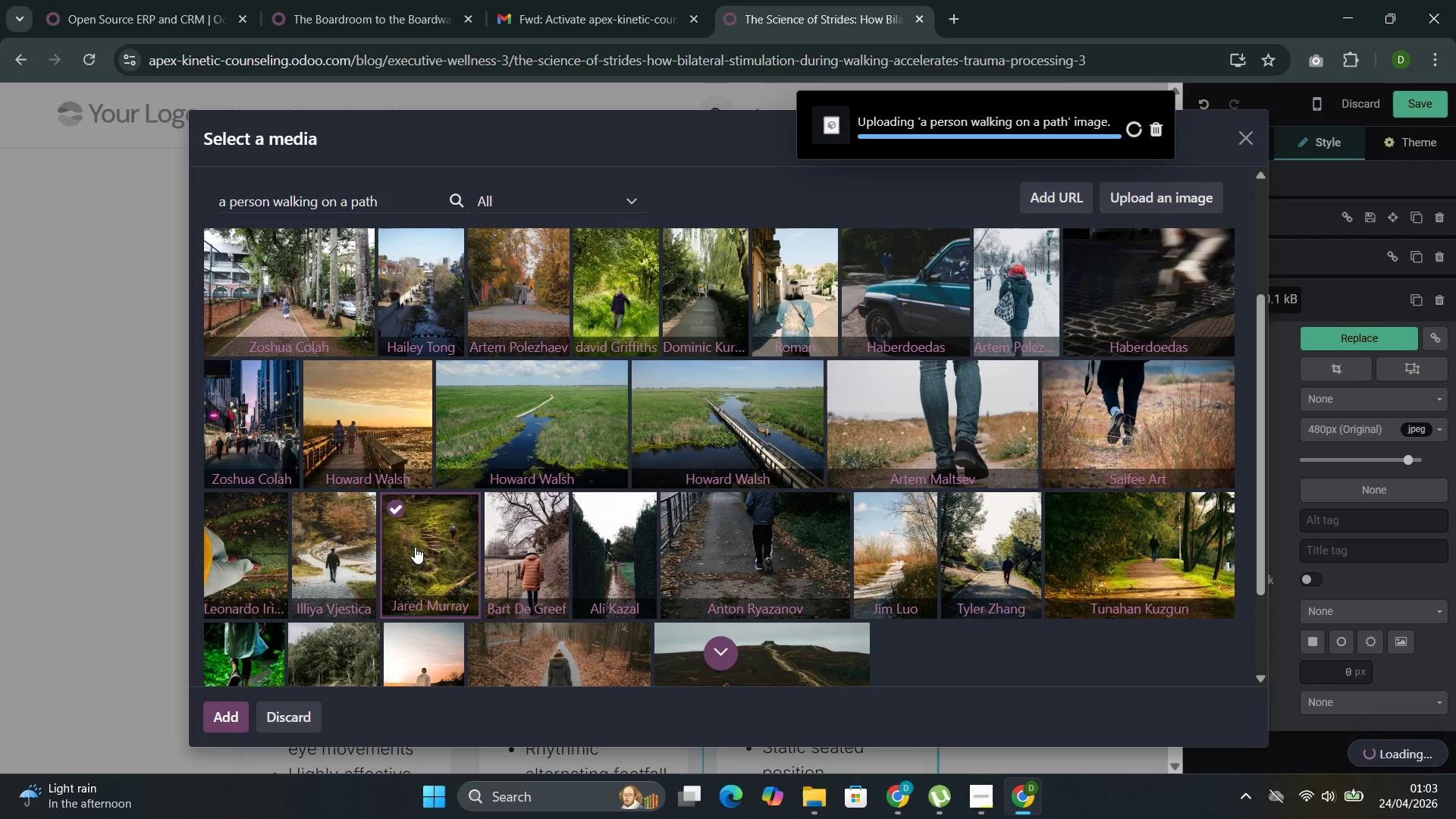 
scroll: coordinate [404, 565], scroll_direction: down, amount: 5.0
 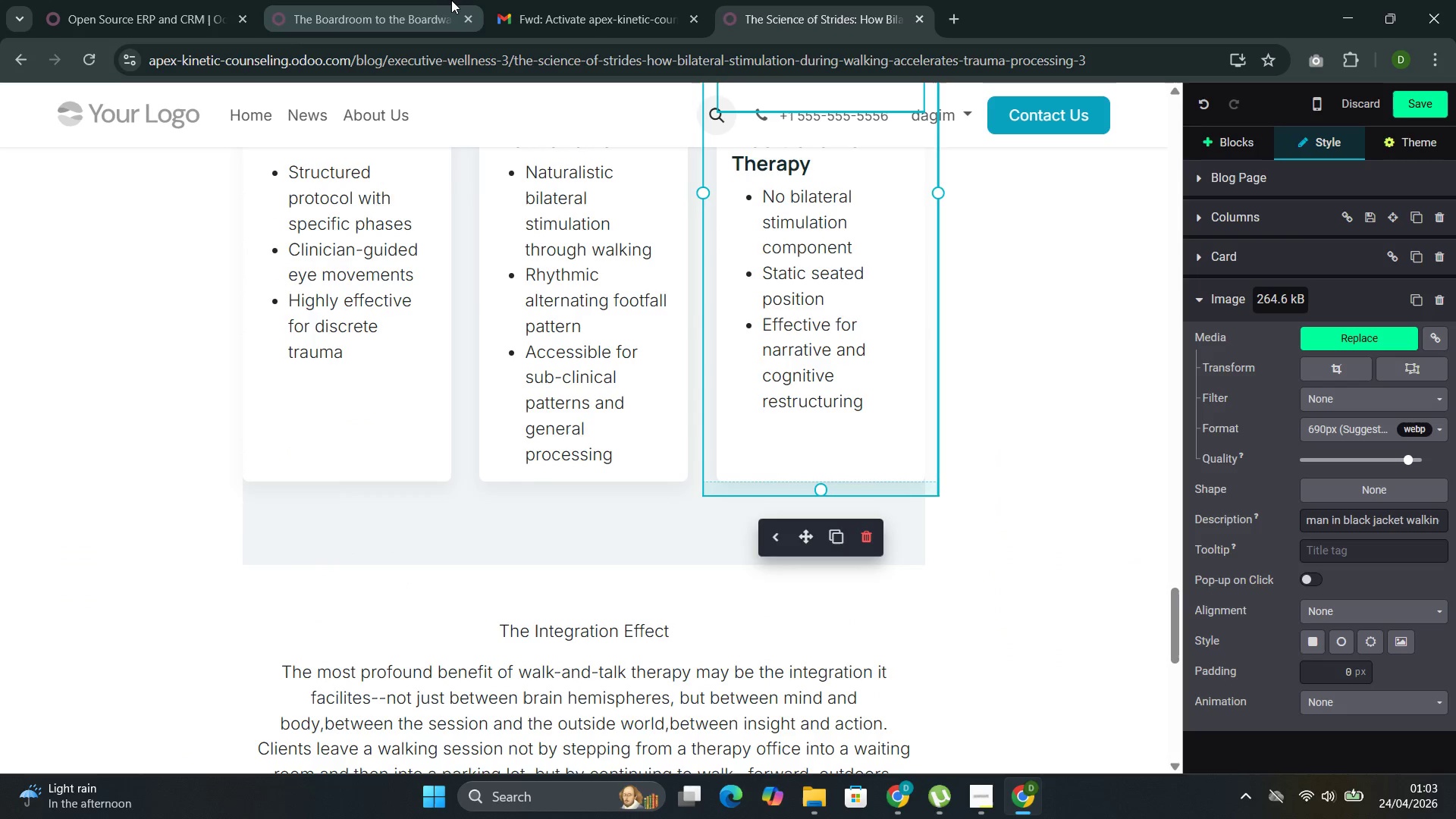 
scroll: coordinate [657, 256], scroll_direction: up, amount: 52.0
 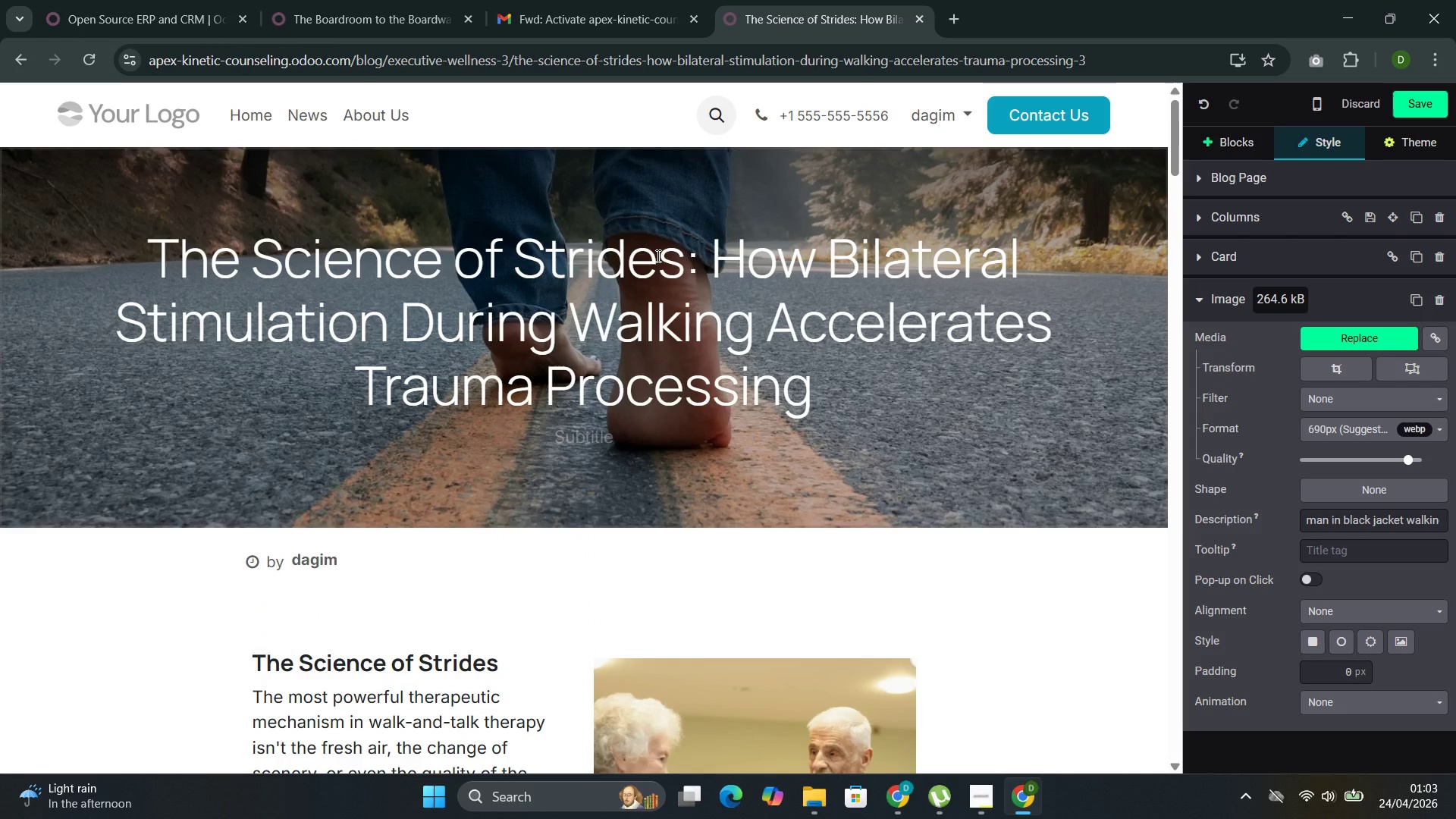 
wait(6.31)
 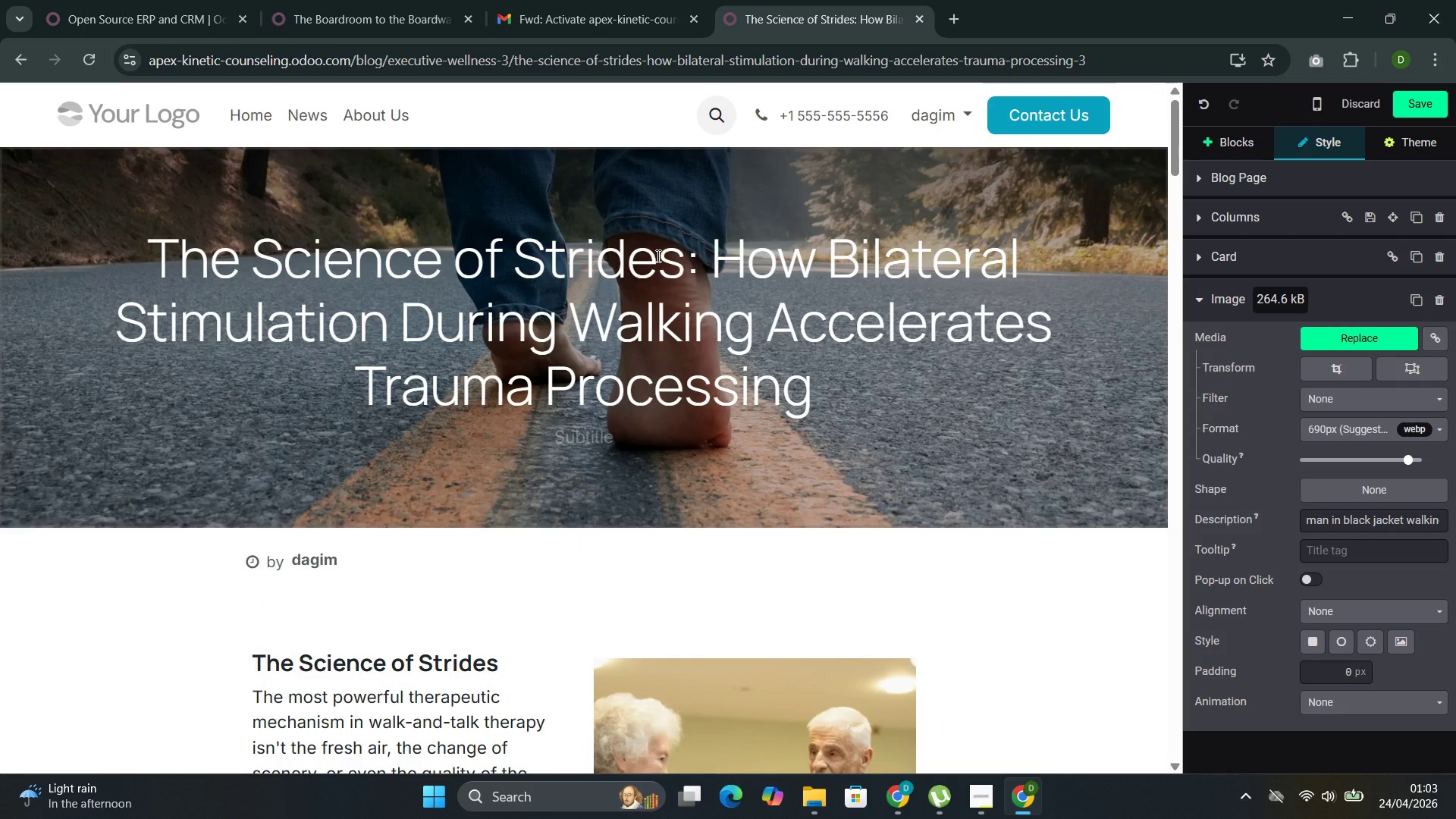 
scroll: coordinate [767, 290], scroll_direction: down, amount: 4.0
 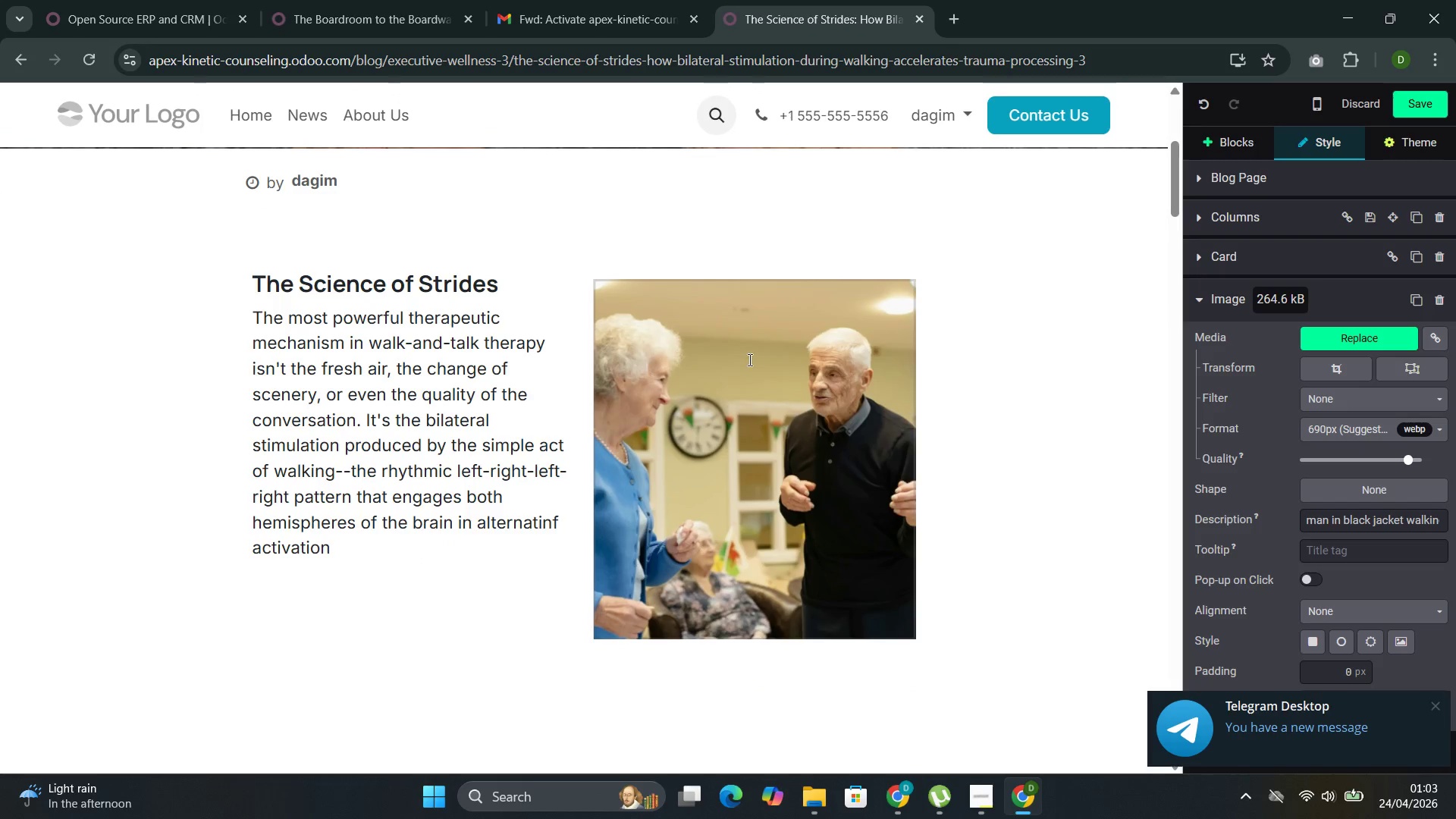 
left_click([753, 362])
 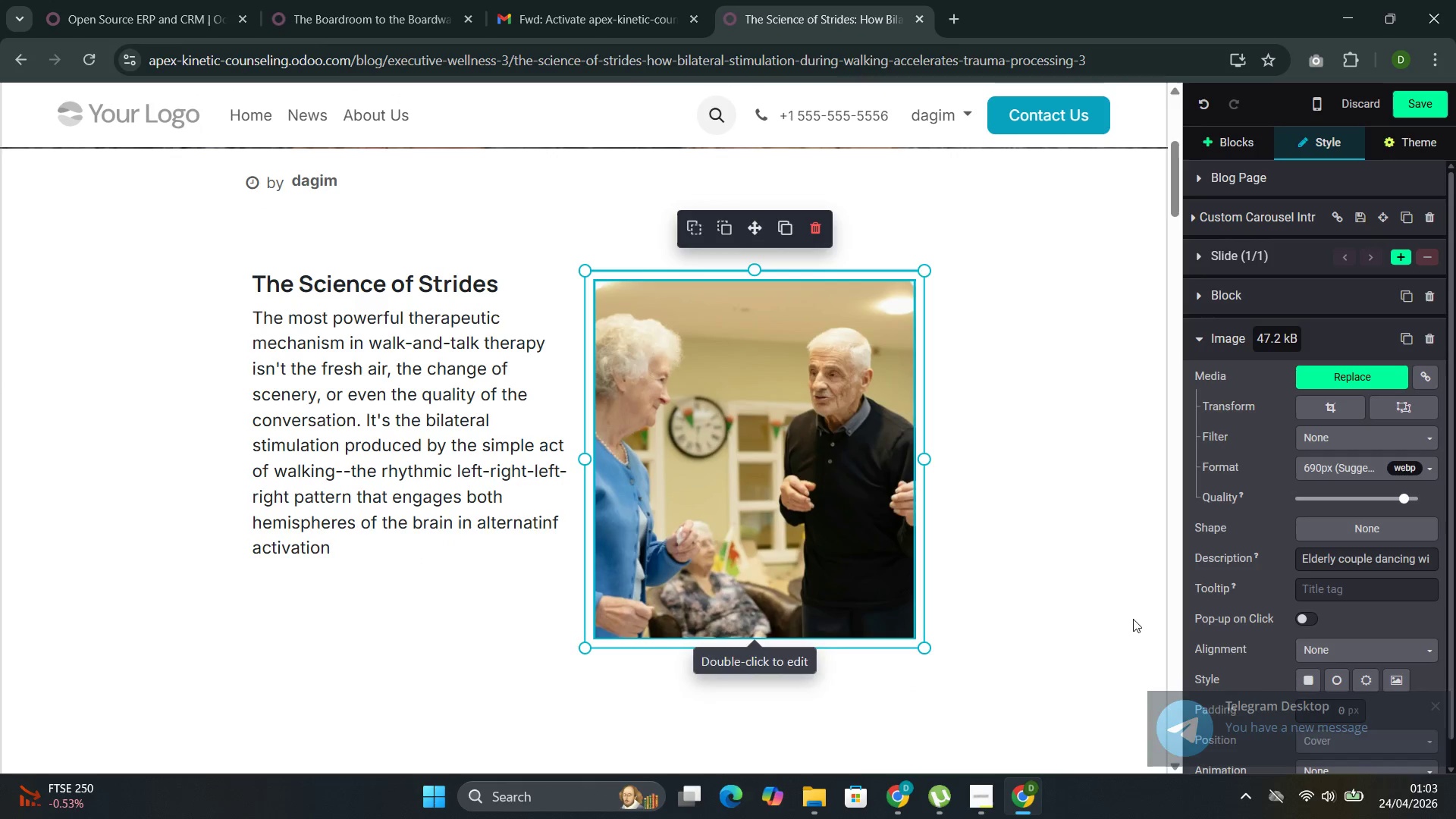 
scroll: coordinate [1263, 617], scroll_direction: down, amount: 5.0
 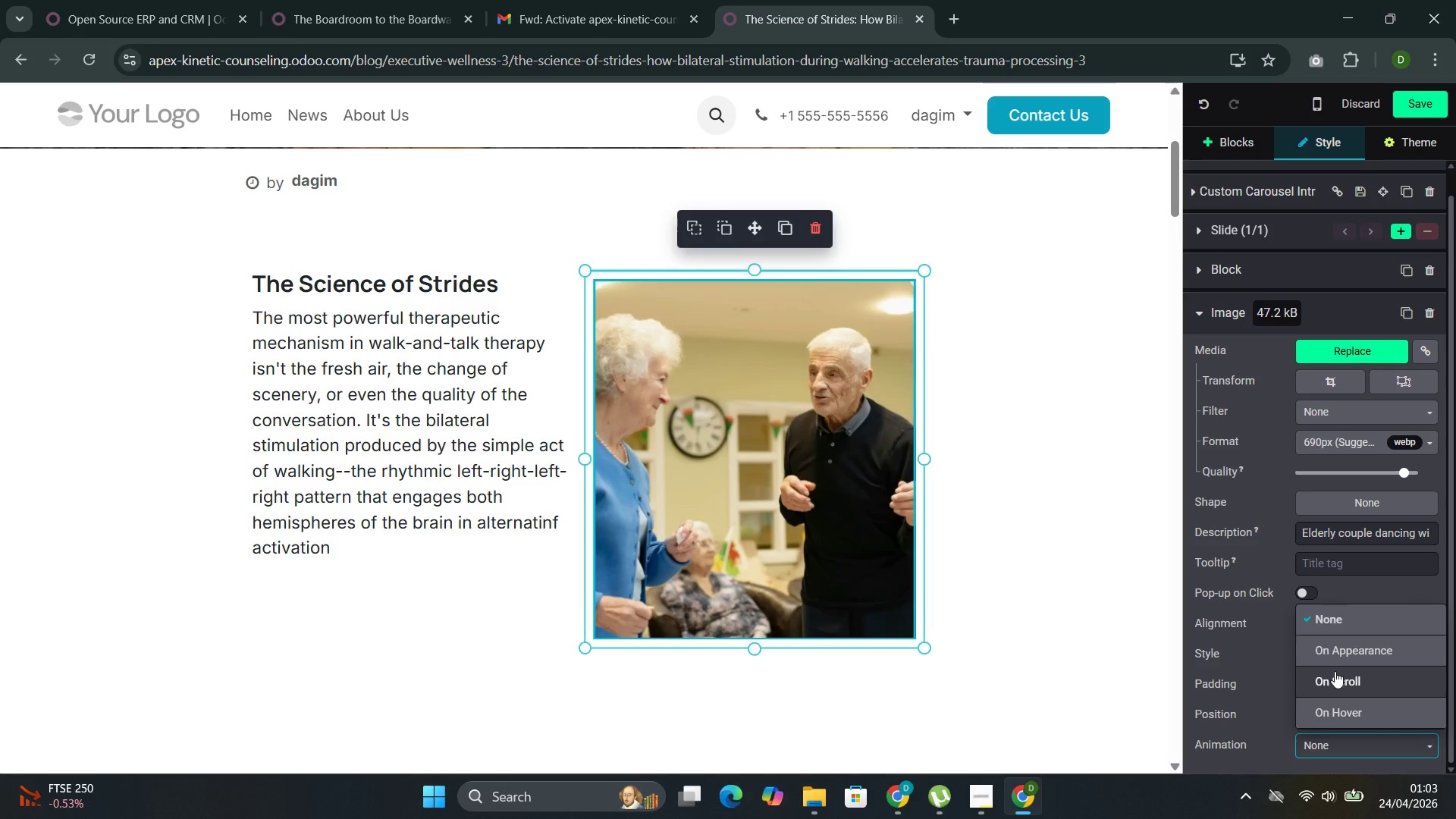 
left_click([1338, 673])
 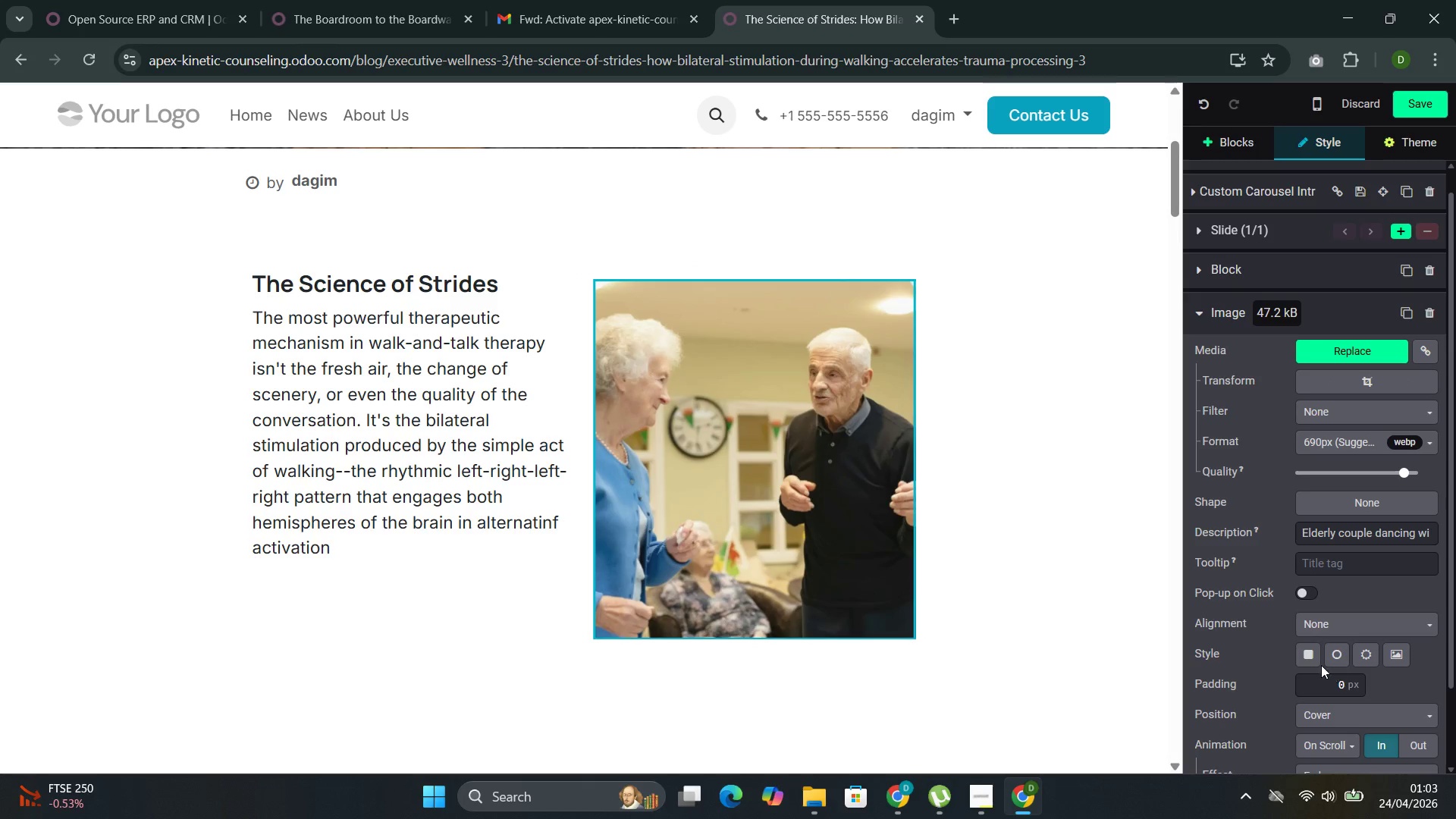 
scroll: coordinate [1312, 660], scroll_direction: down, amount: 4.0
 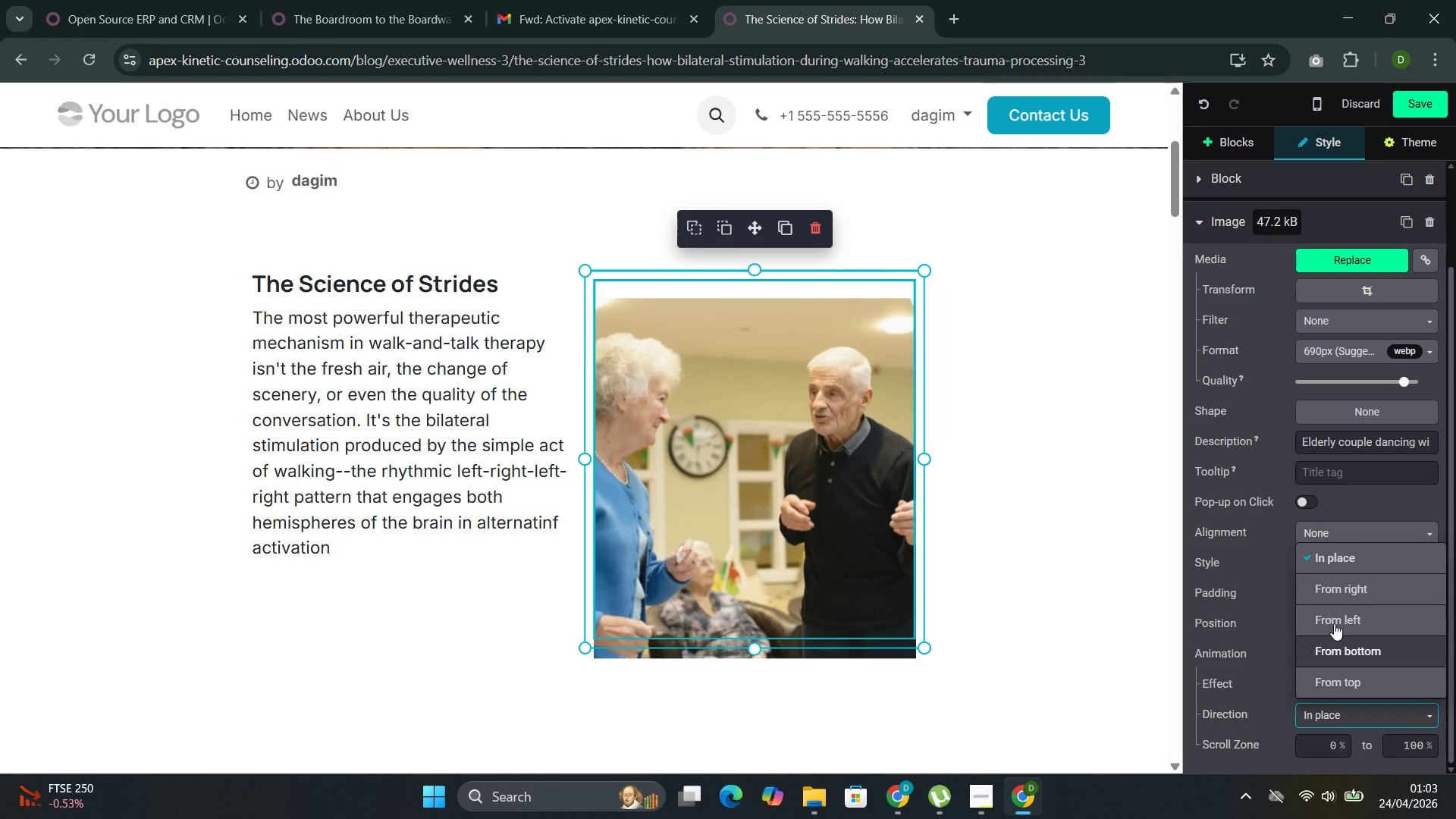 
left_click([1331, 600])
 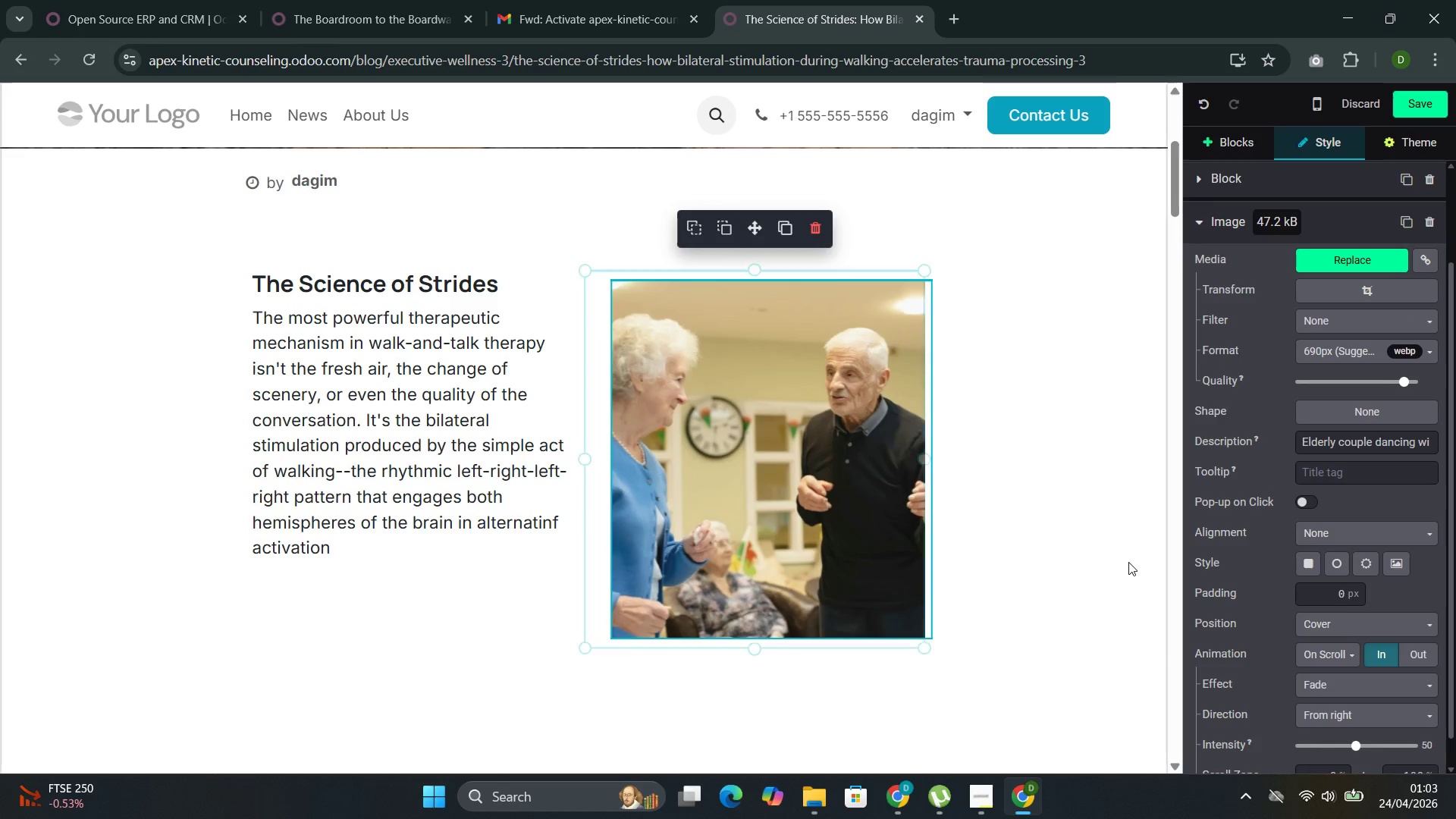 
scroll: coordinate [1370, 579], scroll_direction: down, amount: 9.0
 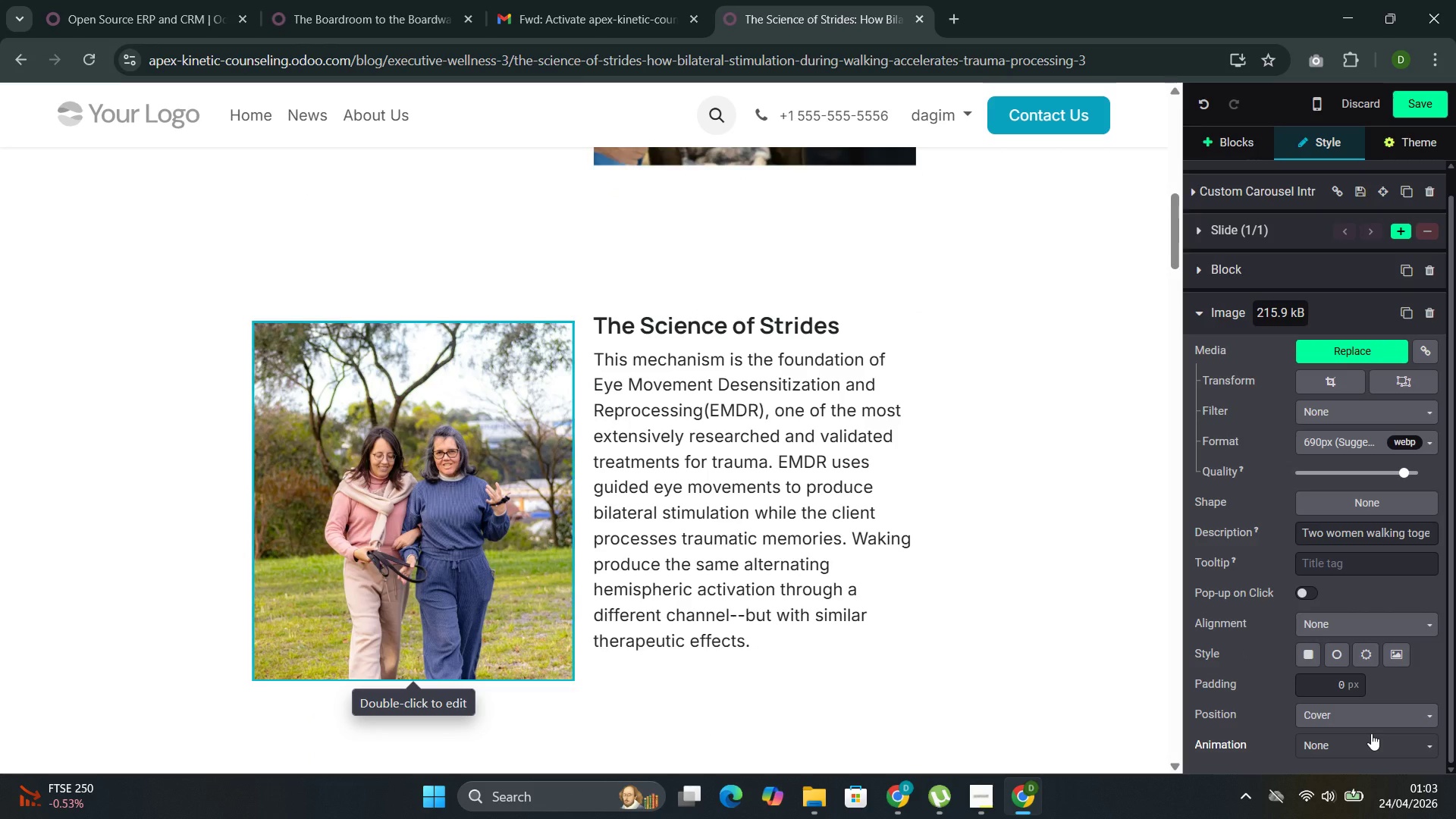 
left_click([1373, 733])
 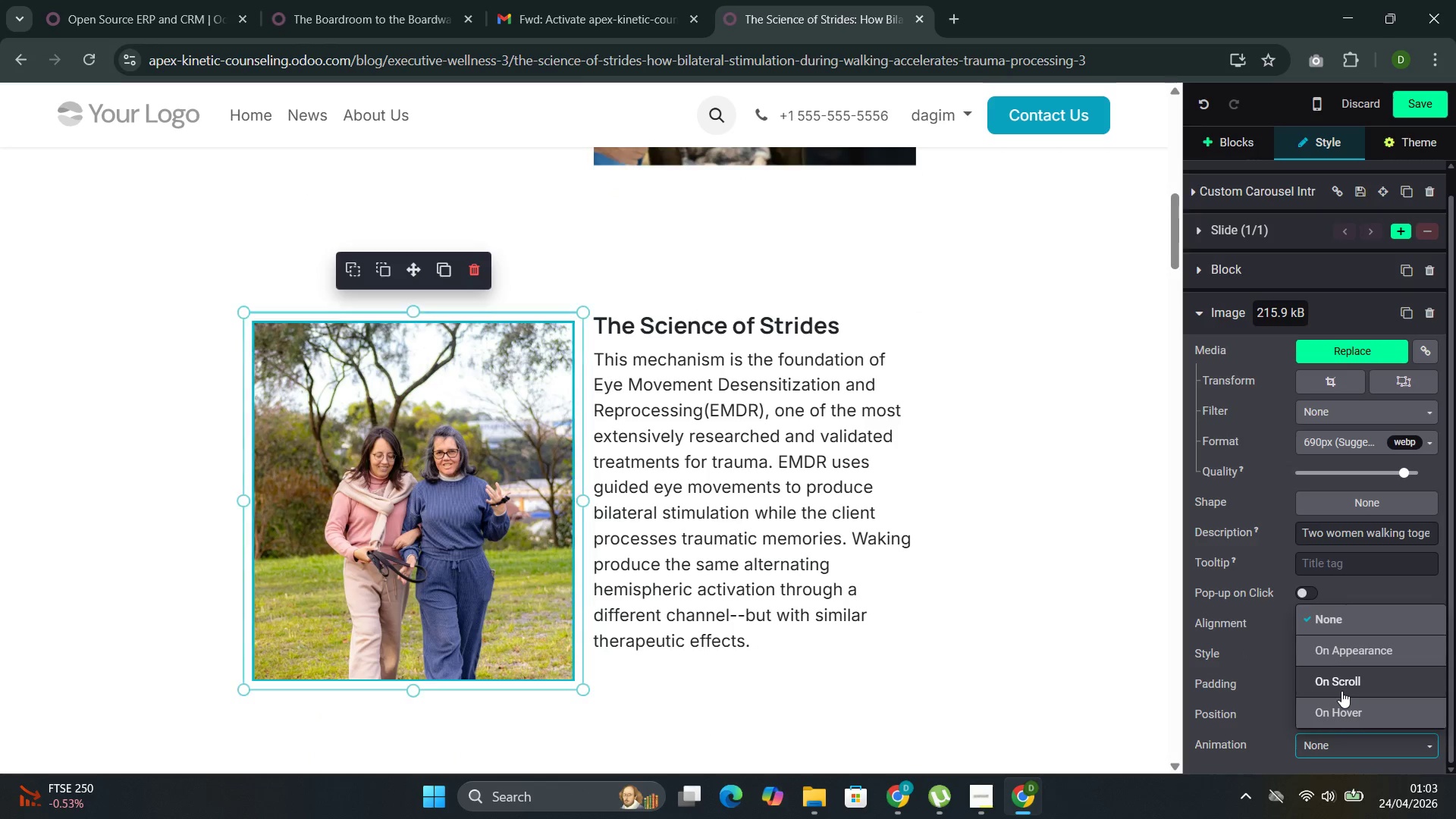 
left_click([1341, 689])
 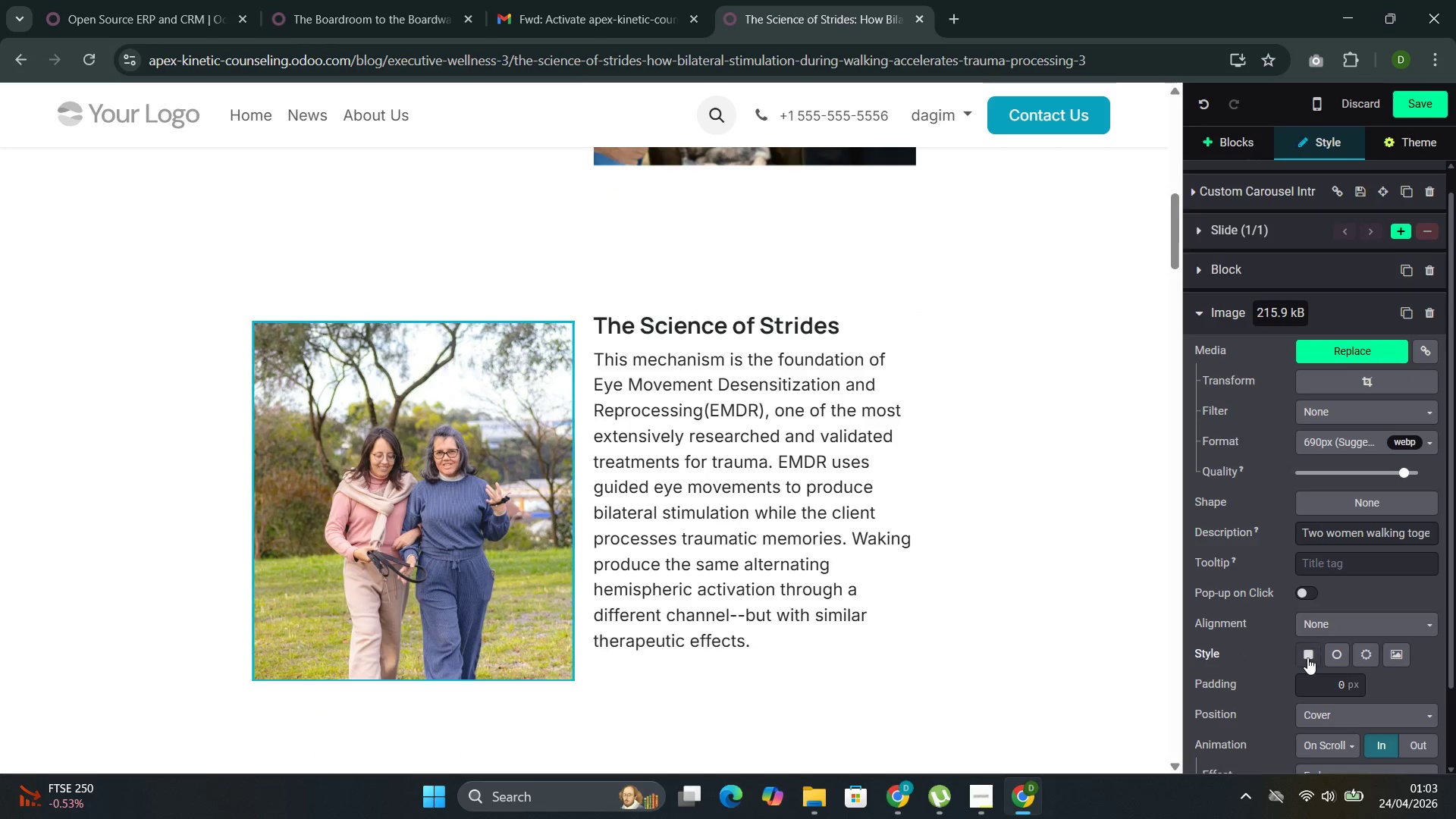 
scroll: coordinate [1307, 657], scroll_direction: down, amount: 4.0
 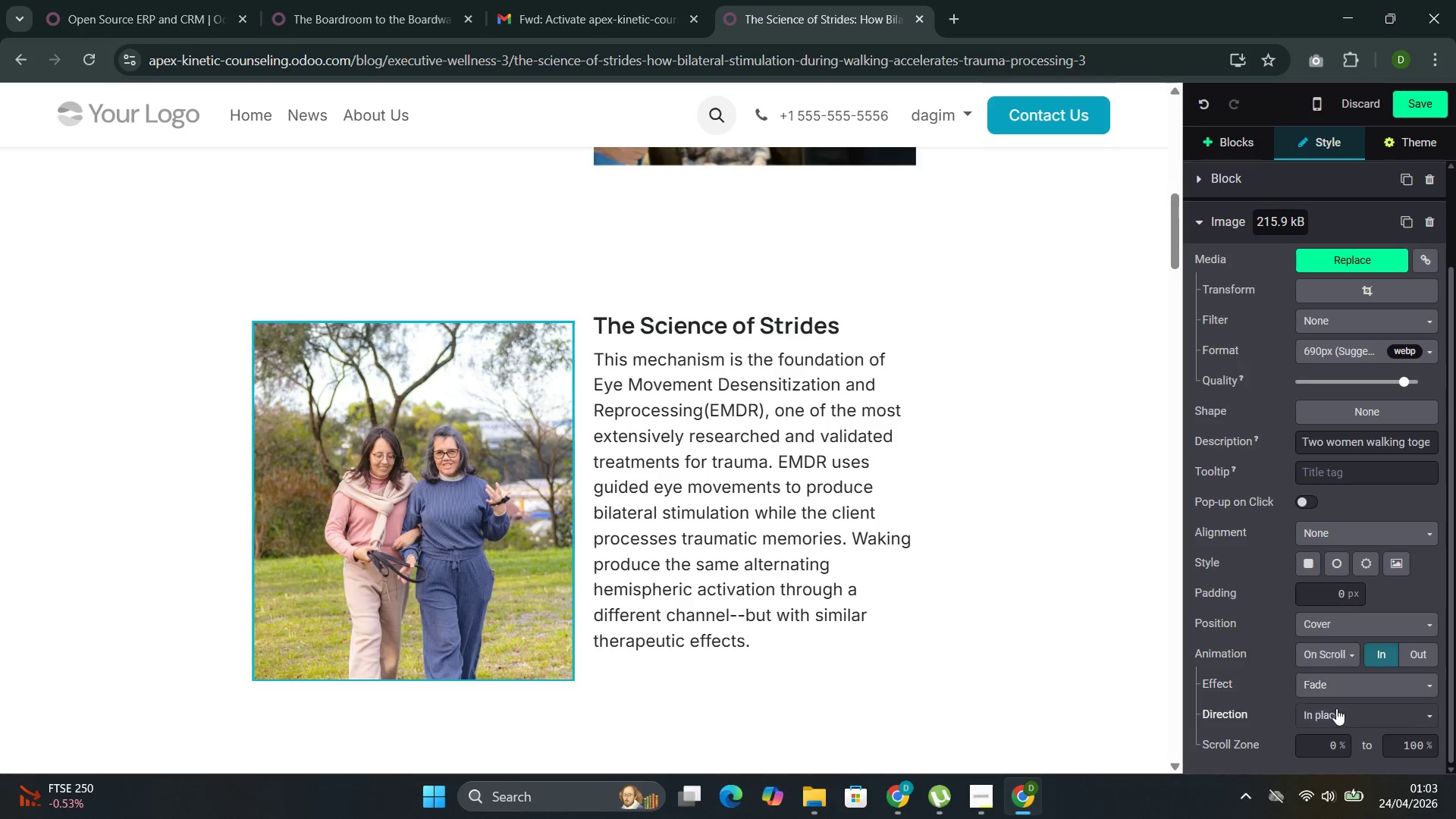 
left_click([1338, 711])
 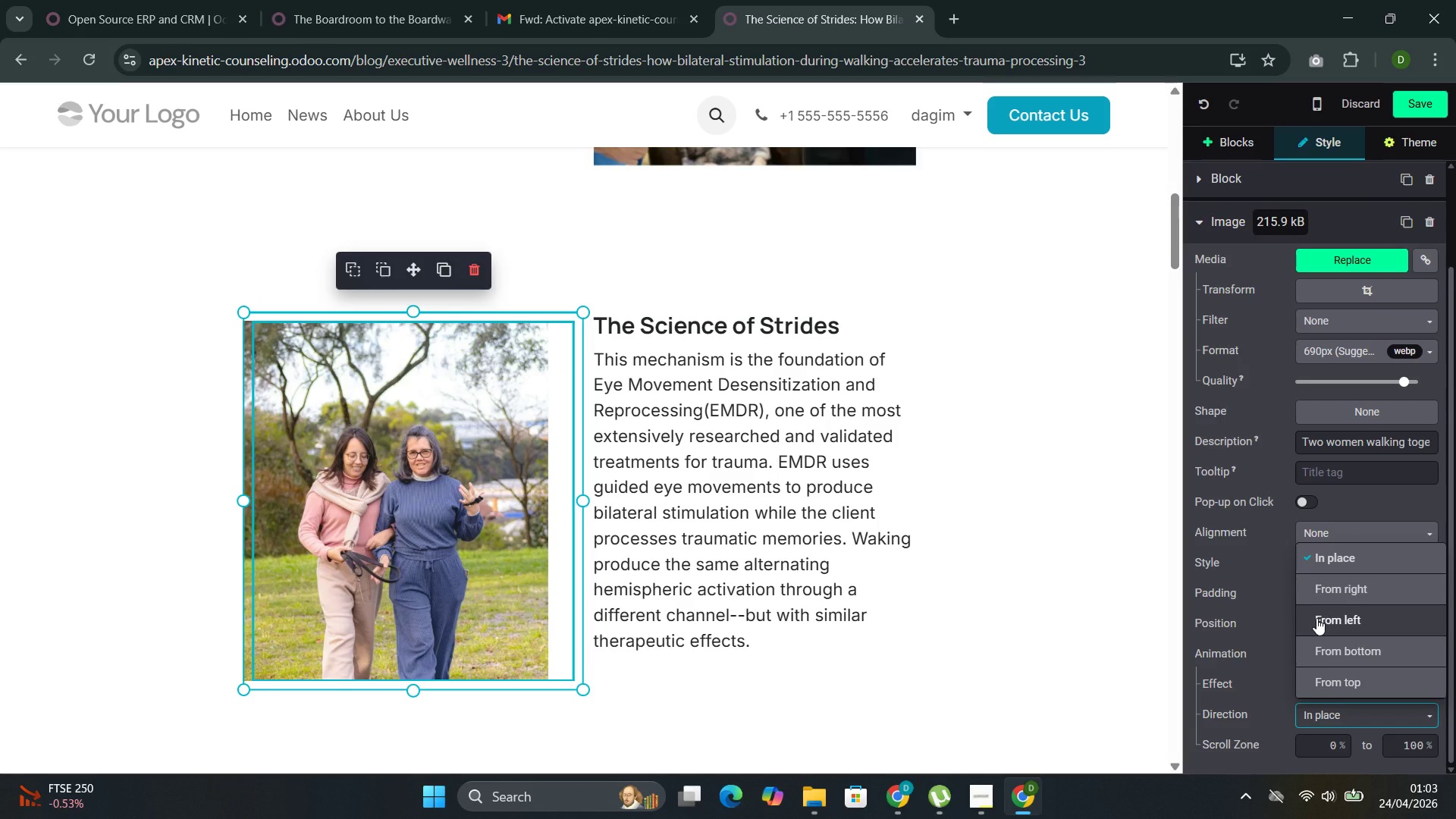 
left_click([1316, 602])
 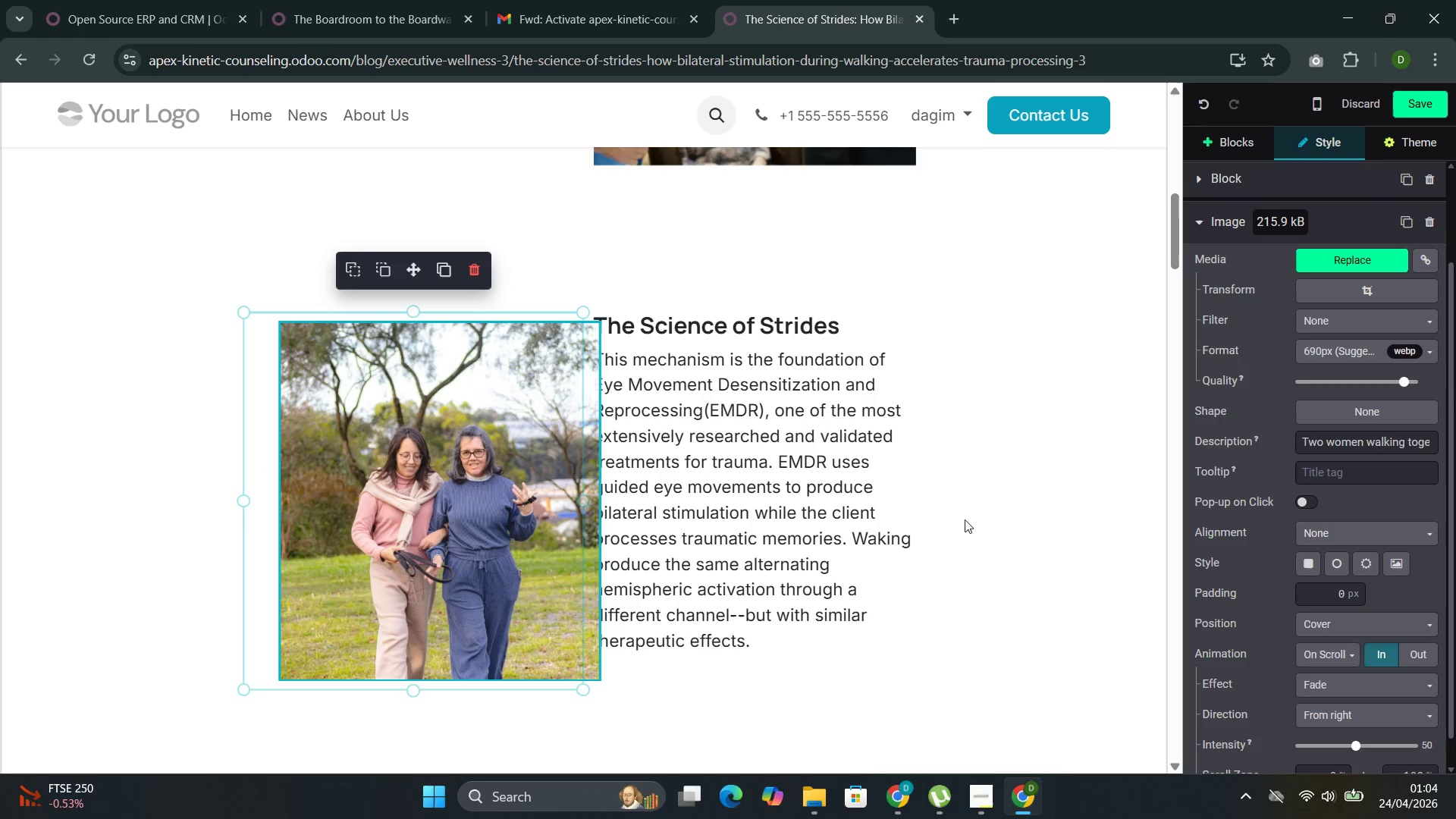 
scroll: coordinate [950, 504], scroll_direction: up, amount: 6.0
 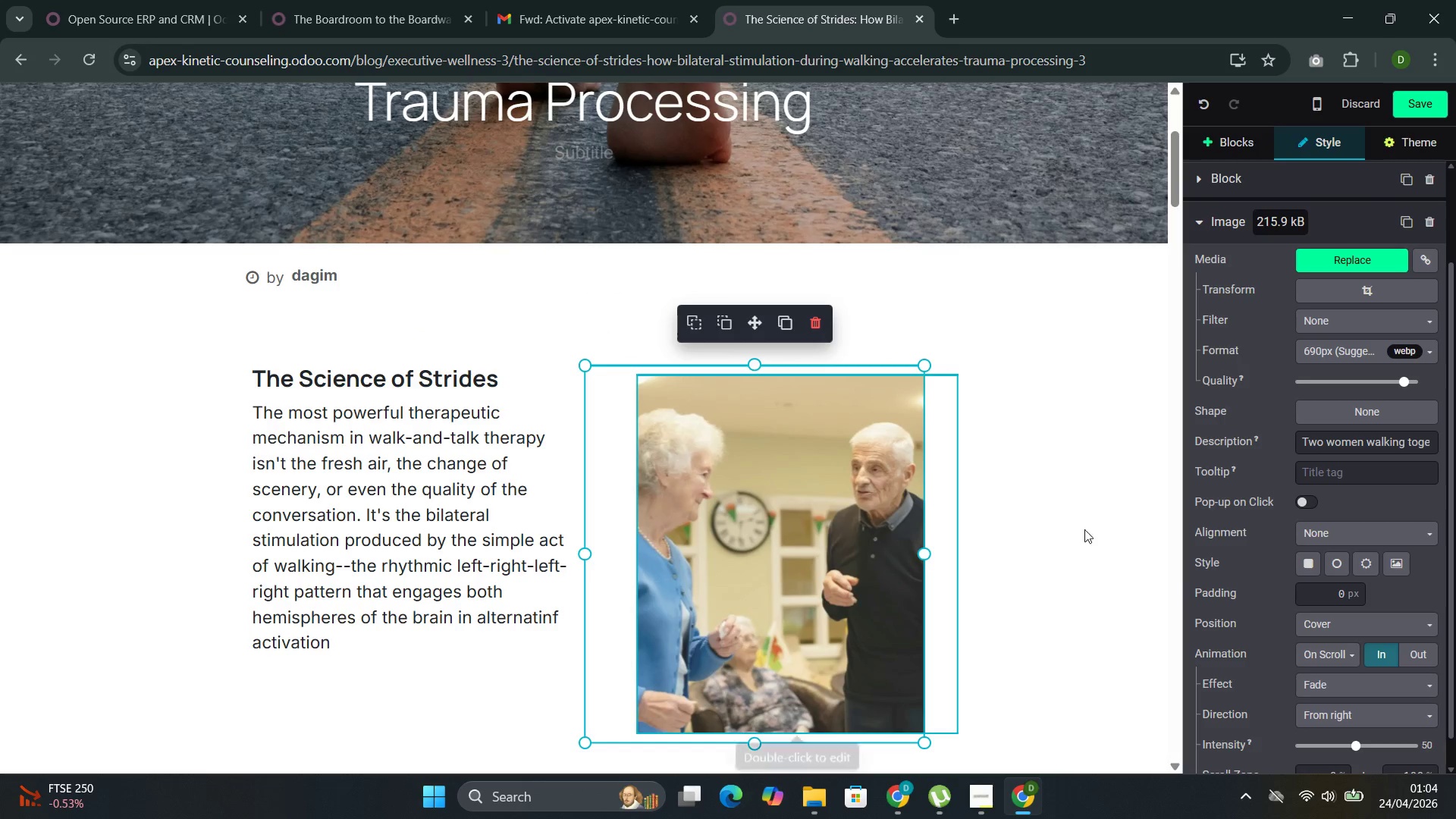 
scroll: coordinate [1256, 627], scroll_direction: down, amount: 5.0
 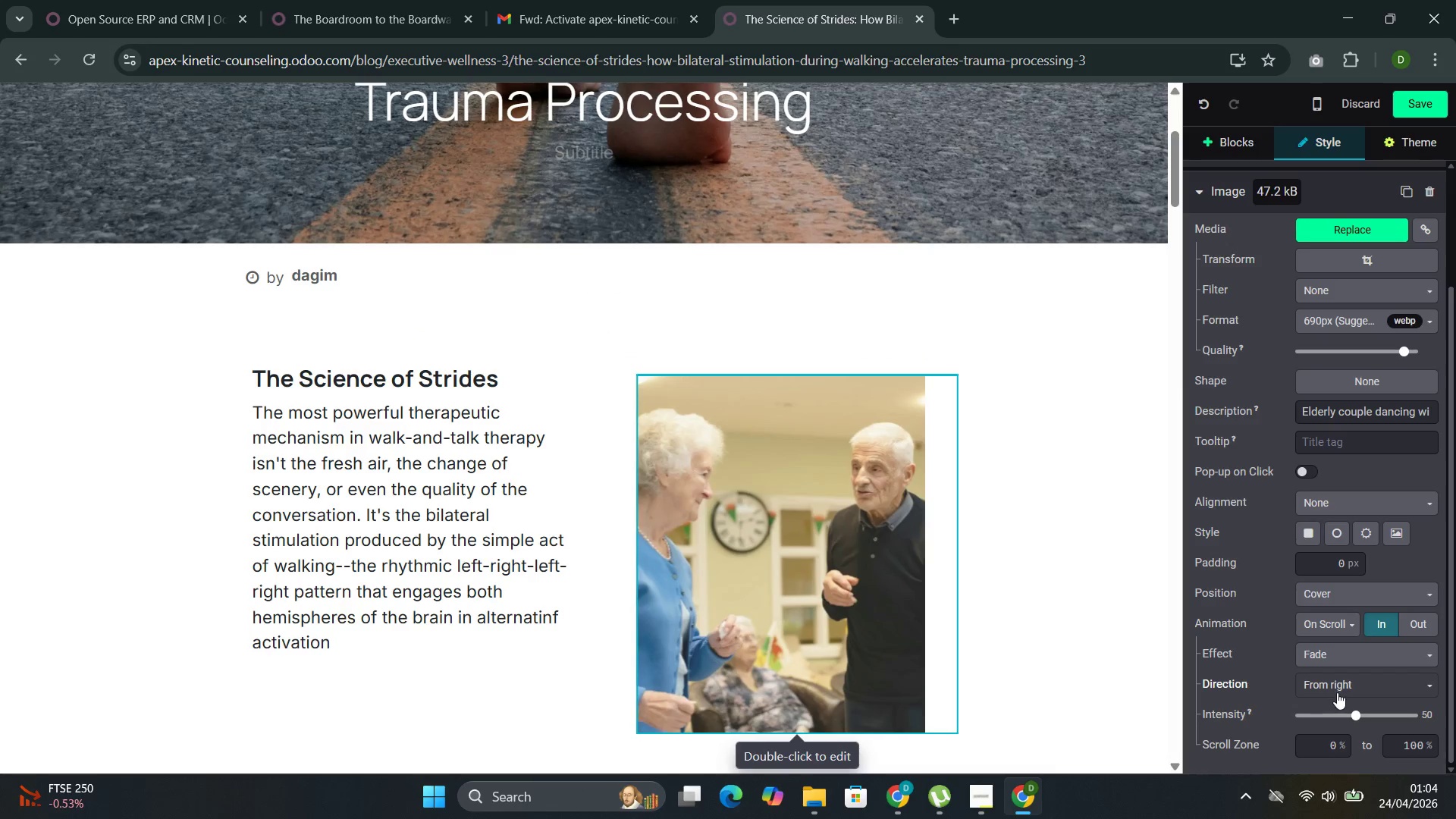 
left_click([1339, 693])
 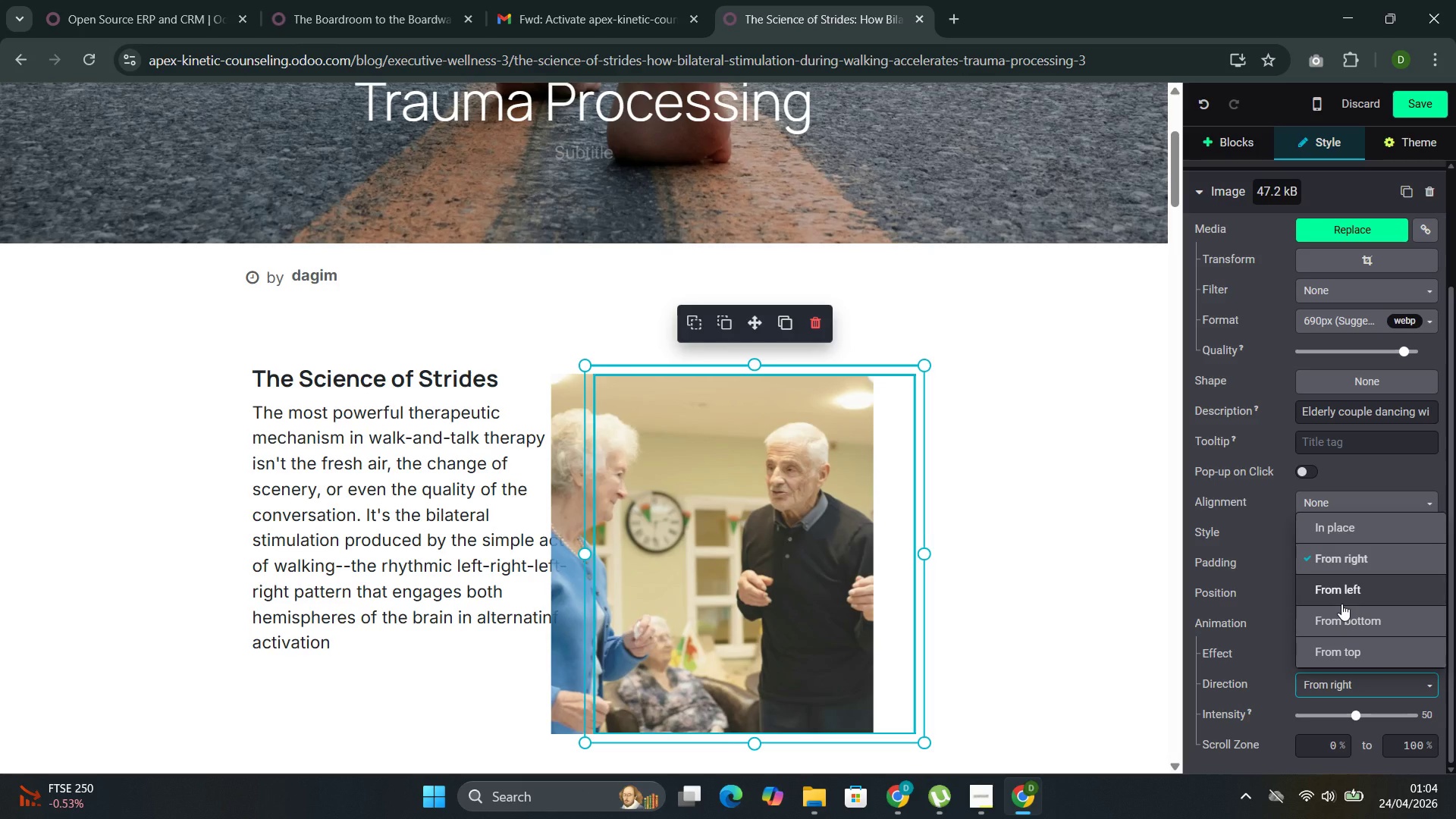 
left_click([1341, 604])
 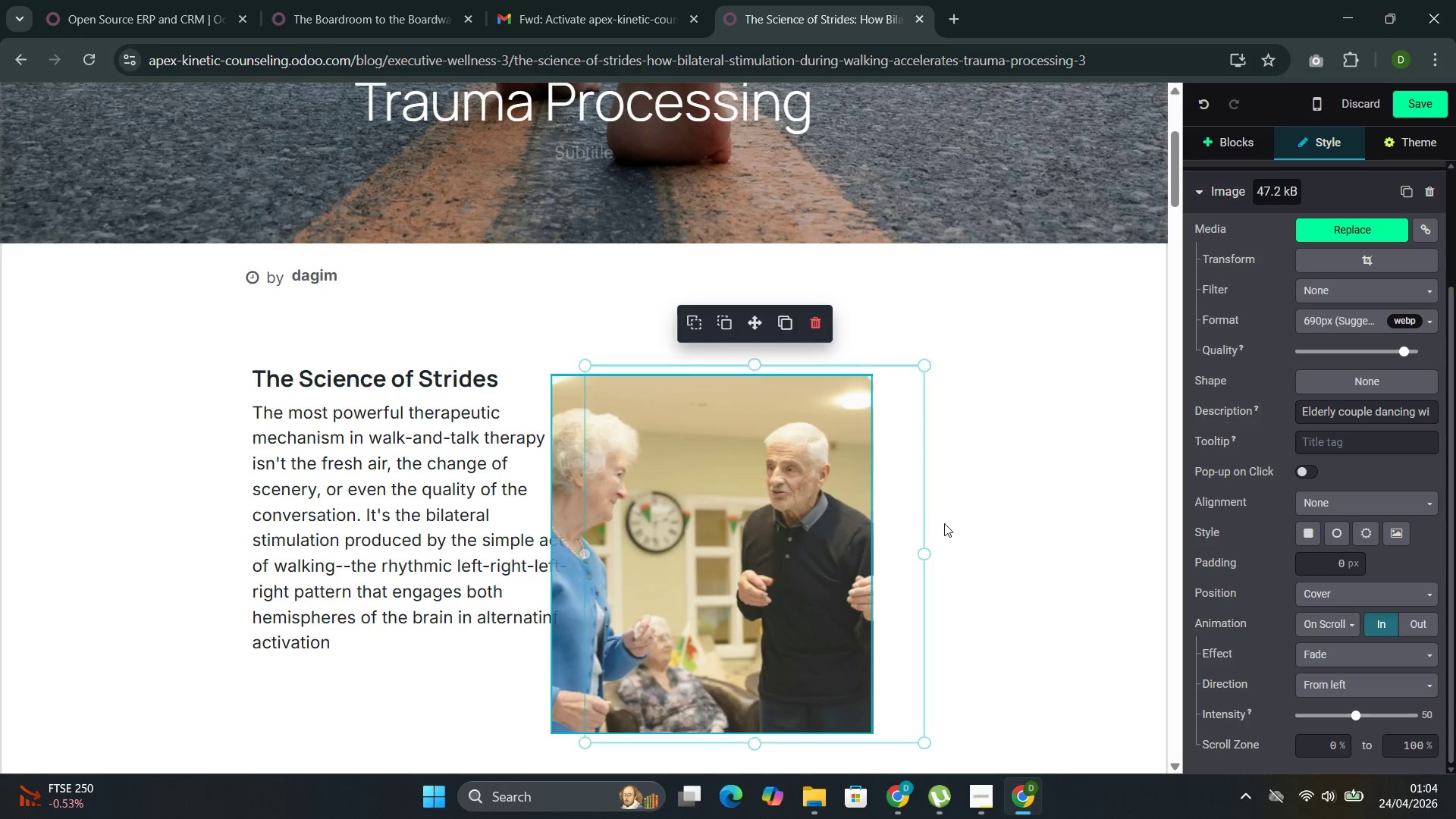 
scroll: coordinate [946, 517], scroll_direction: up, amount: 7.0
 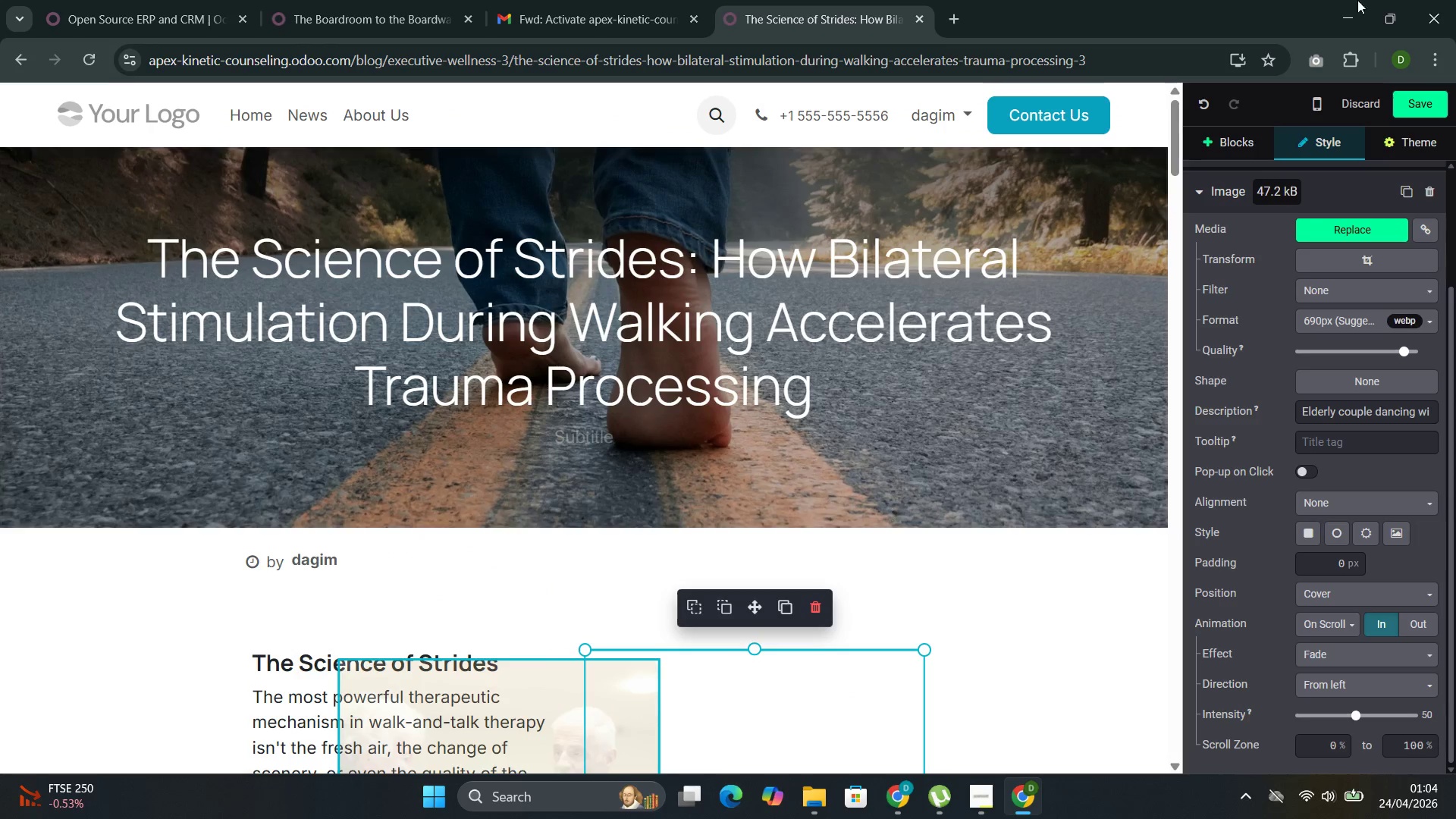 
scroll: coordinate [1290, 500], scroll_direction: down, amount: 19.0
 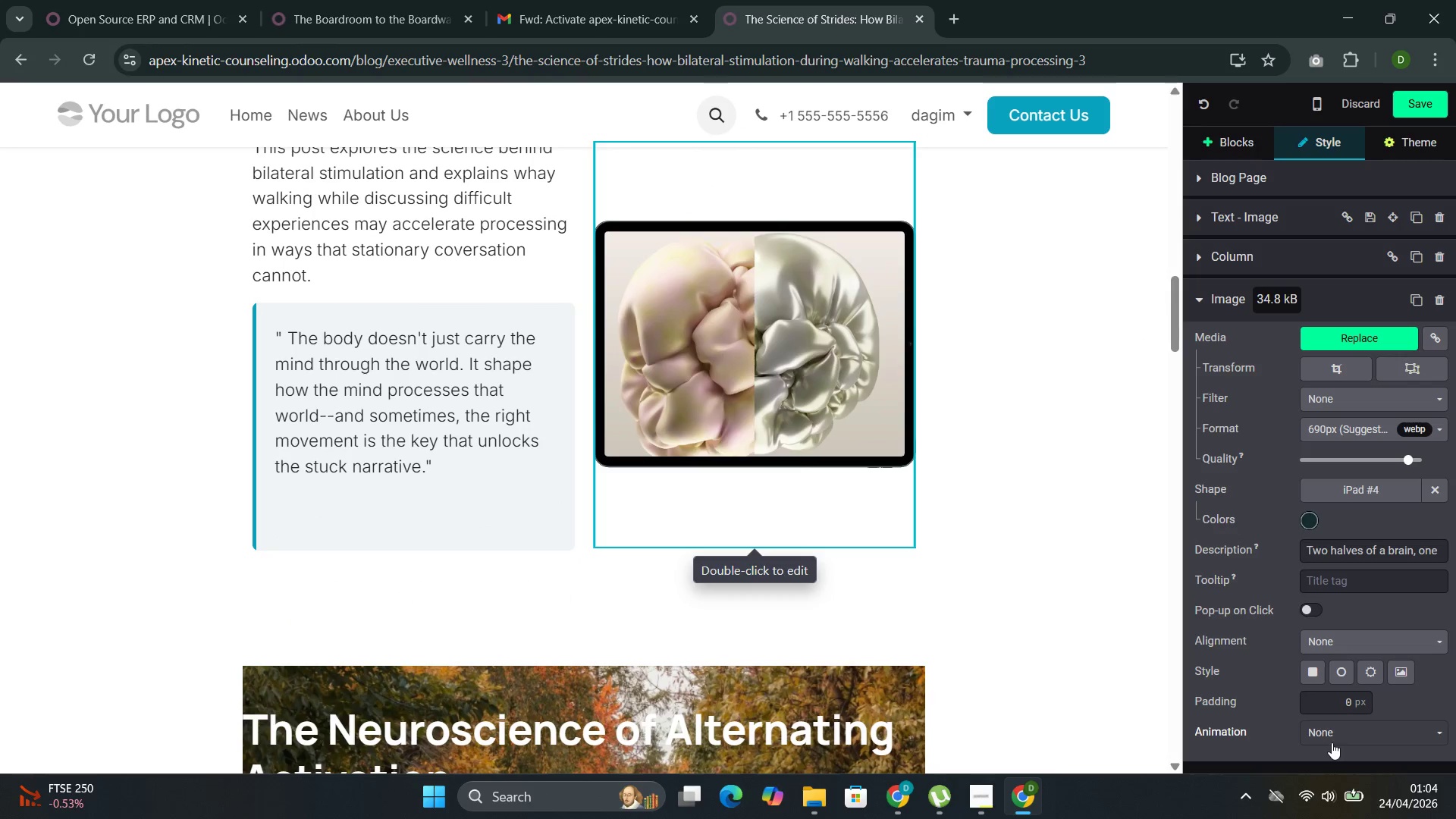 
left_click([1334, 739])
 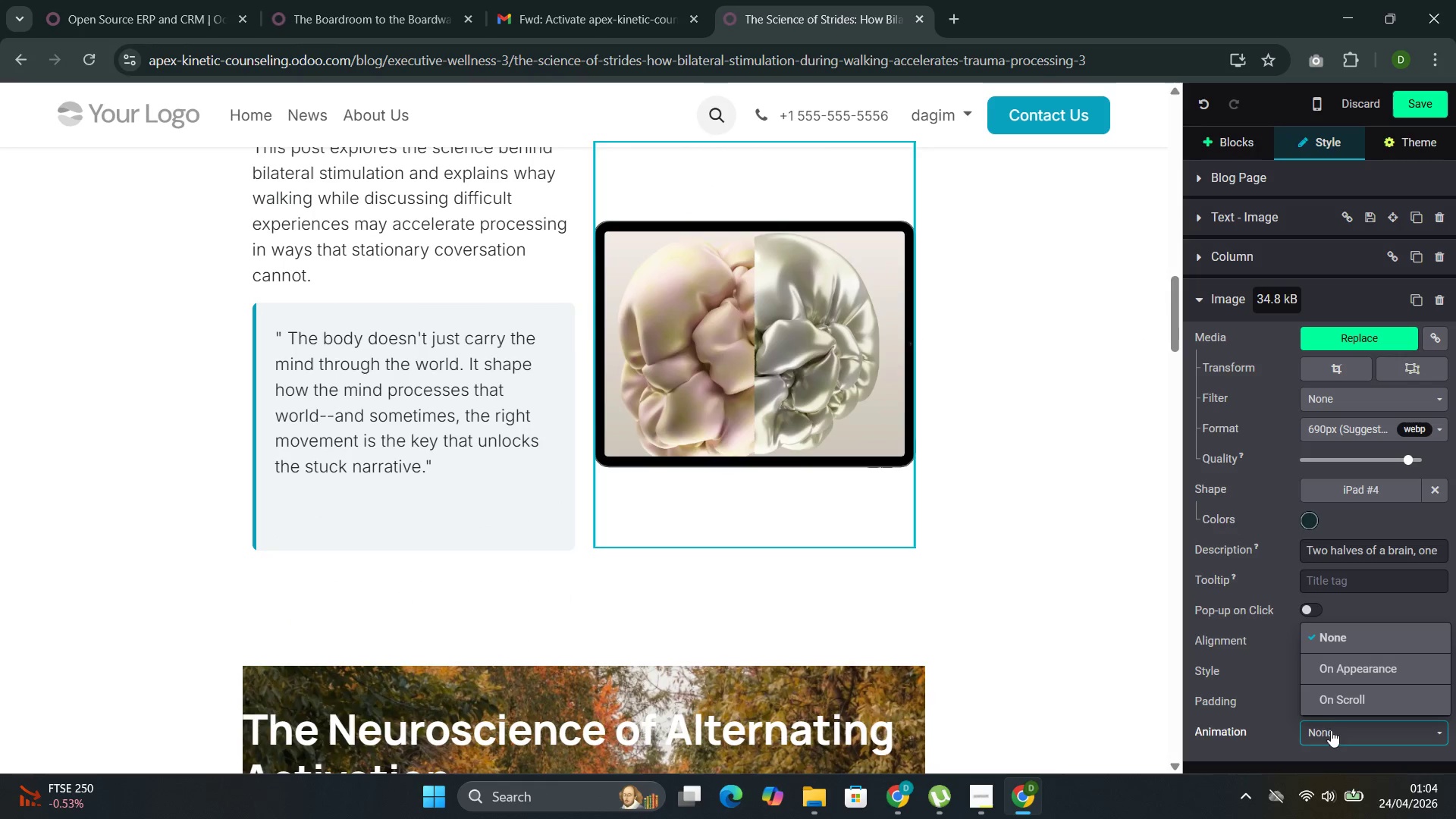 
left_click([1329, 694])
 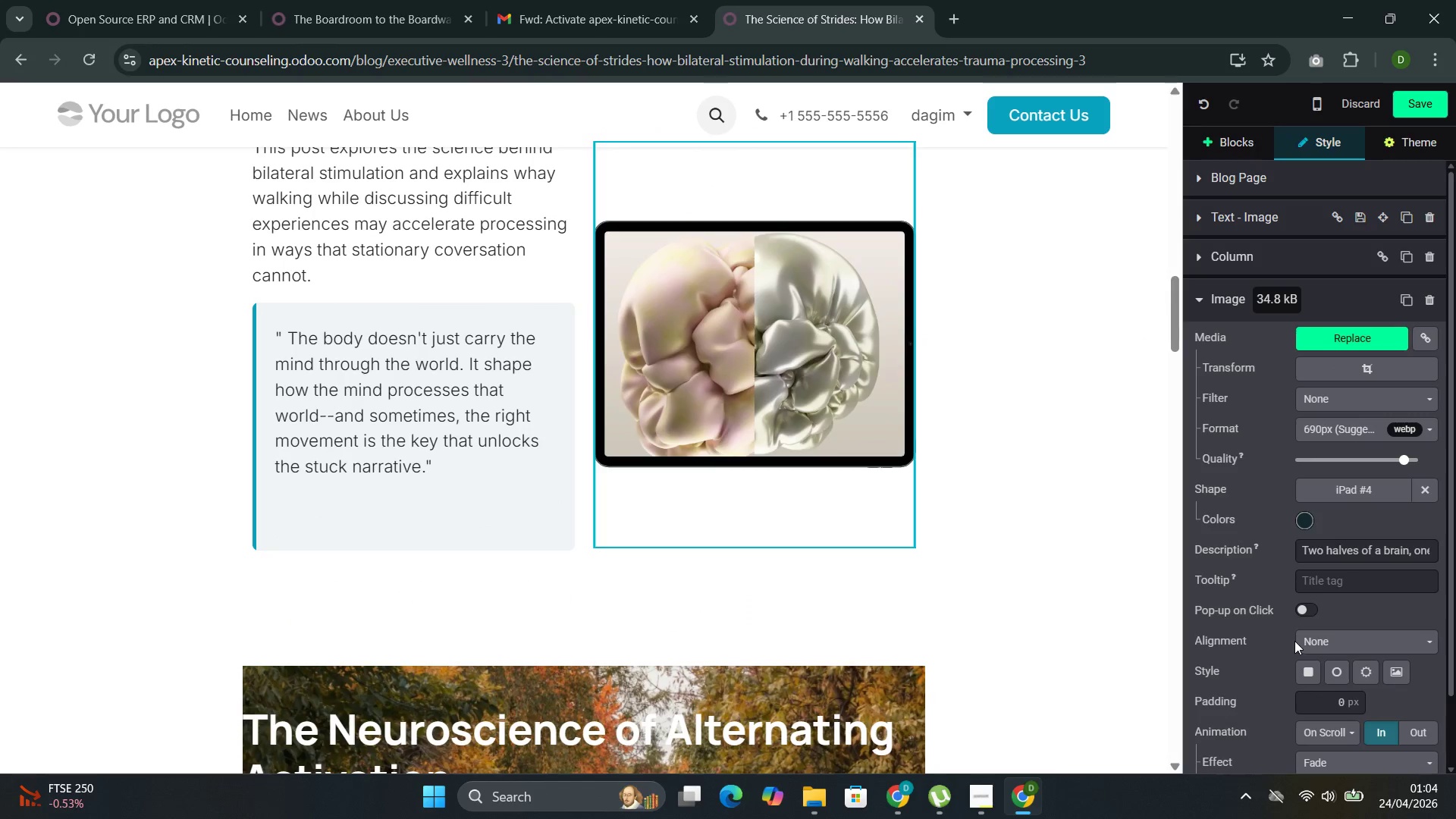 
scroll: coordinate [1294, 639], scroll_direction: down, amount: 10.0
 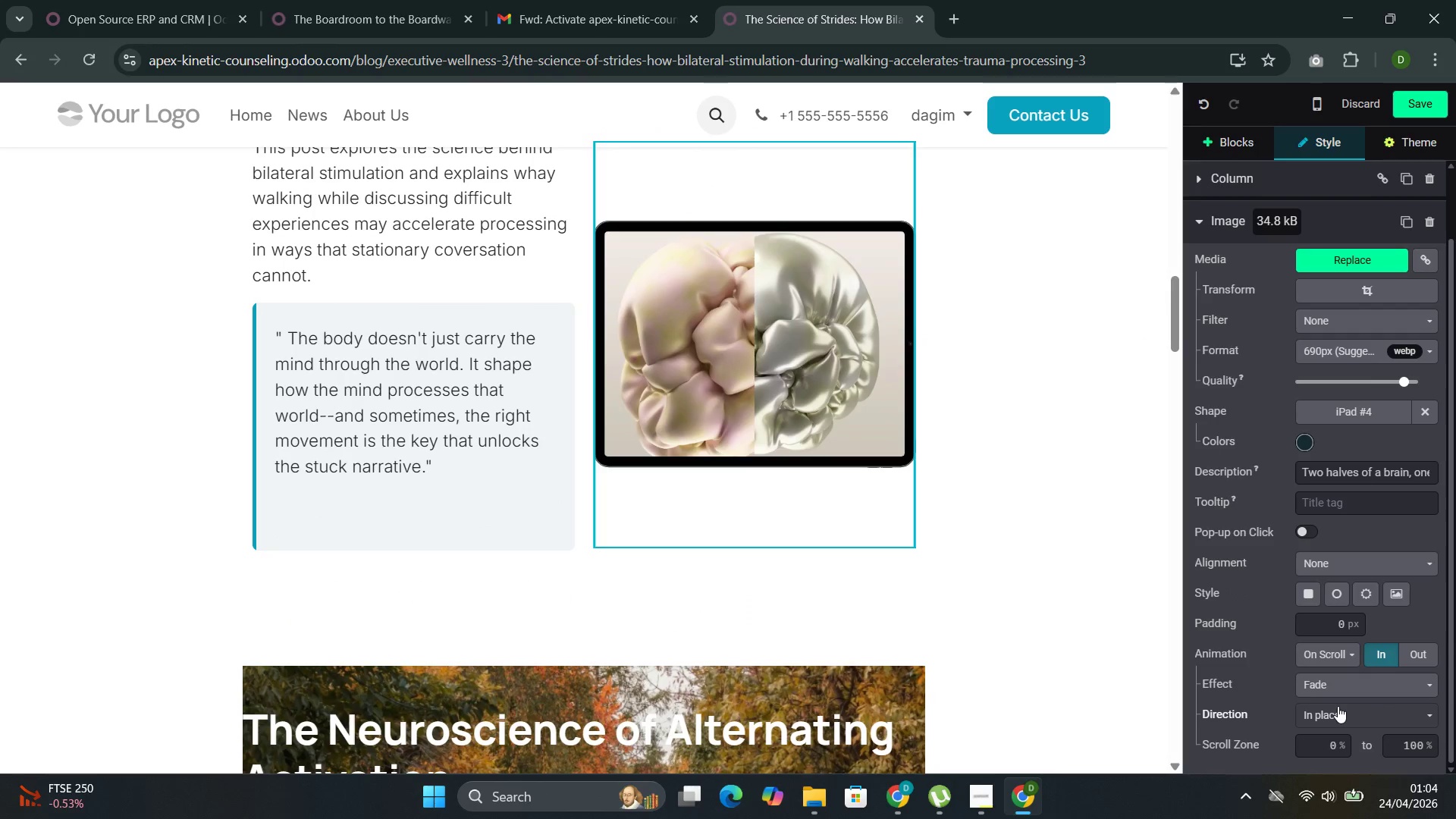 
left_click([1340, 717])
 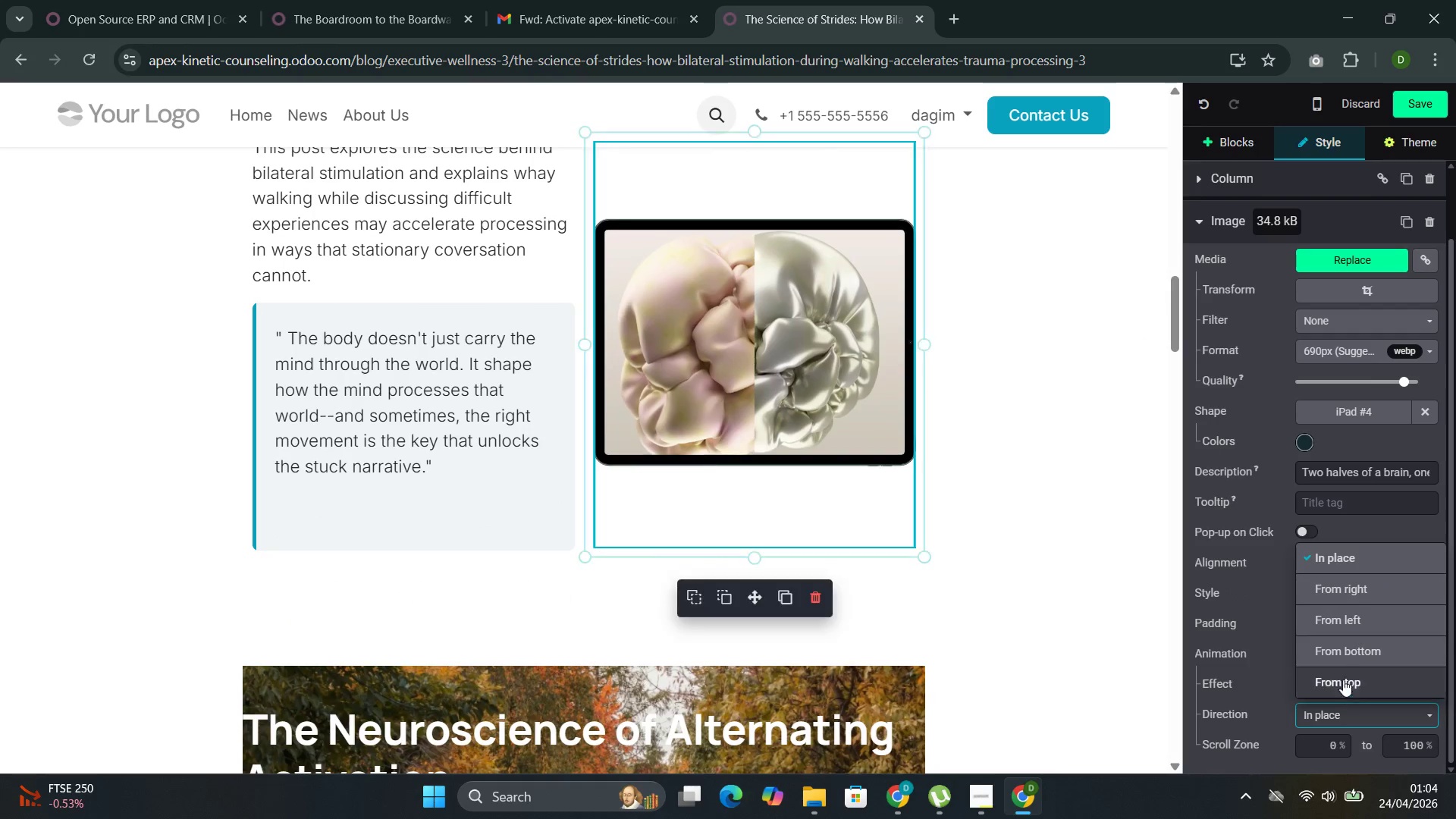 
left_click([1341, 649])
 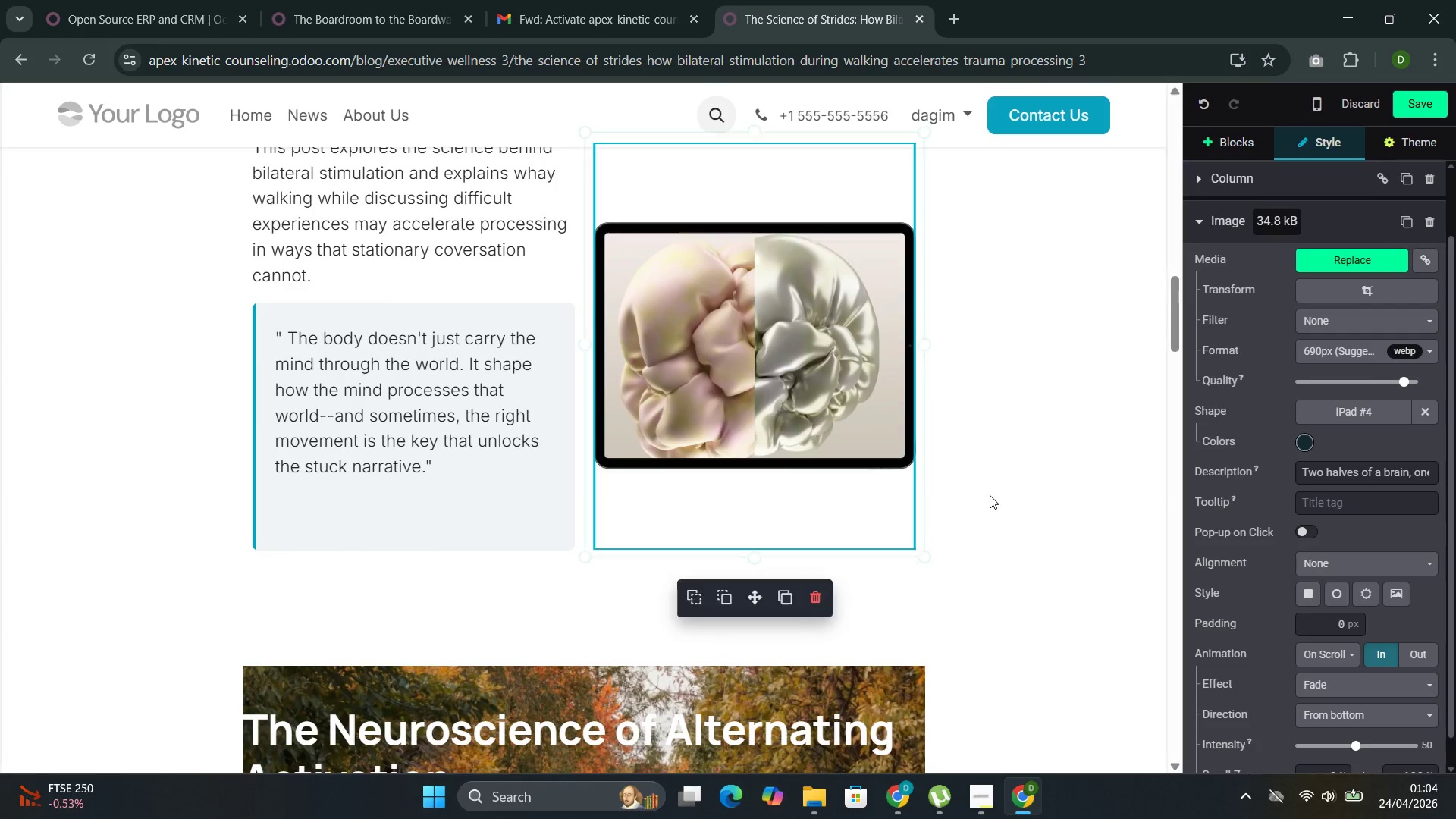 
scroll: coordinate [934, 434], scroll_direction: none, amount: 0.0
 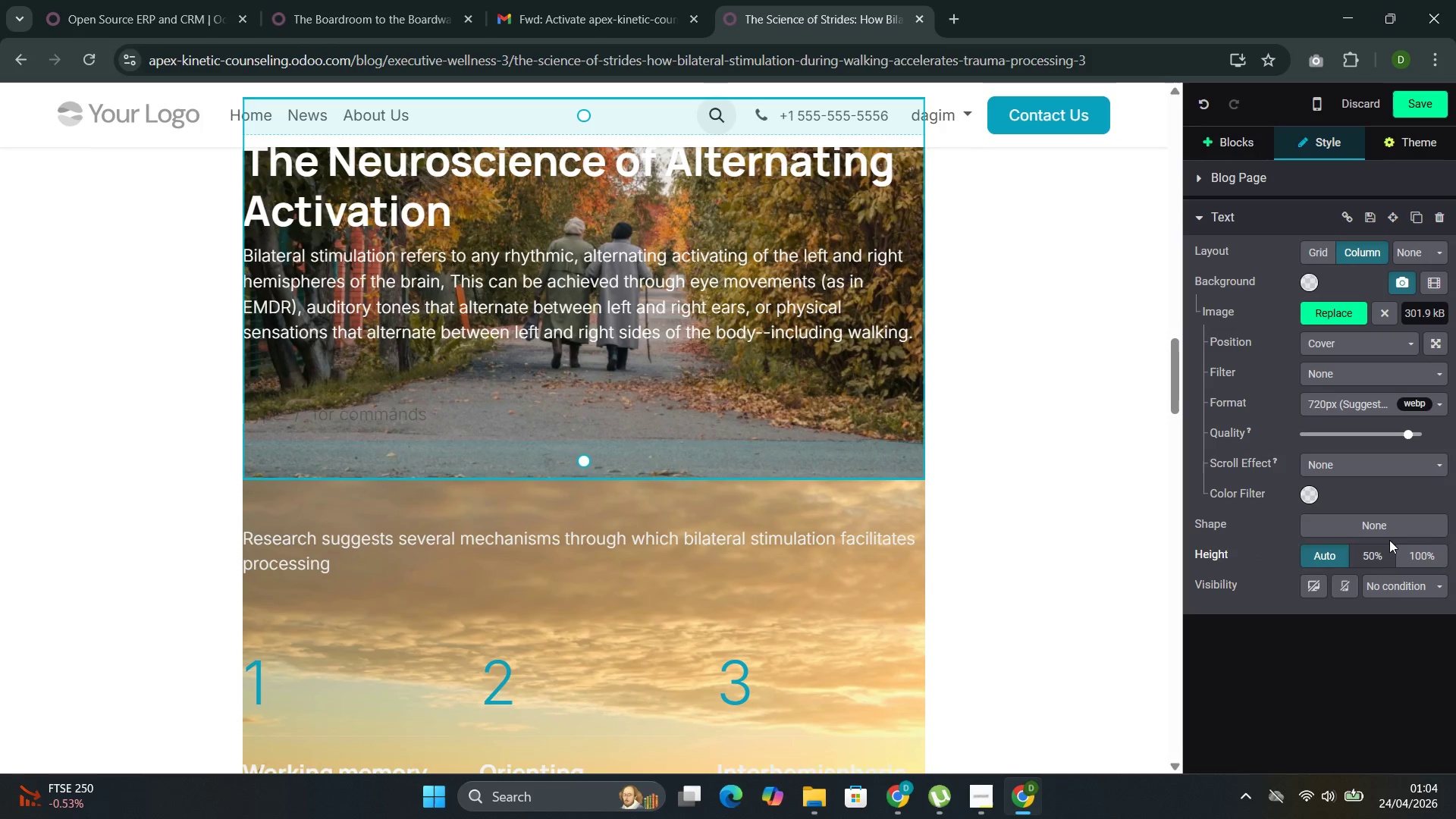 
wait(5.52)
 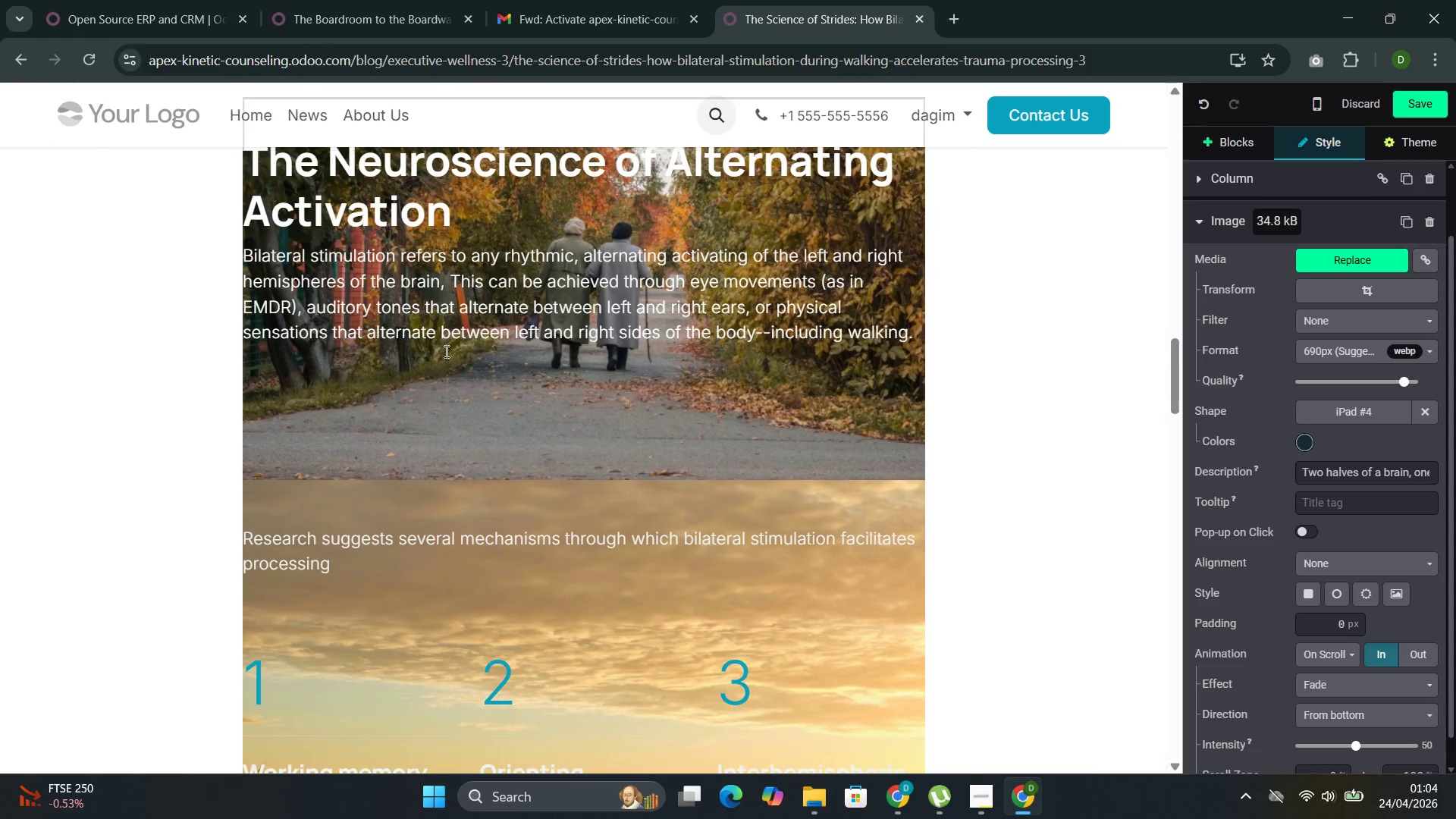 
left_click([1341, 474])
 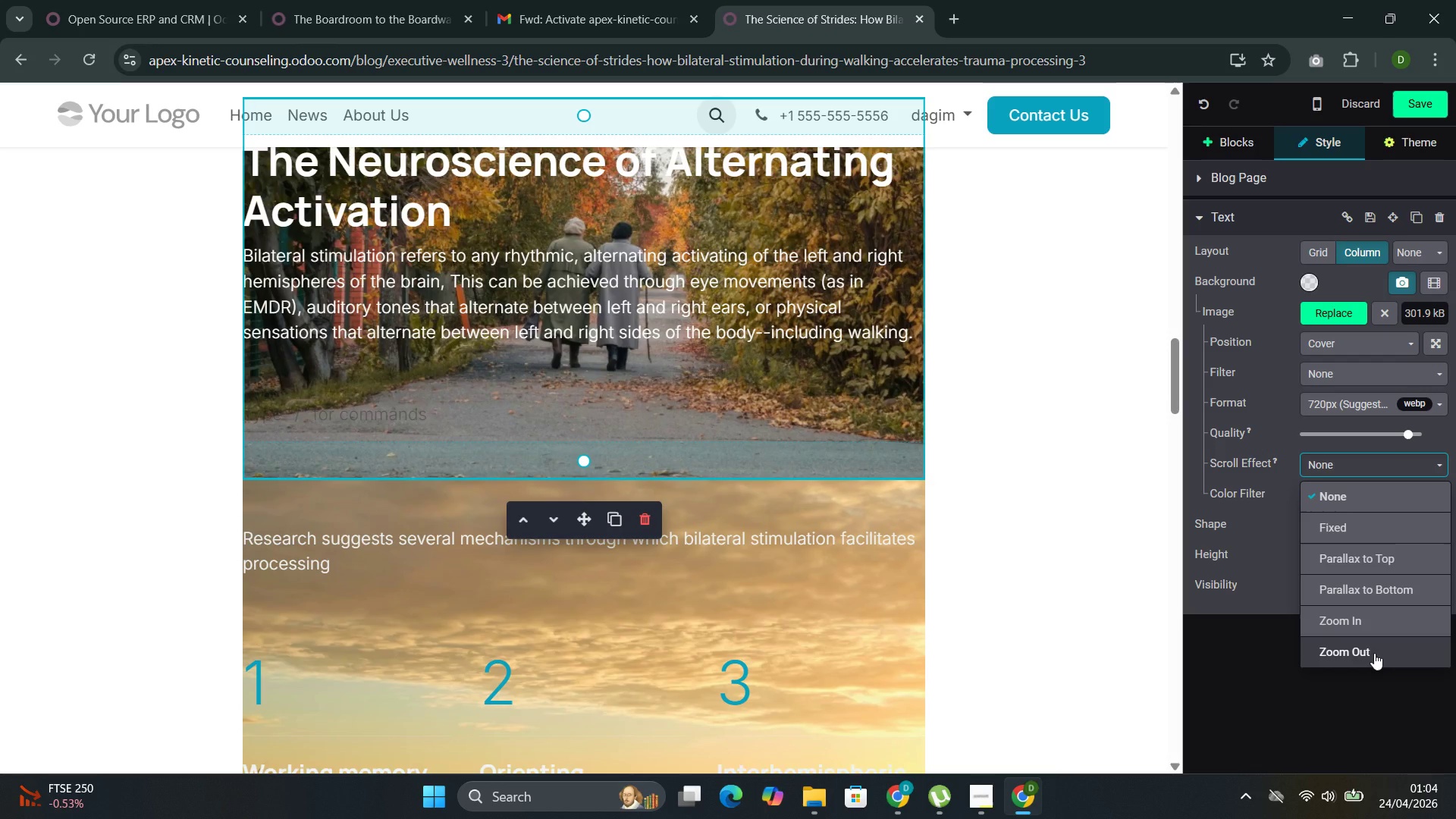 
left_click([1374, 653])
 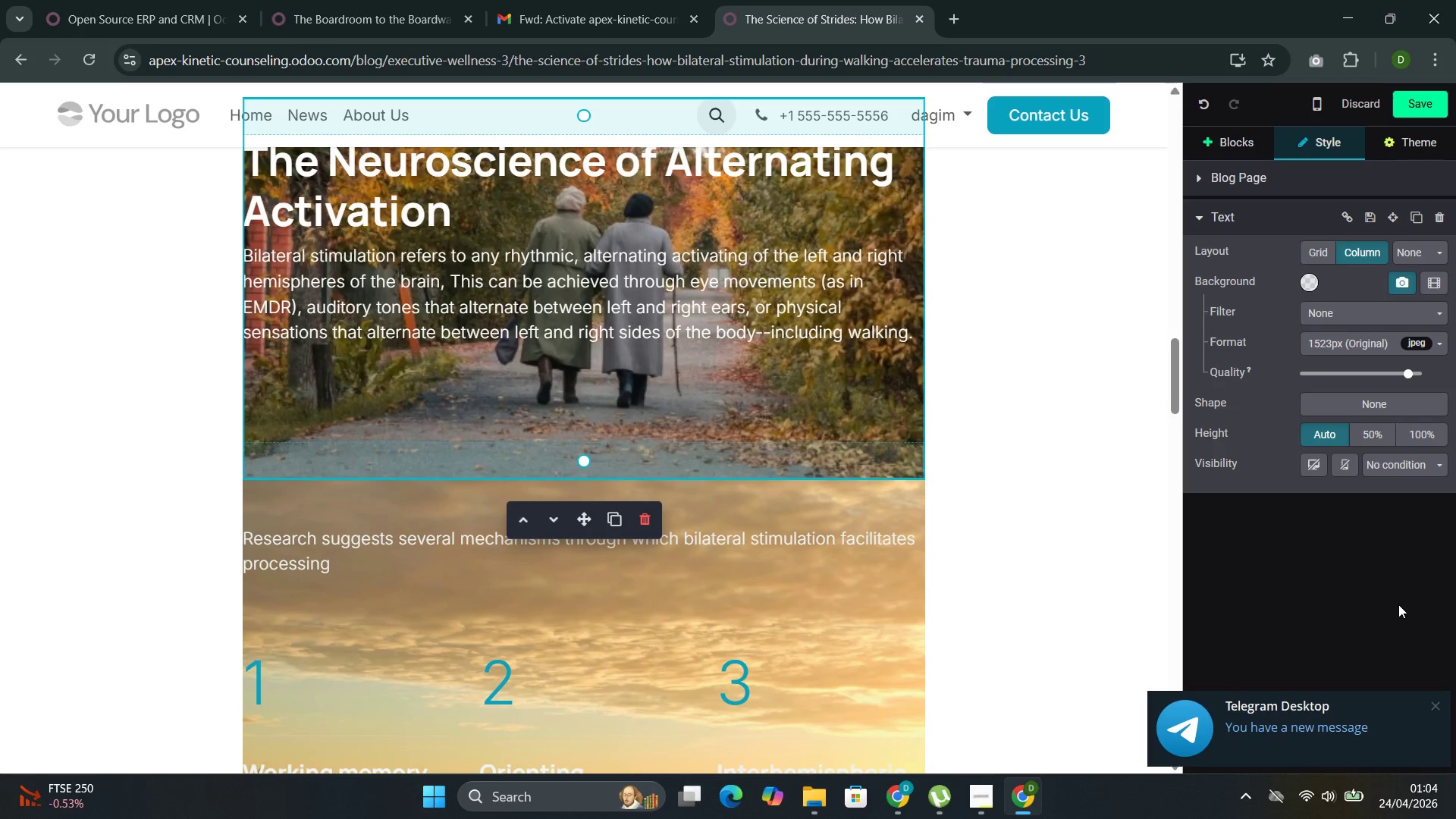 
mouse_move([1358, 489])
 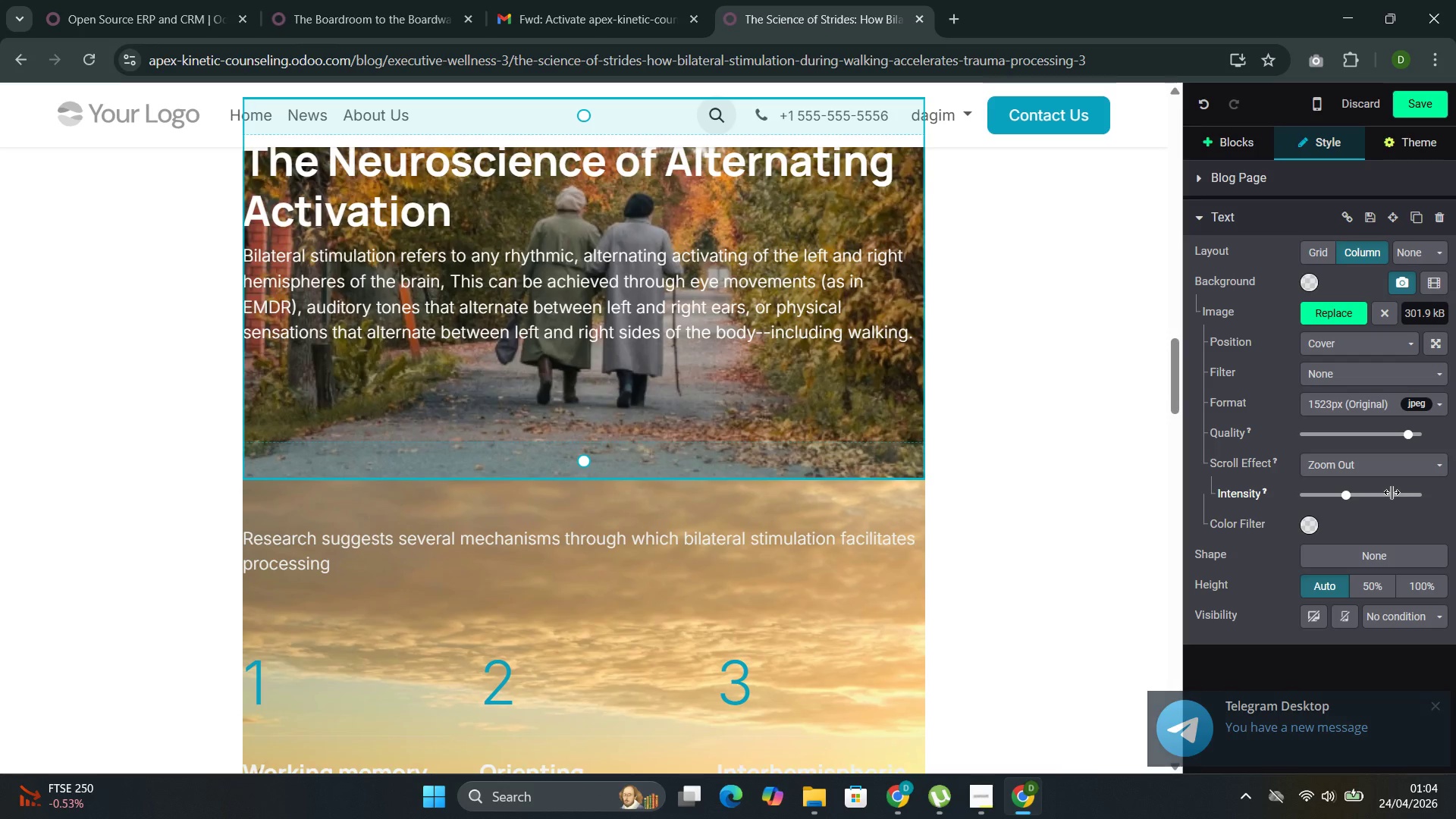 
left_click([1392, 492])
 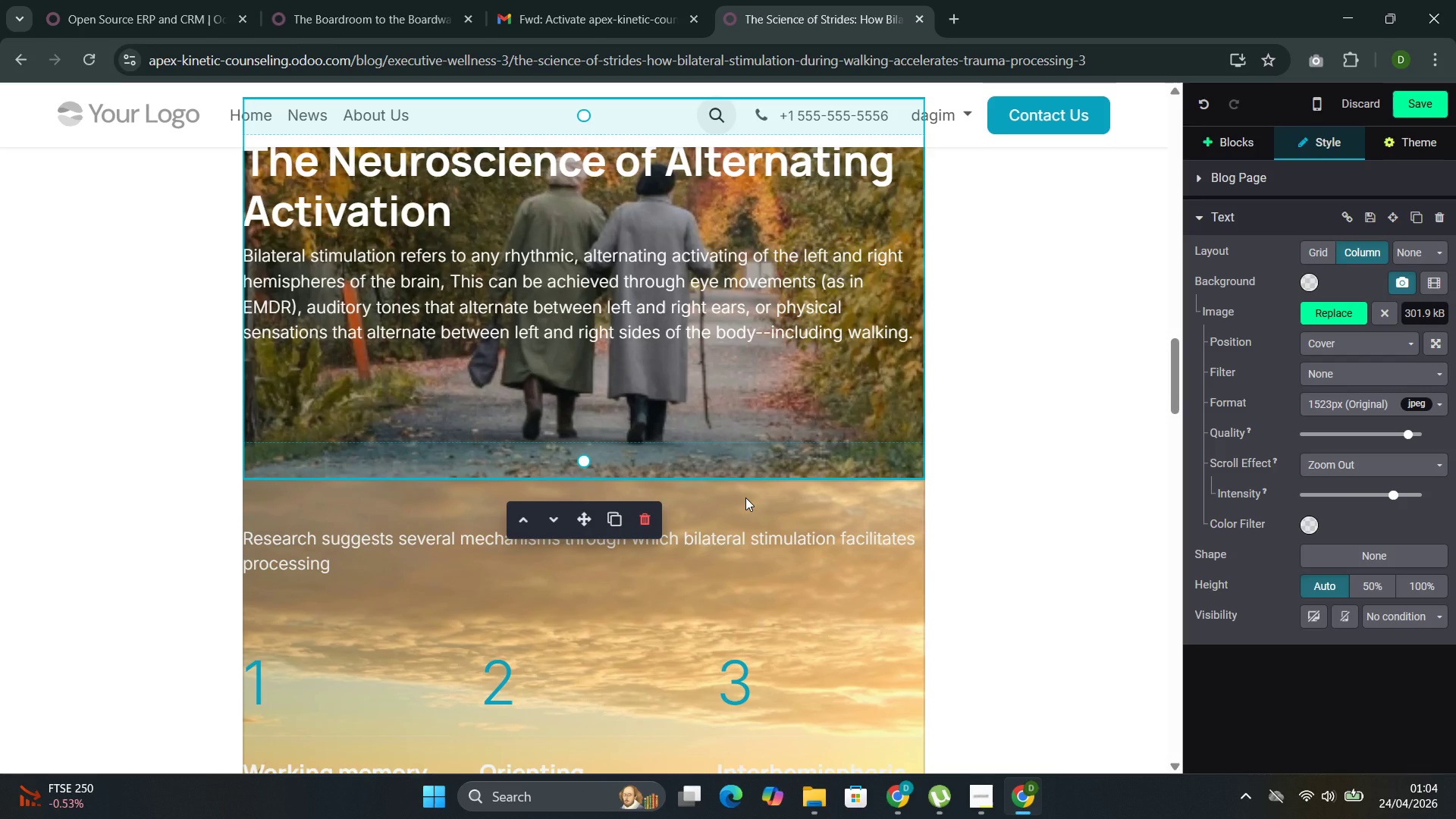 
scroll: coordinate [745, 497], scroll_direction: down, amount: 4.0
 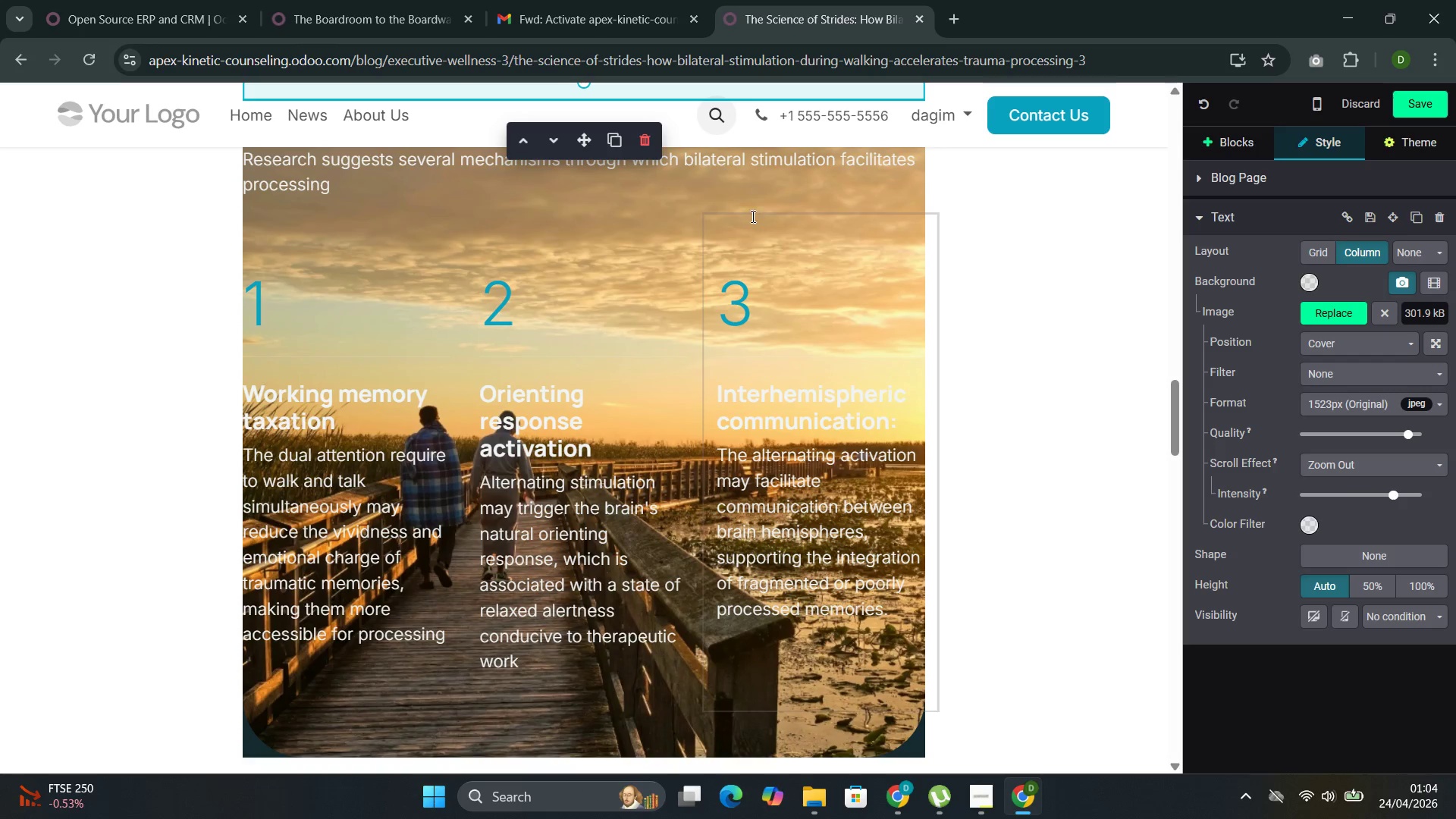 
left_click([749, 193])
 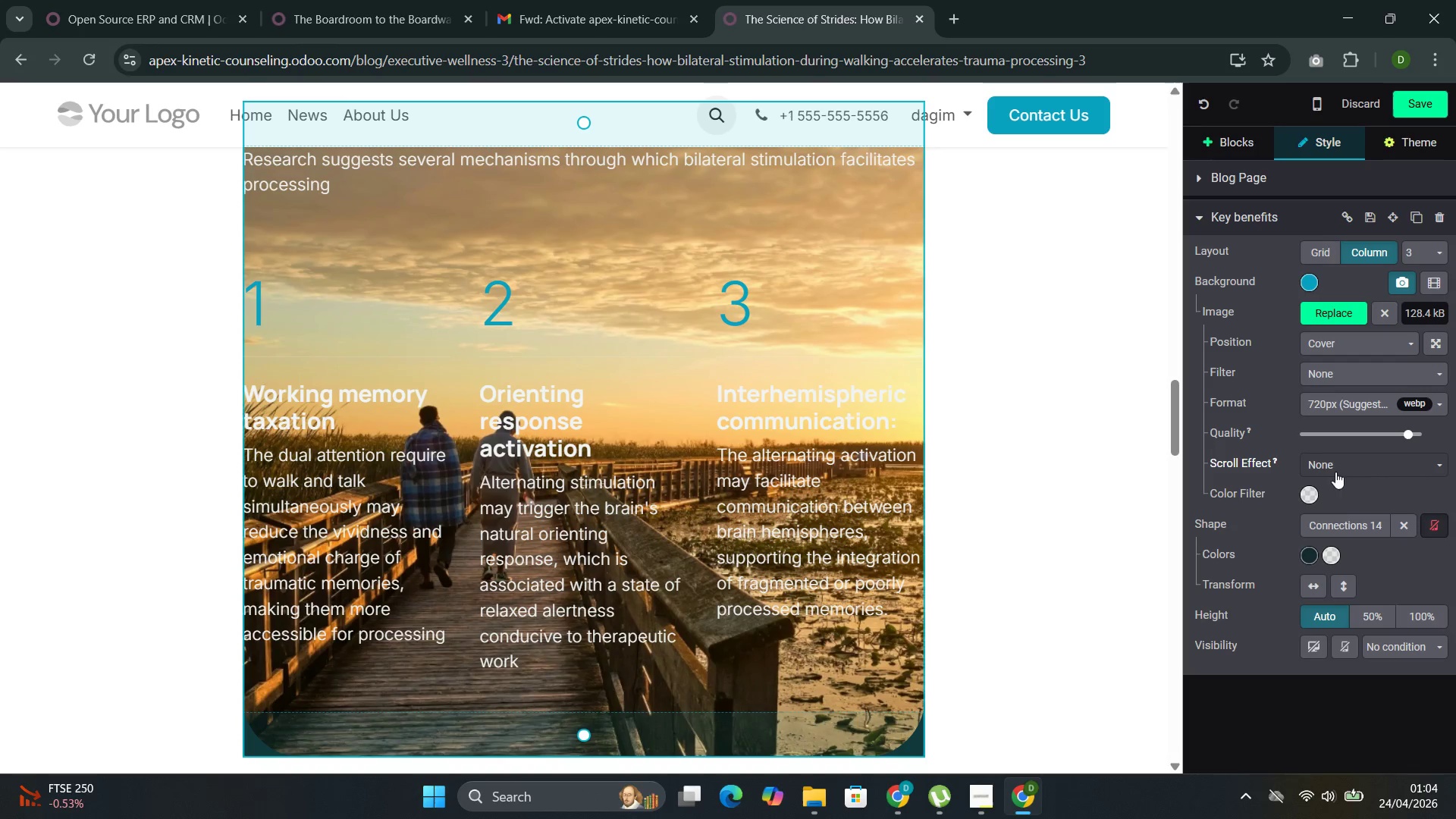 
left_click([1348, 460])
 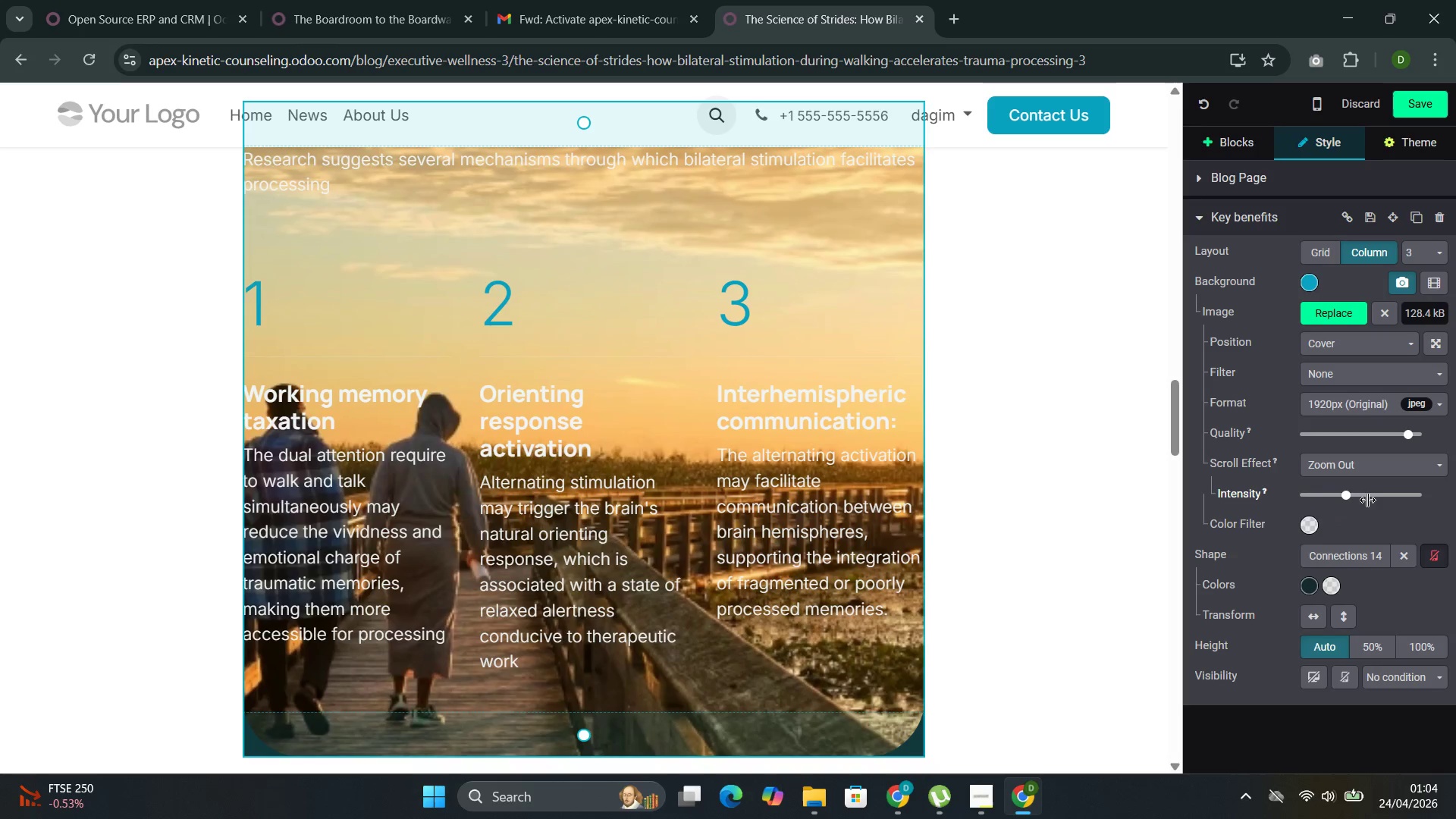 
wait(6.36)
 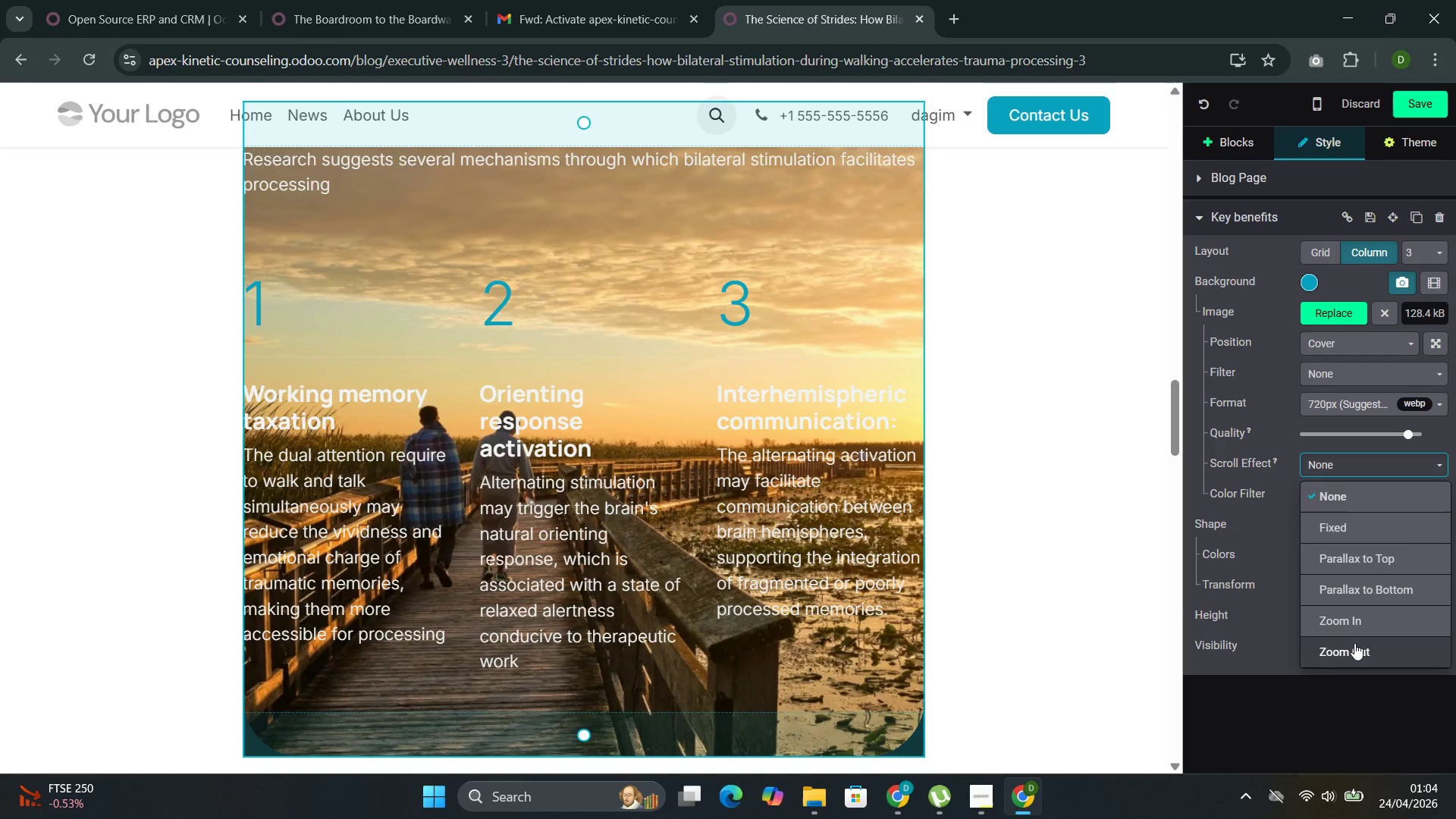 
left_click([1386, 492])
 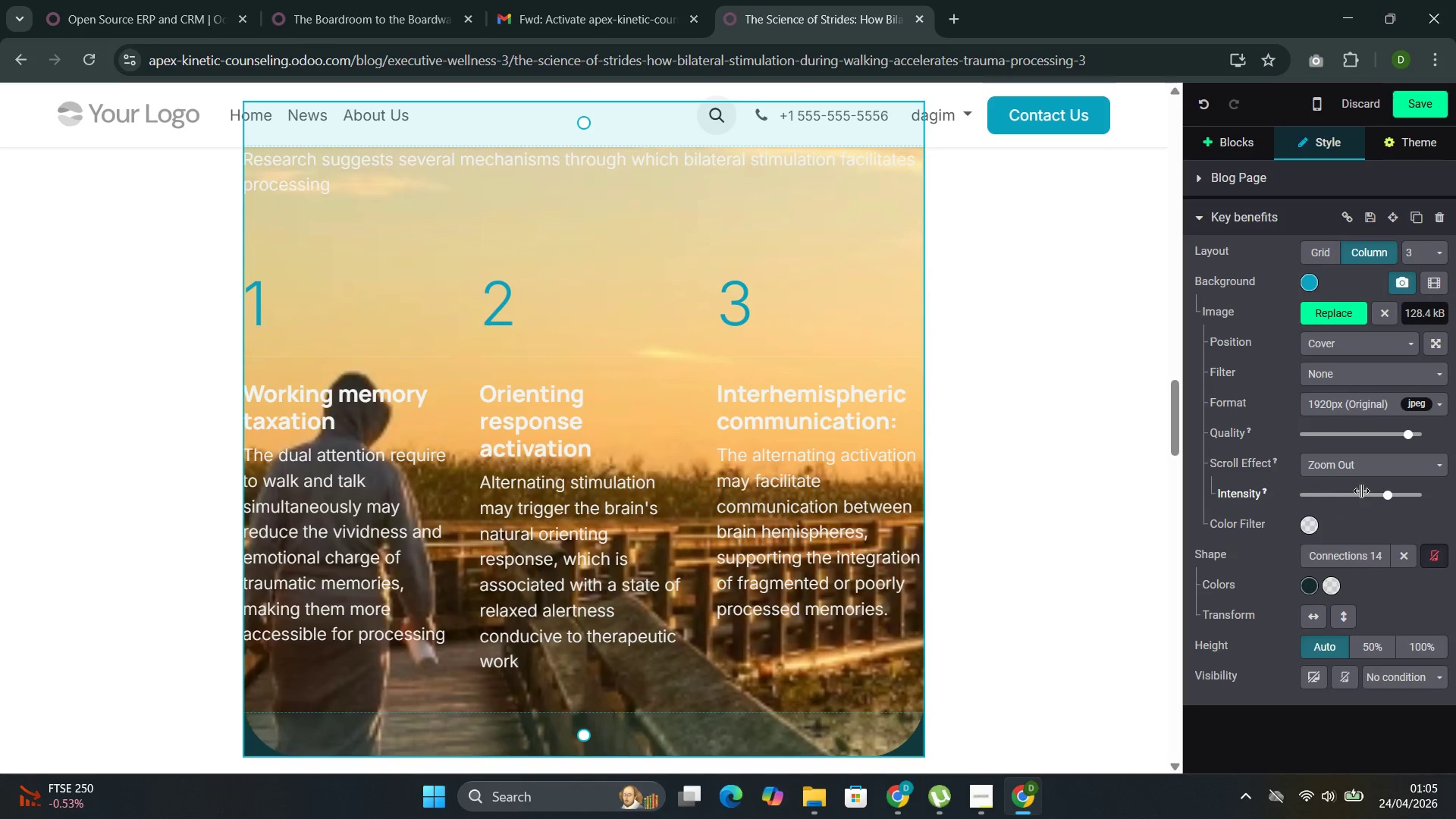 
scroll: coordinate [993, 469], scroll_direction: down, amount: 7.0
 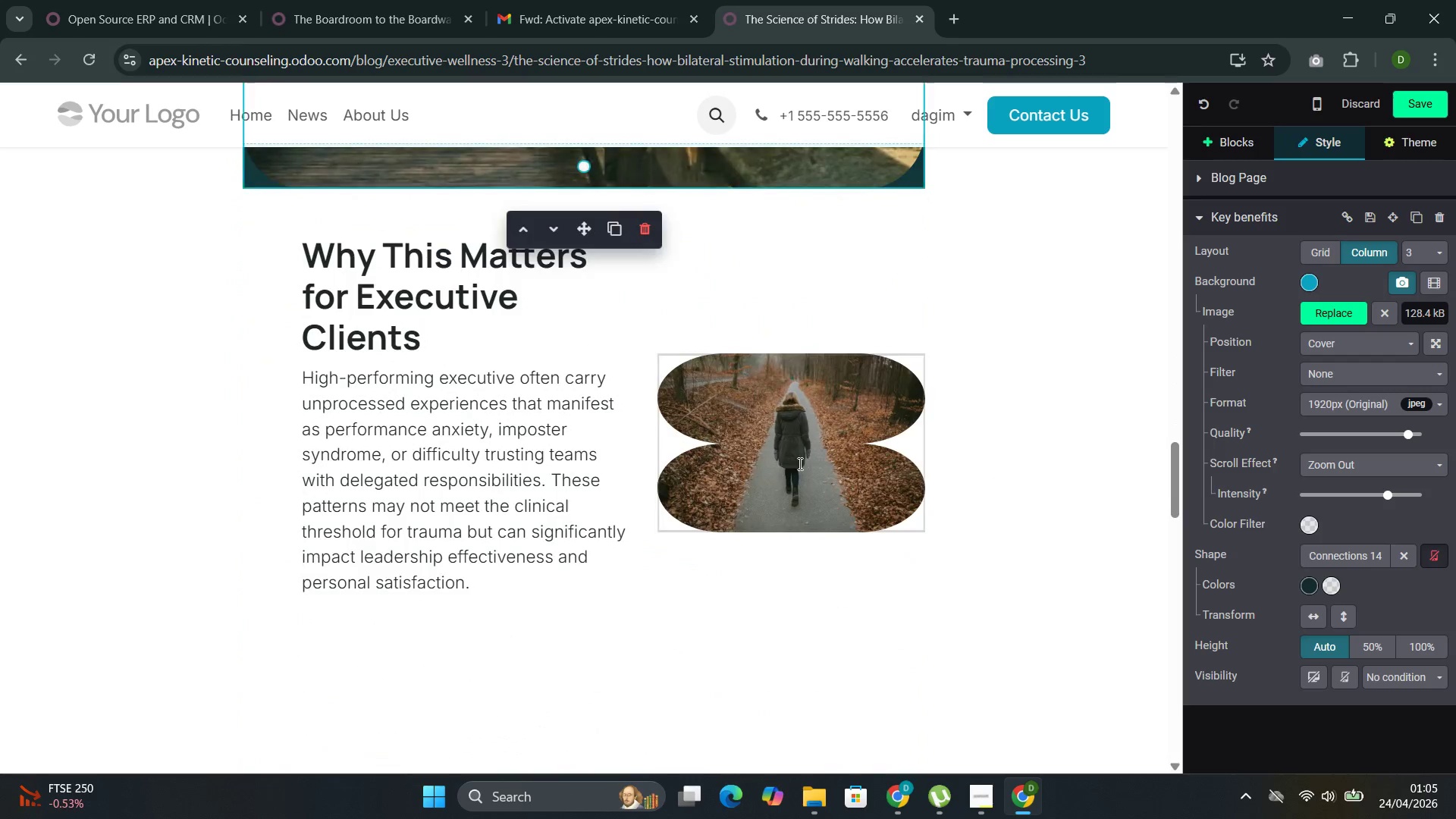 
left_click([839, 444])
 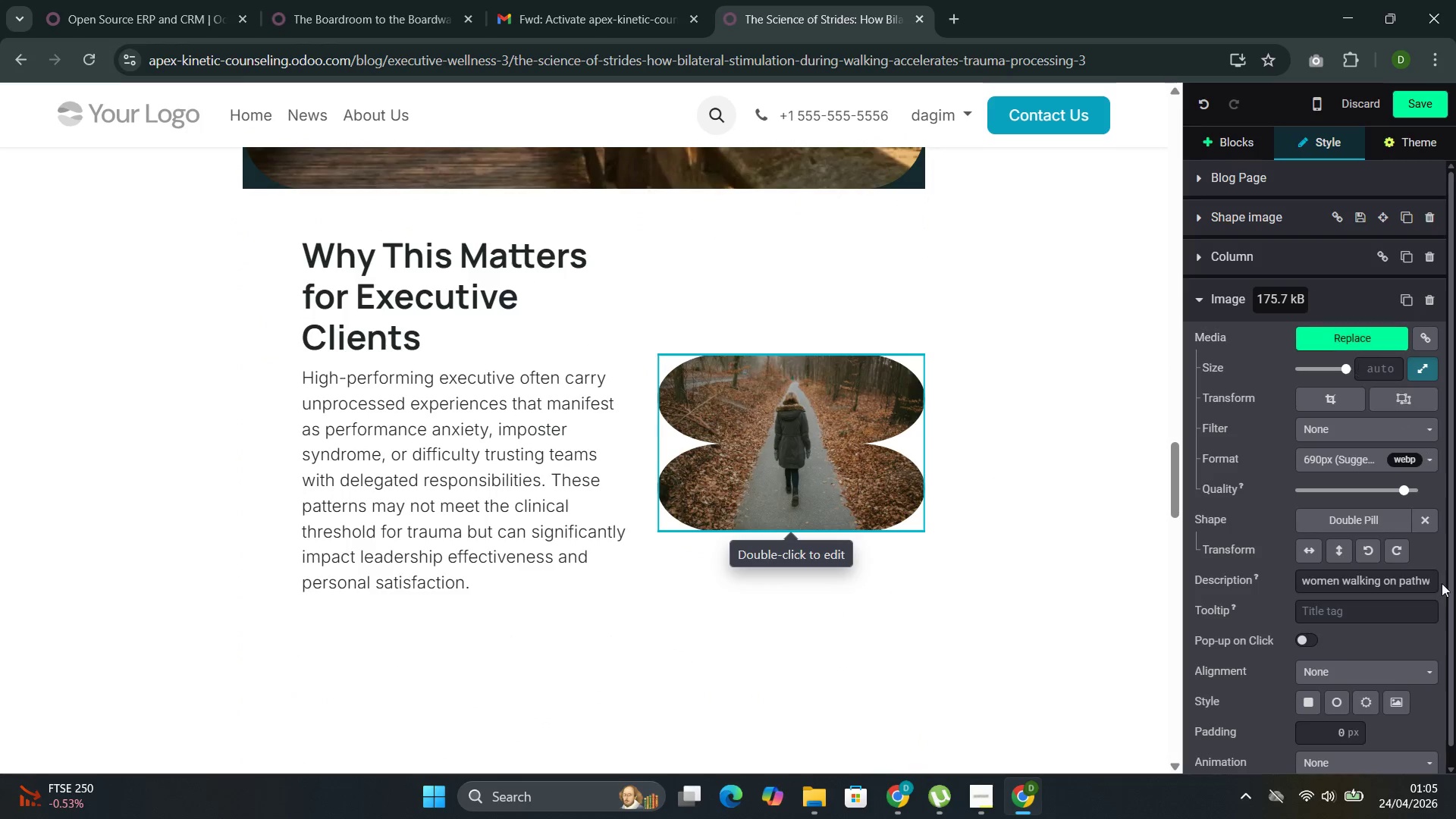 
scroll: coordinate [1432, 619], scroll_direction: down, amount: 5.0
 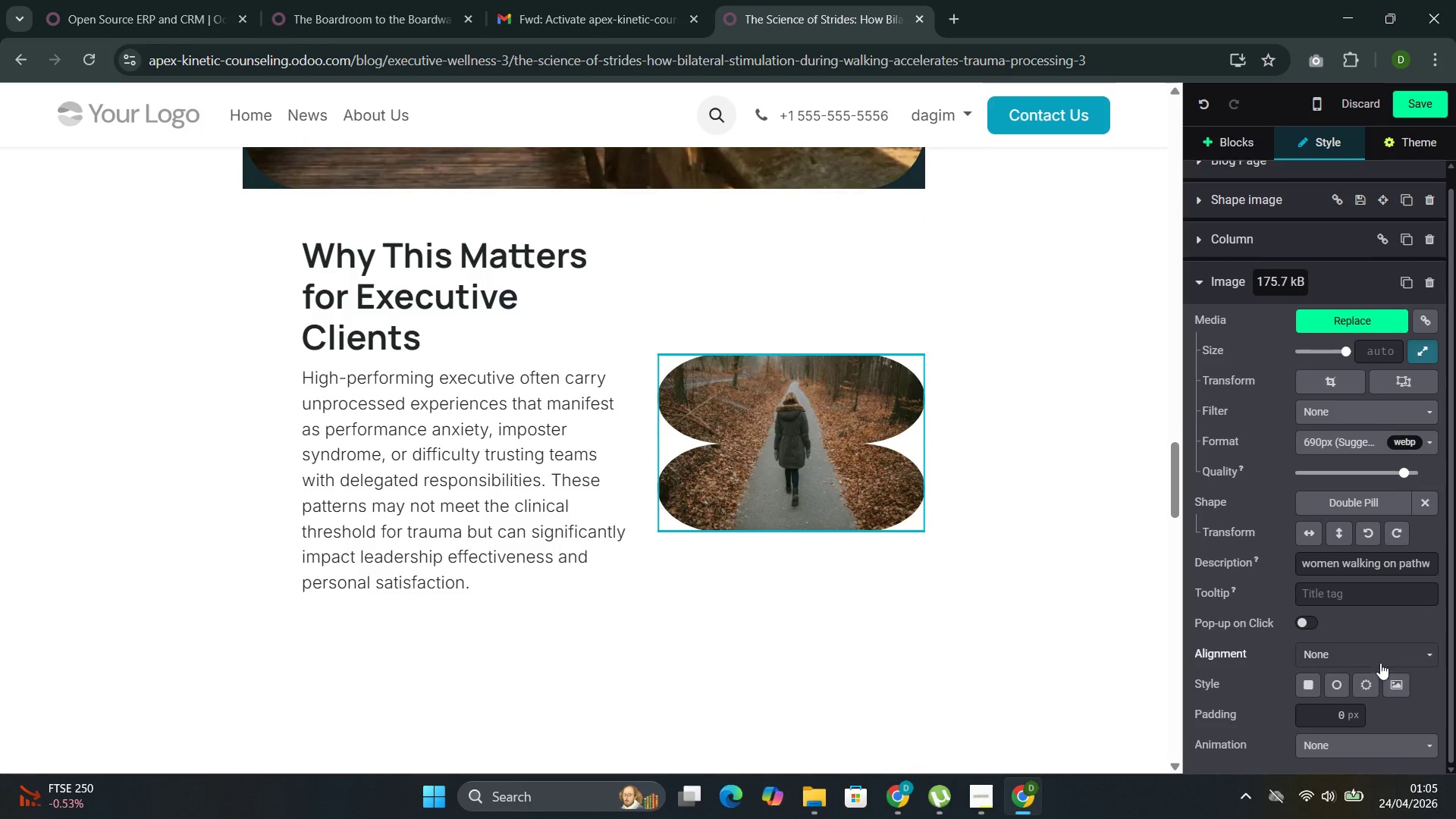 
left_click([1376, 746])
 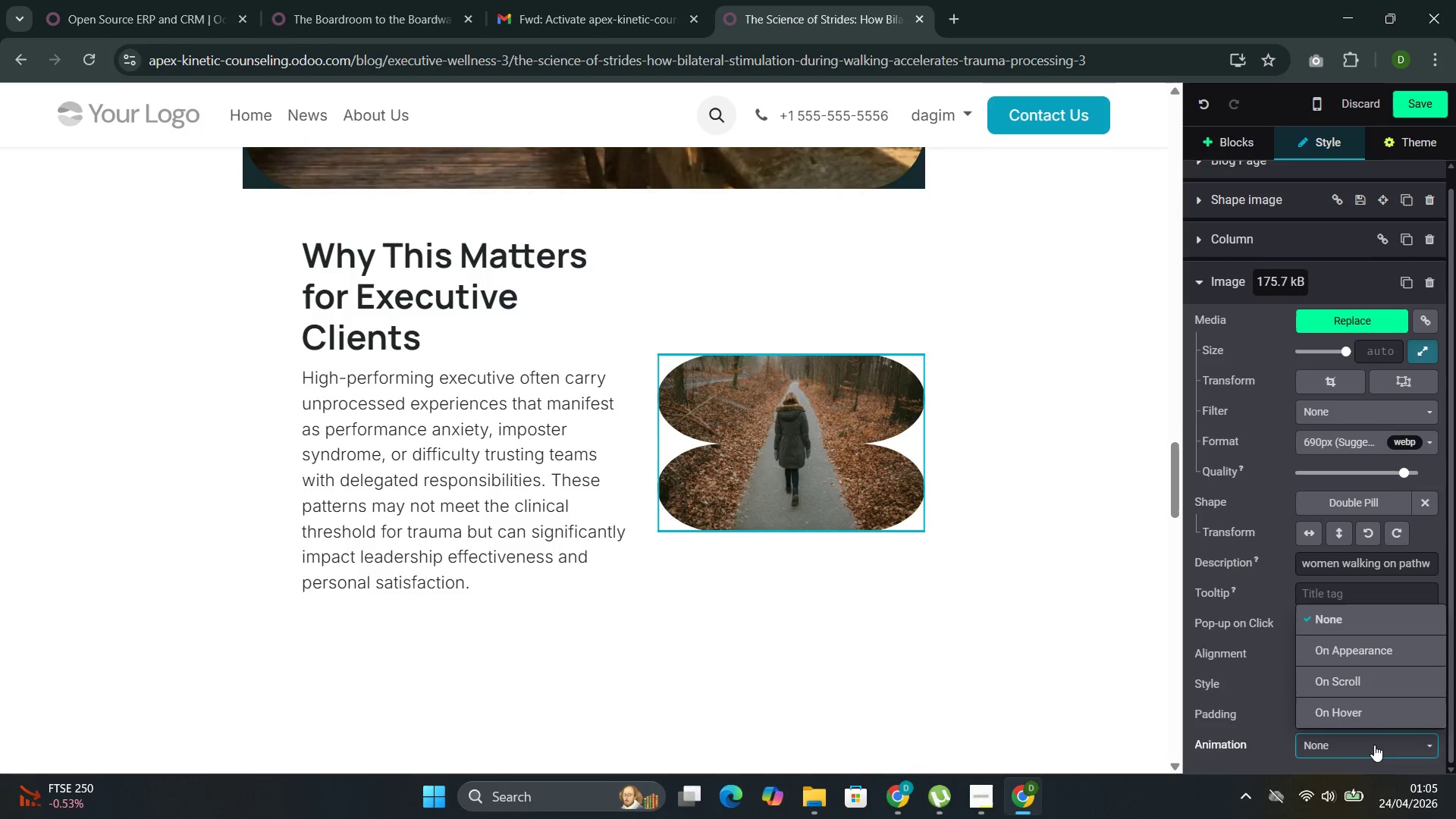 
scroll: coordinate [1374, 745], scroll_direction: down, amount: 1.0
 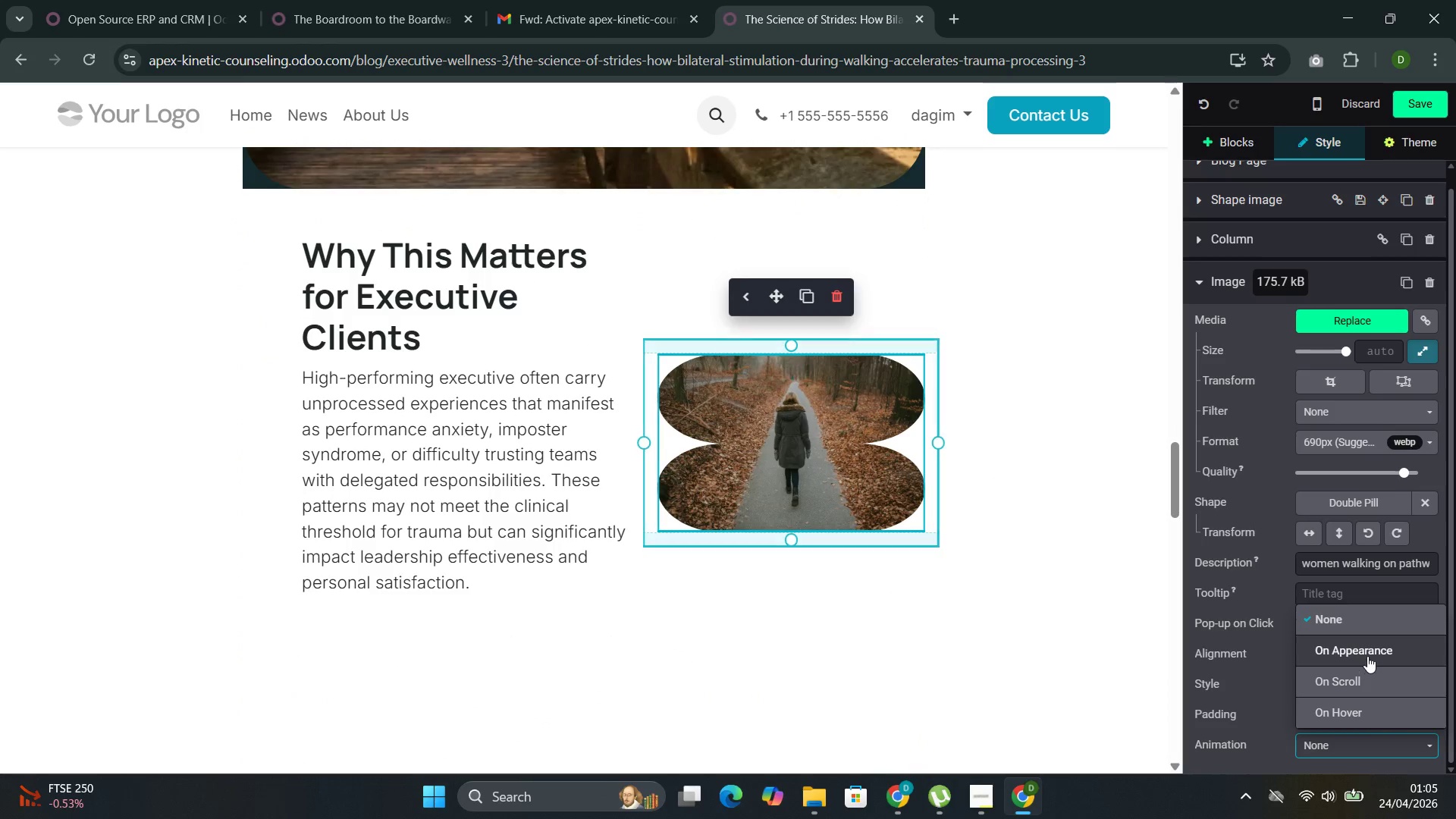 
left_click([1367, 652])
 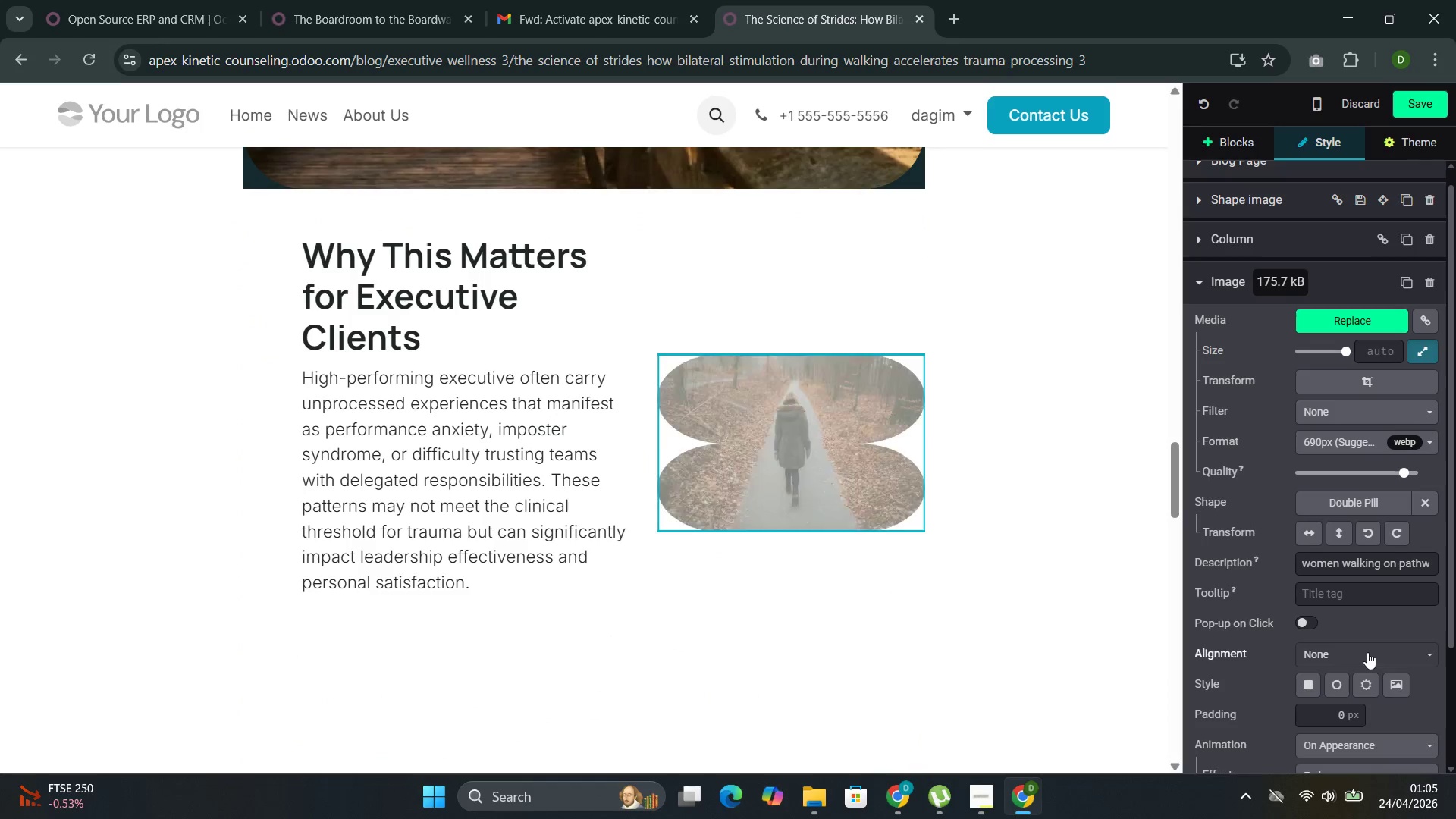 
scroll: coordinate [1367, 652], scroll_direction: down, amount: 3.0
 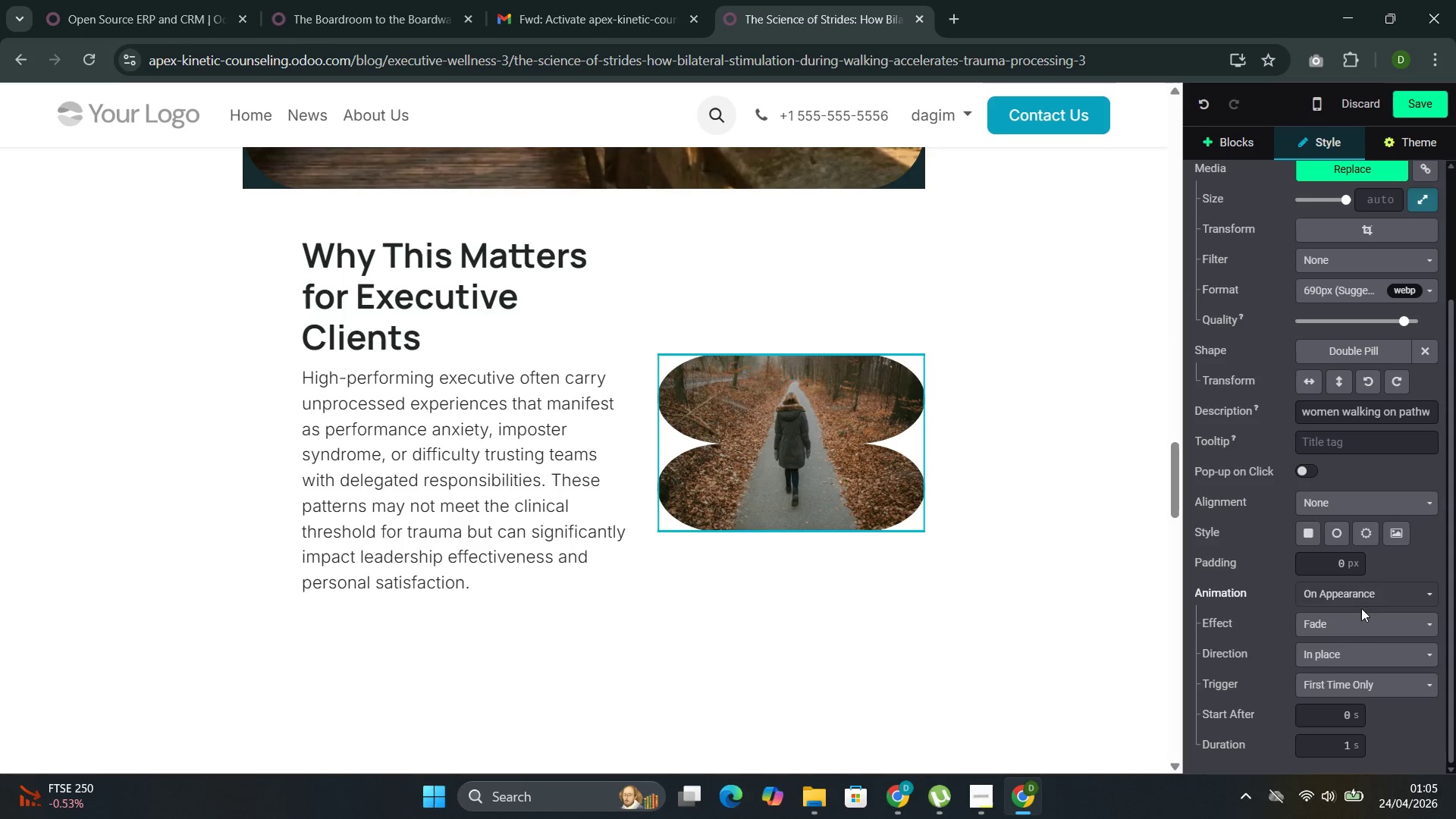 
left_click([1351, 627])
 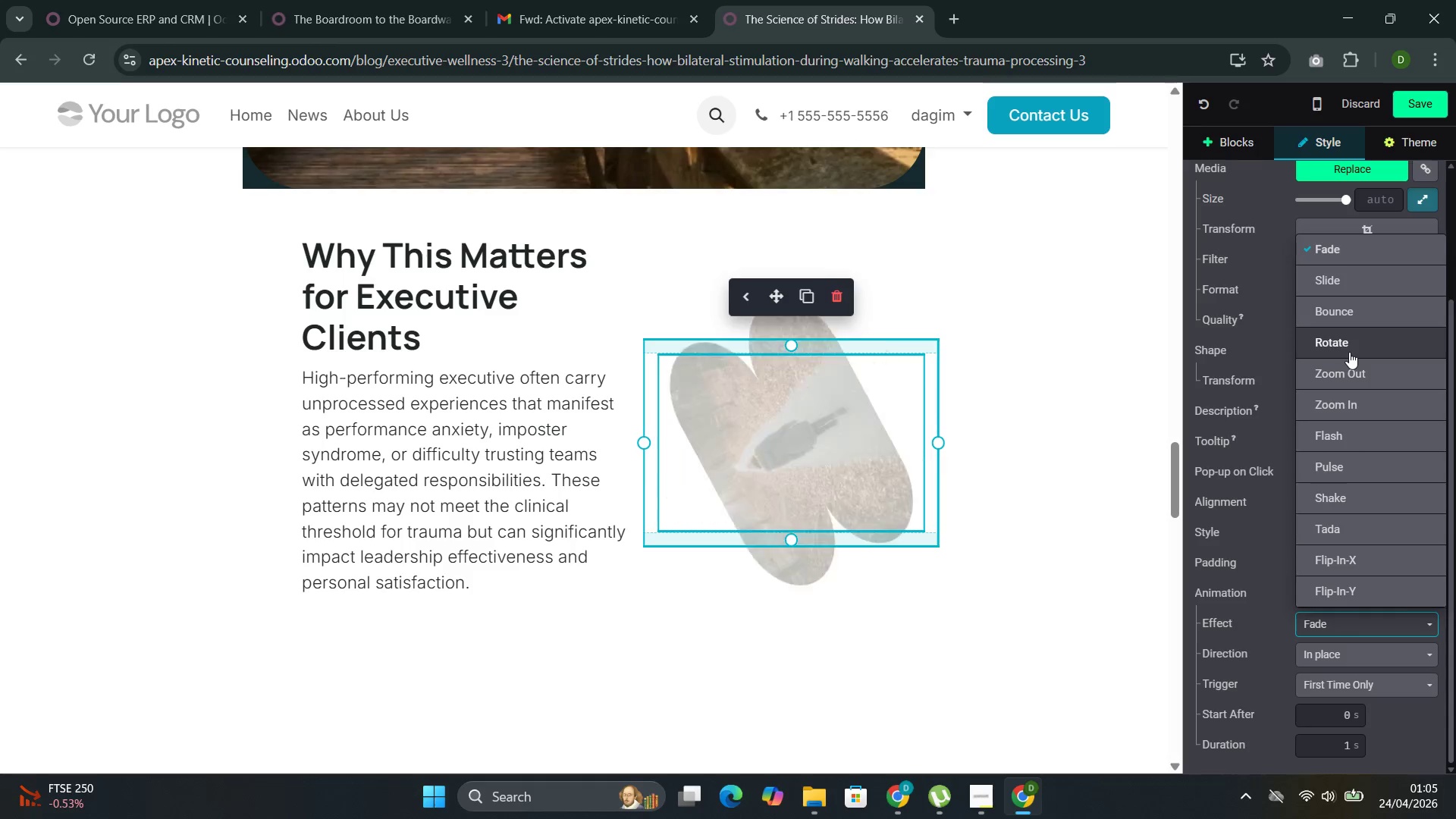 
wait(14.36)
 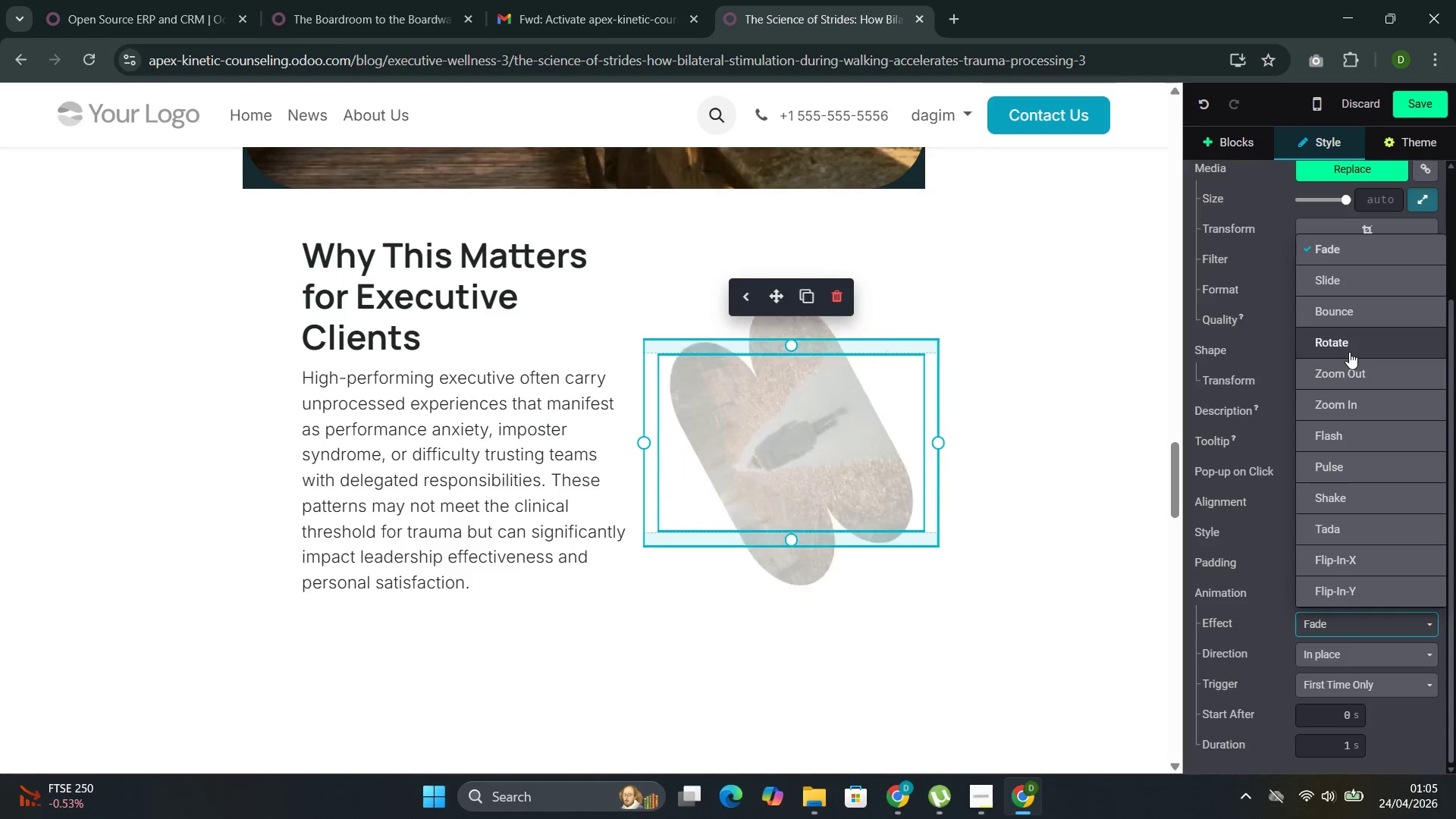 
left_click([1358, 287])
 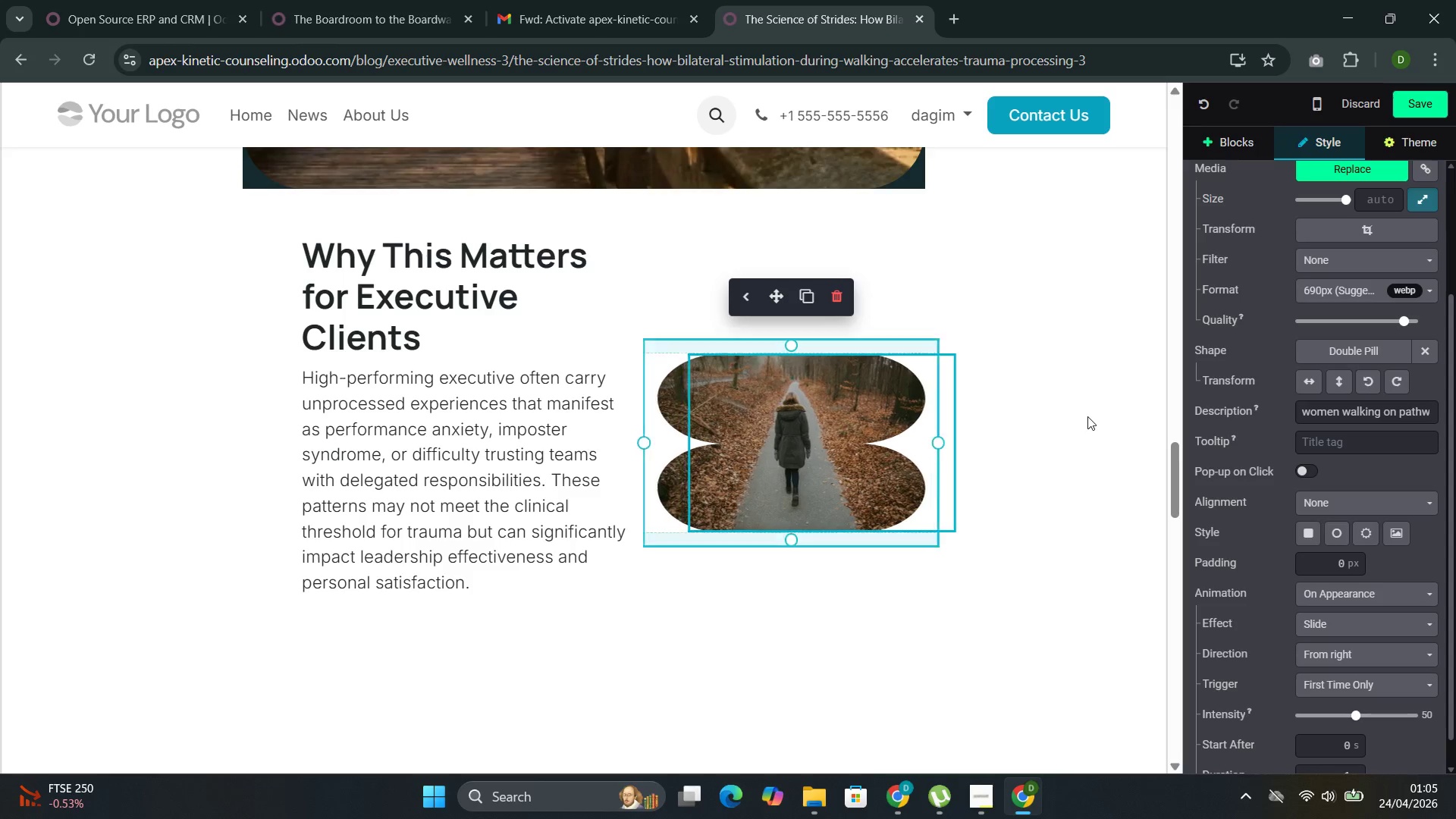 
scroll: coordinate [1077, 427], scroll_direction: down, amount: 4.0
 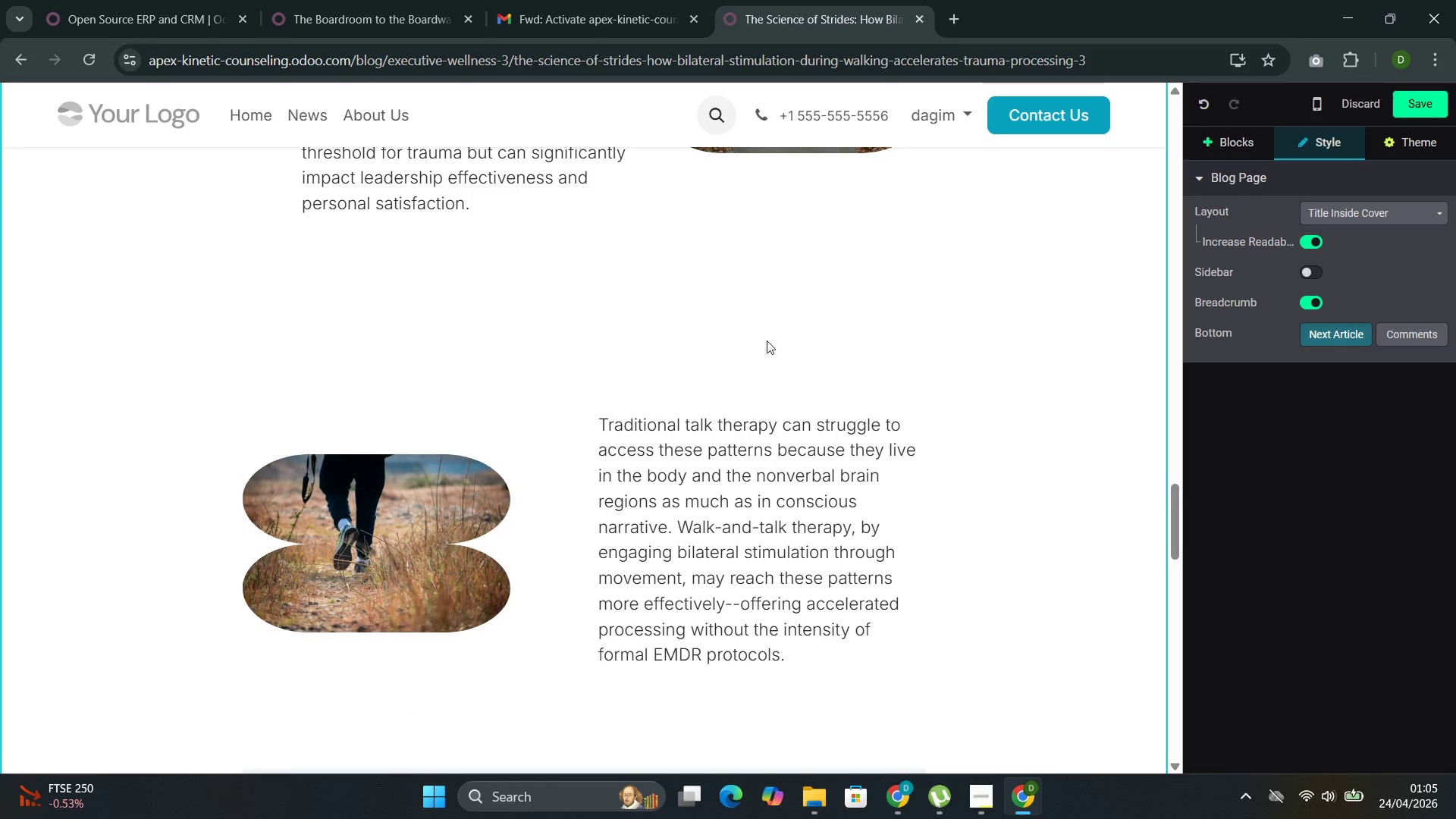 
scroll: coordinate [736, 394], scroll_direction: up, amount: 4.0
 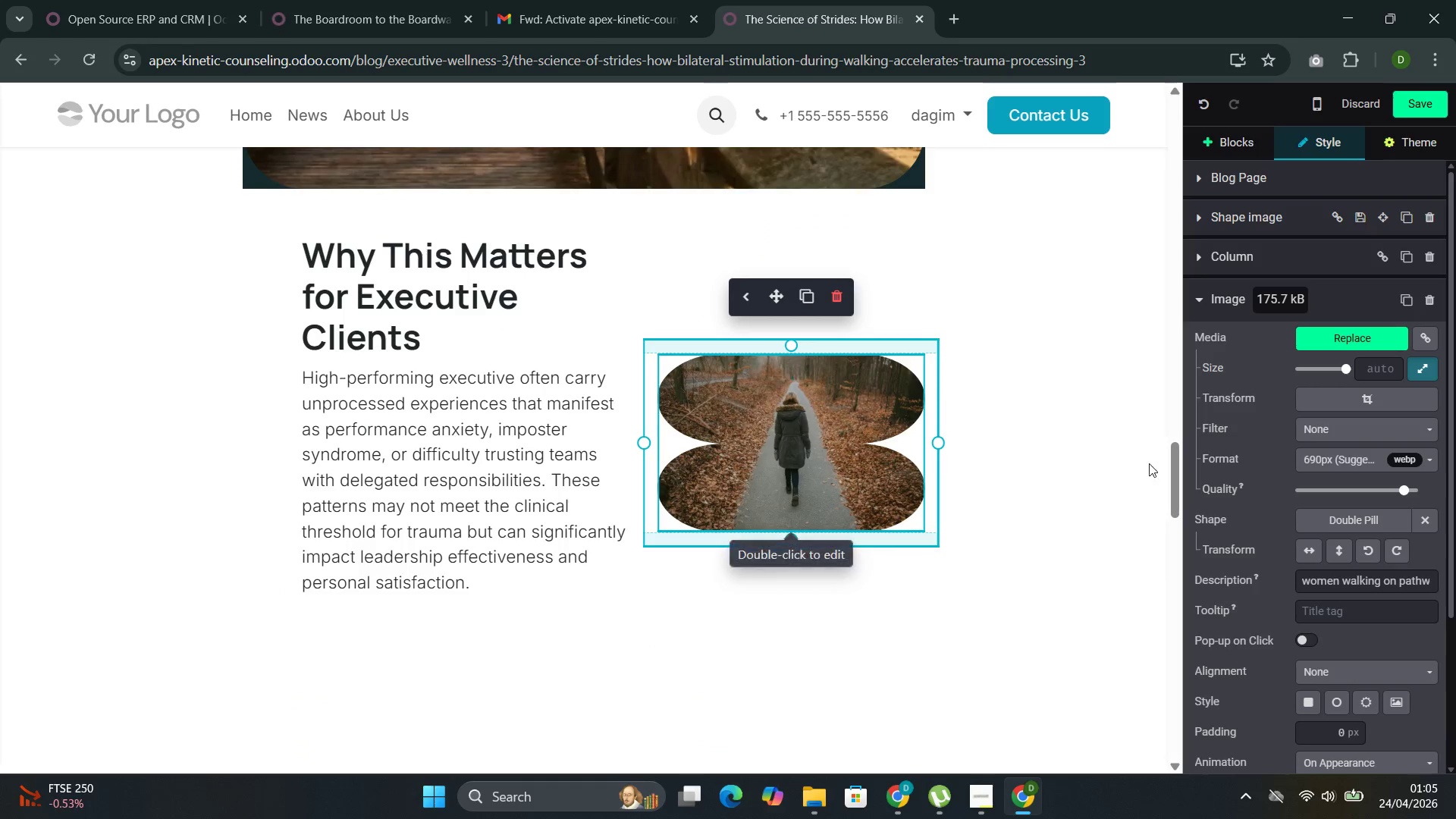 
scroll: coordinate [1302, 639], scroll_direction: down, amount: 3.0
 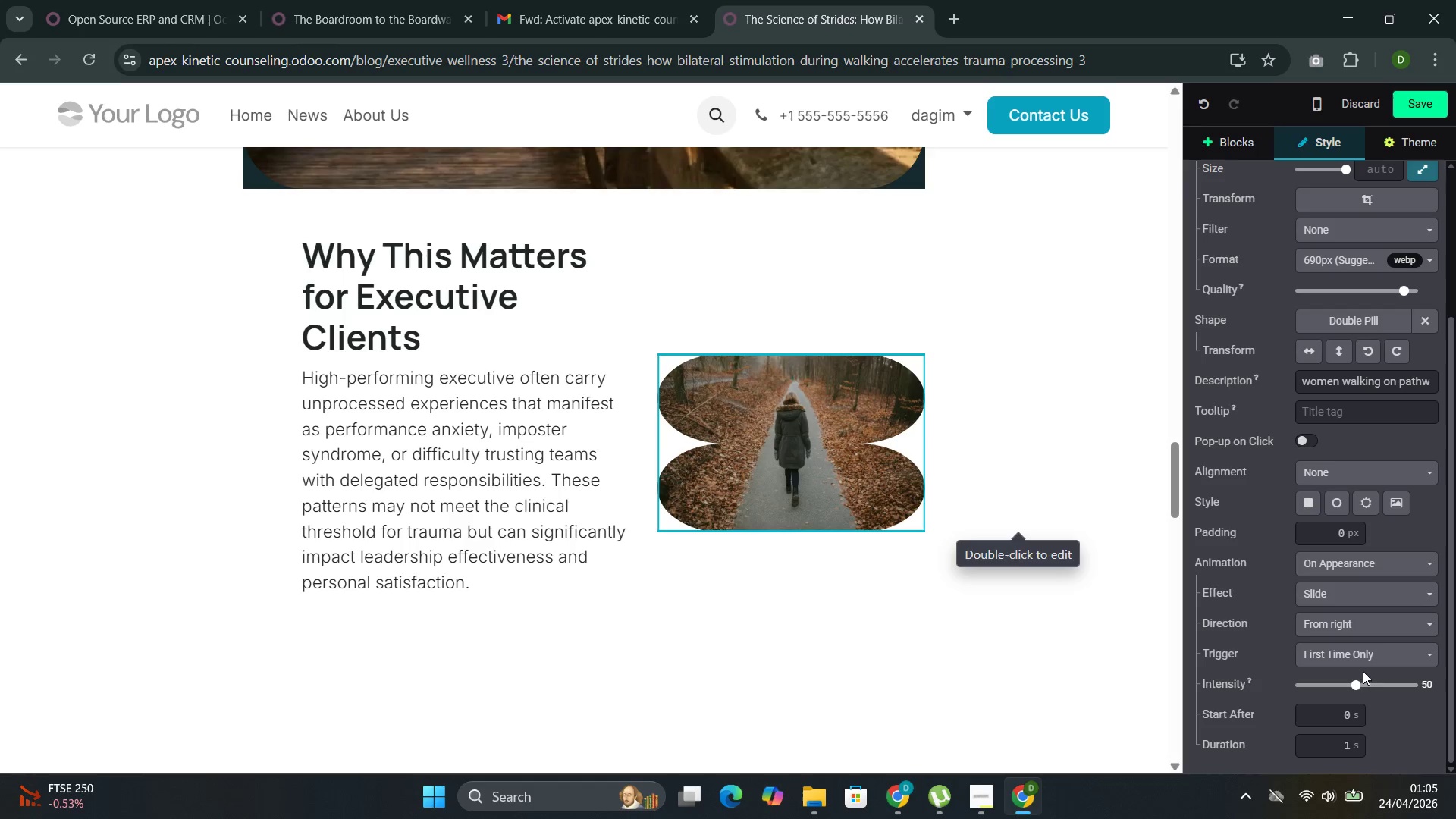 
left_click([1366, 646])
 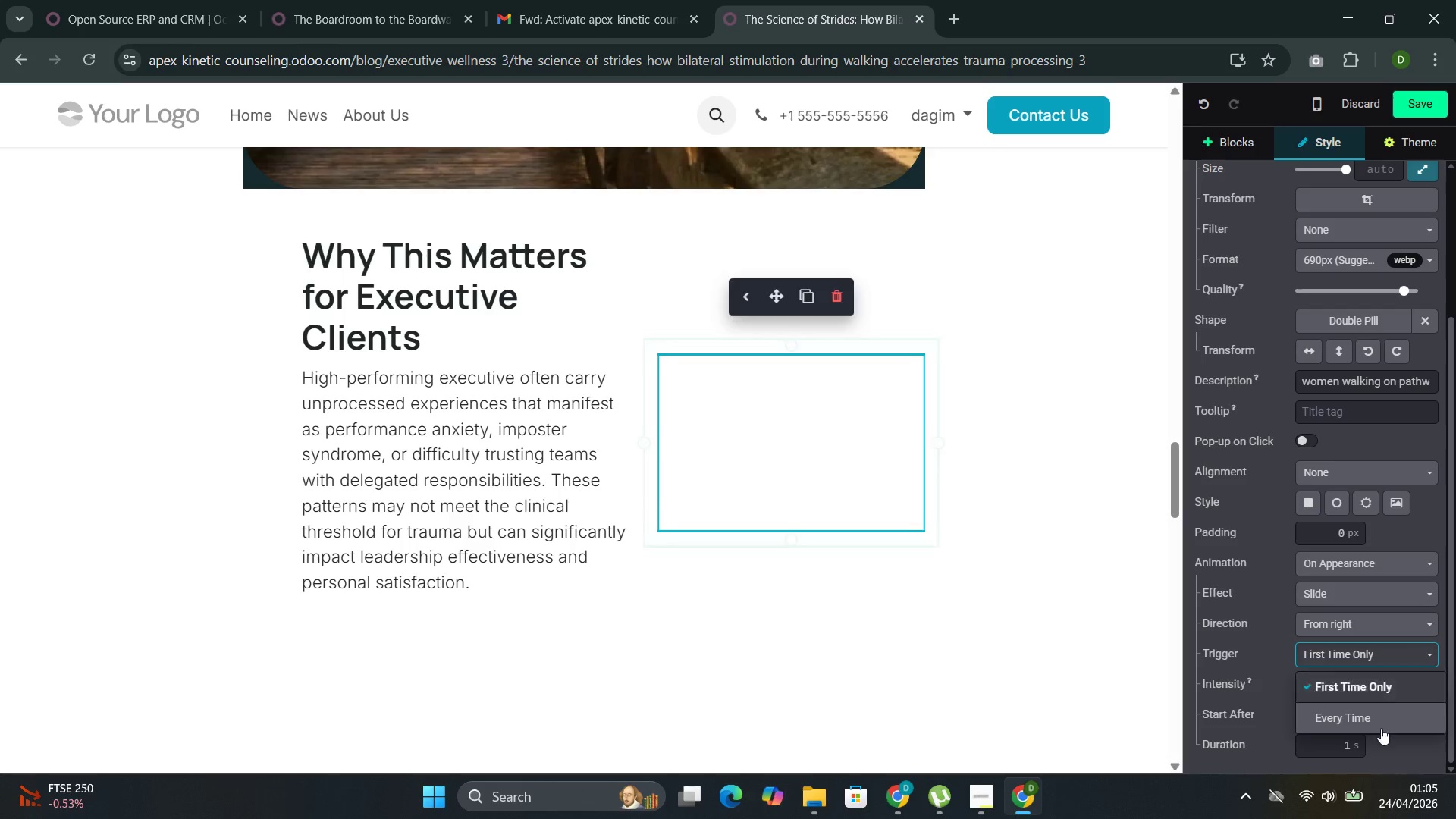 
mouse_move([1363, 717])
 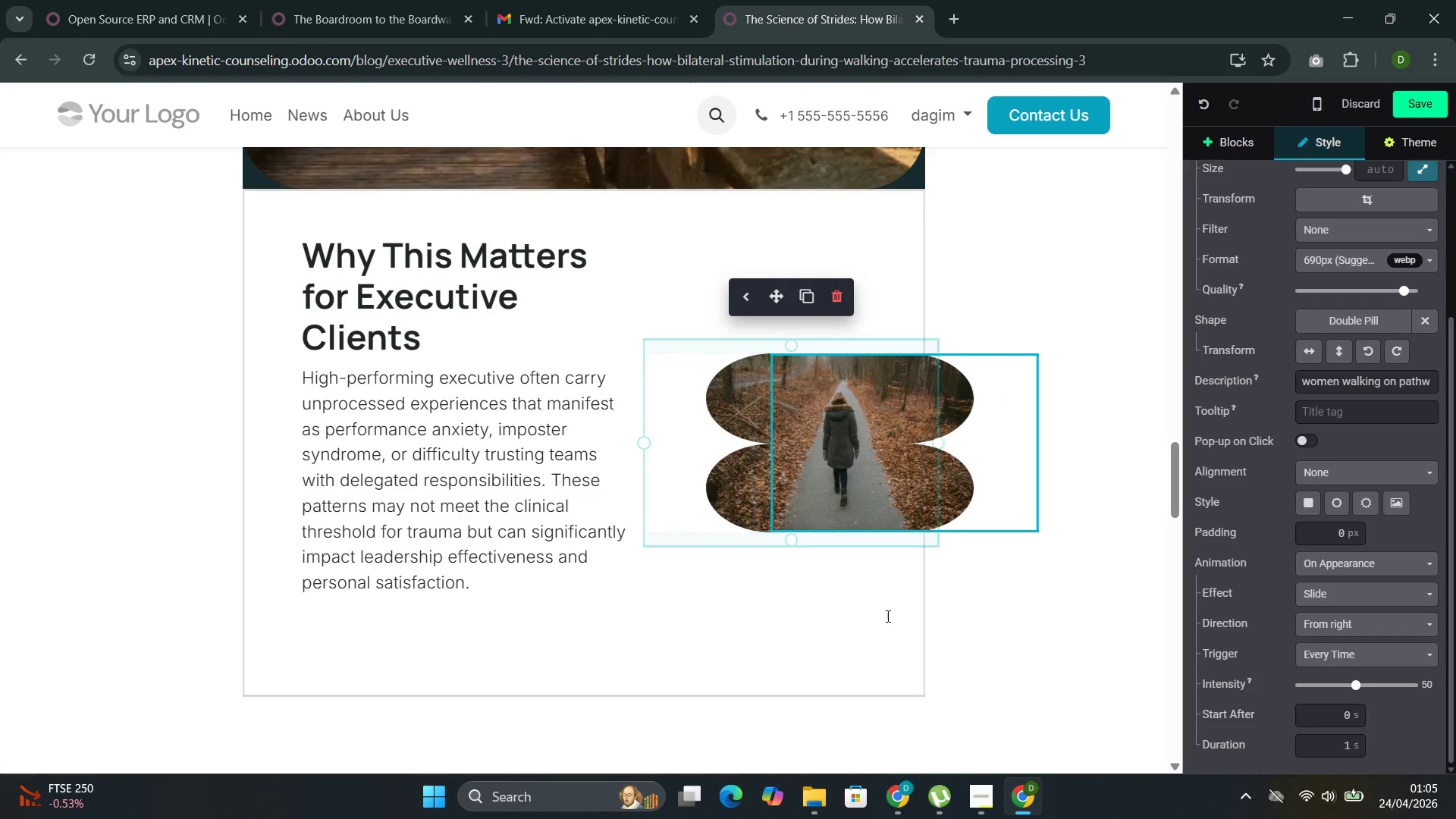 
scroll: coordinate [874, 613], scroll_direction: down, amount: 4.0
 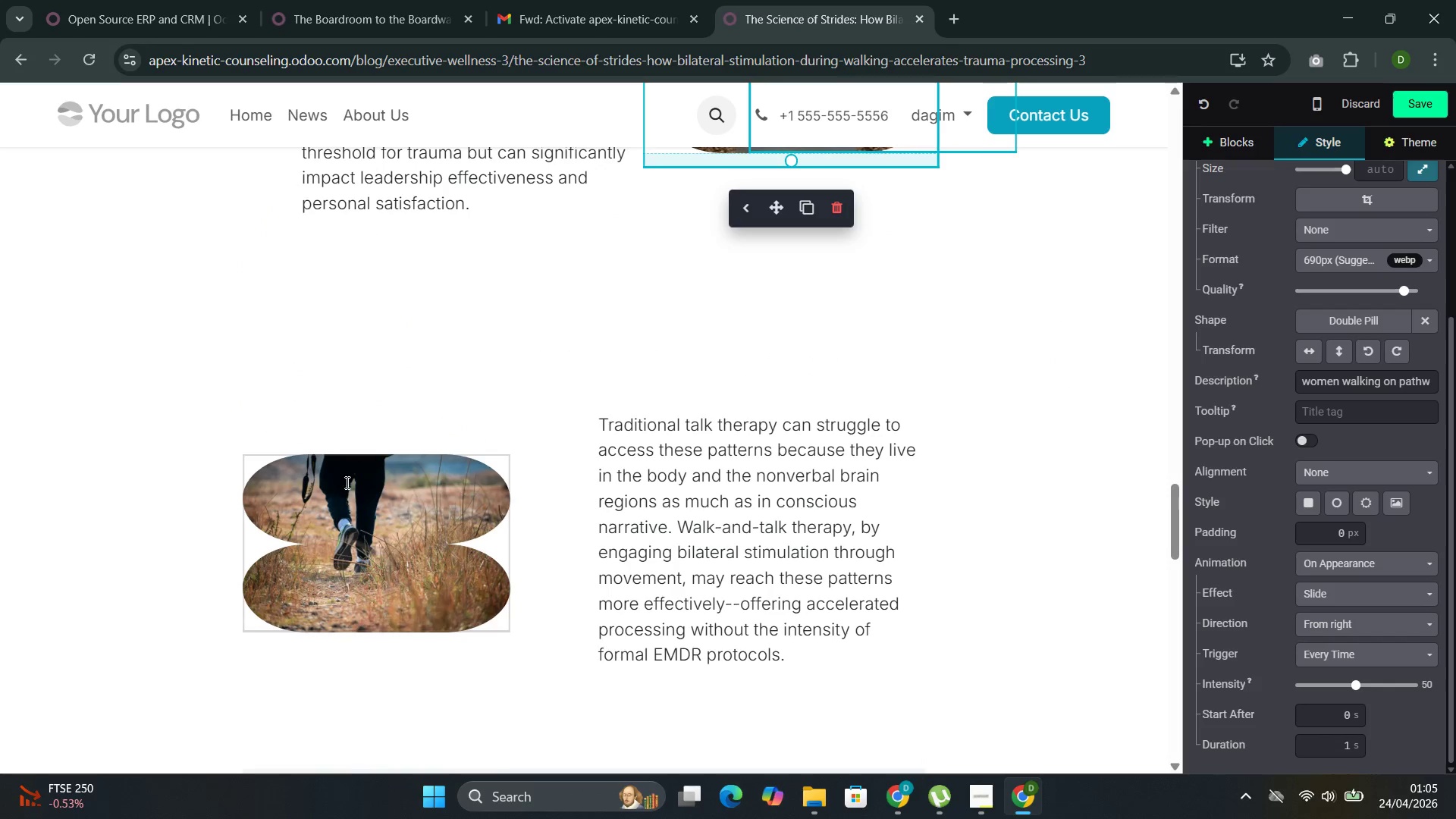 
left_click([438, 508])
 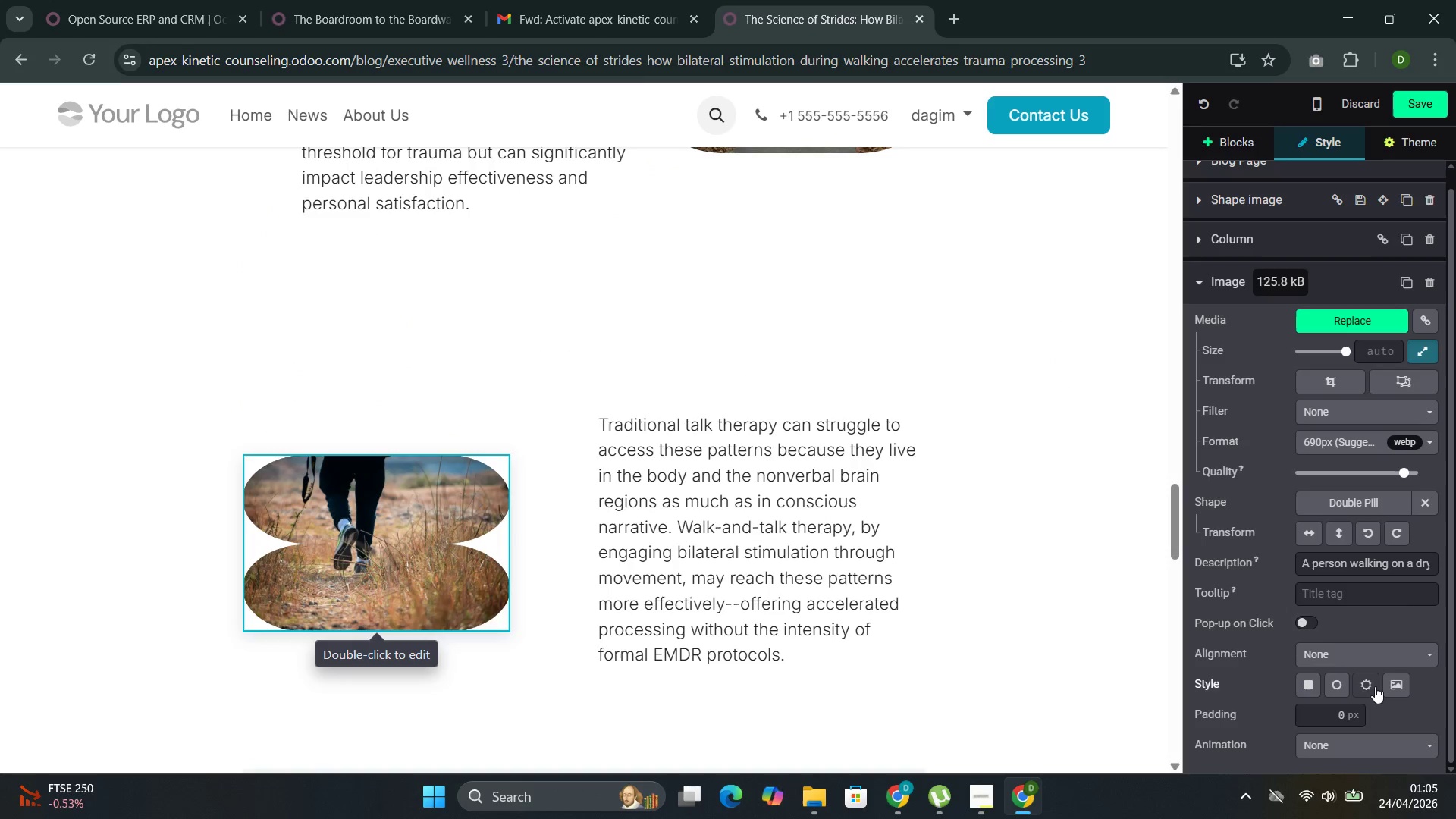 
left_click([1376, 655])
 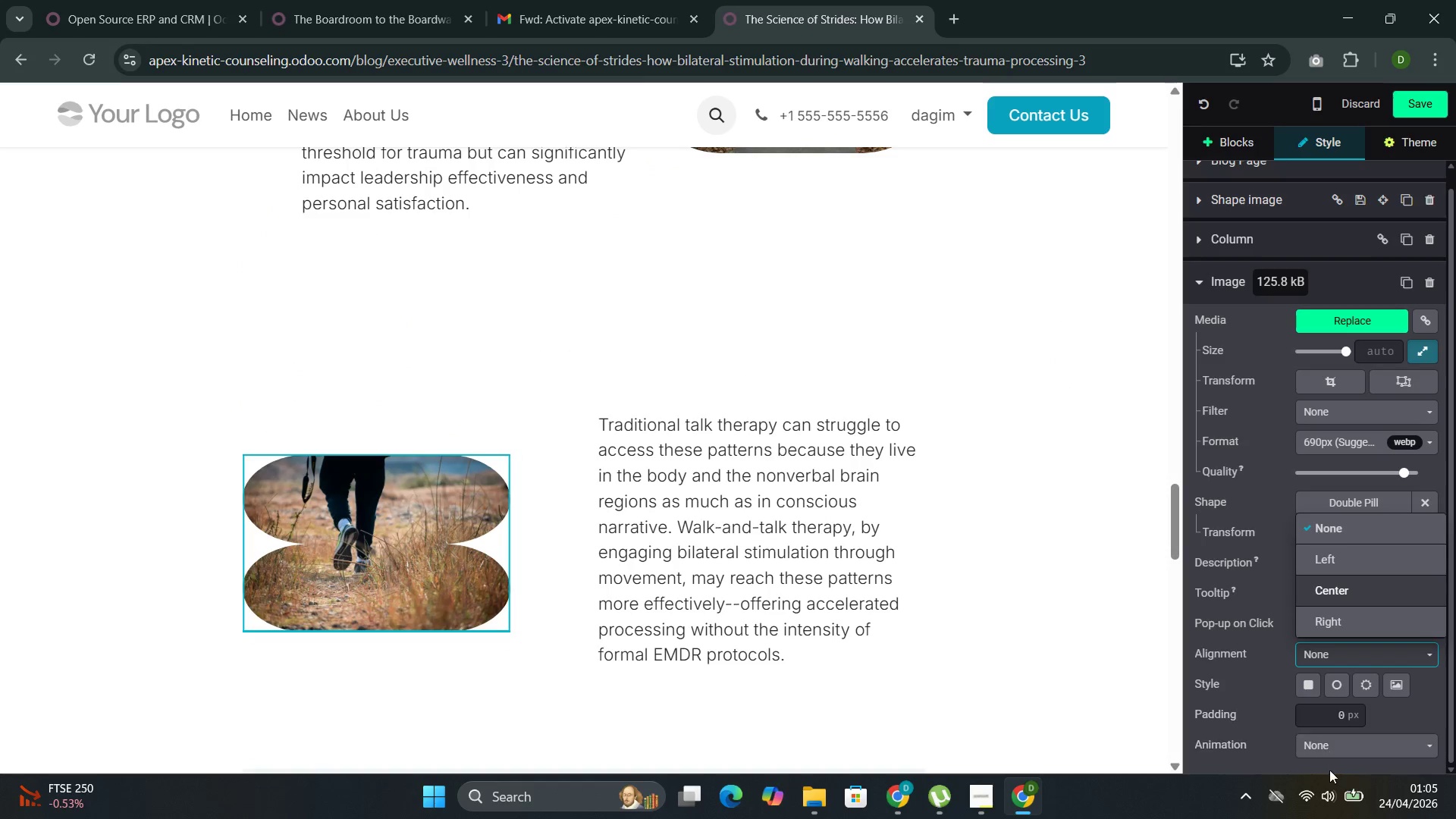 
left_click([1335, 758])
 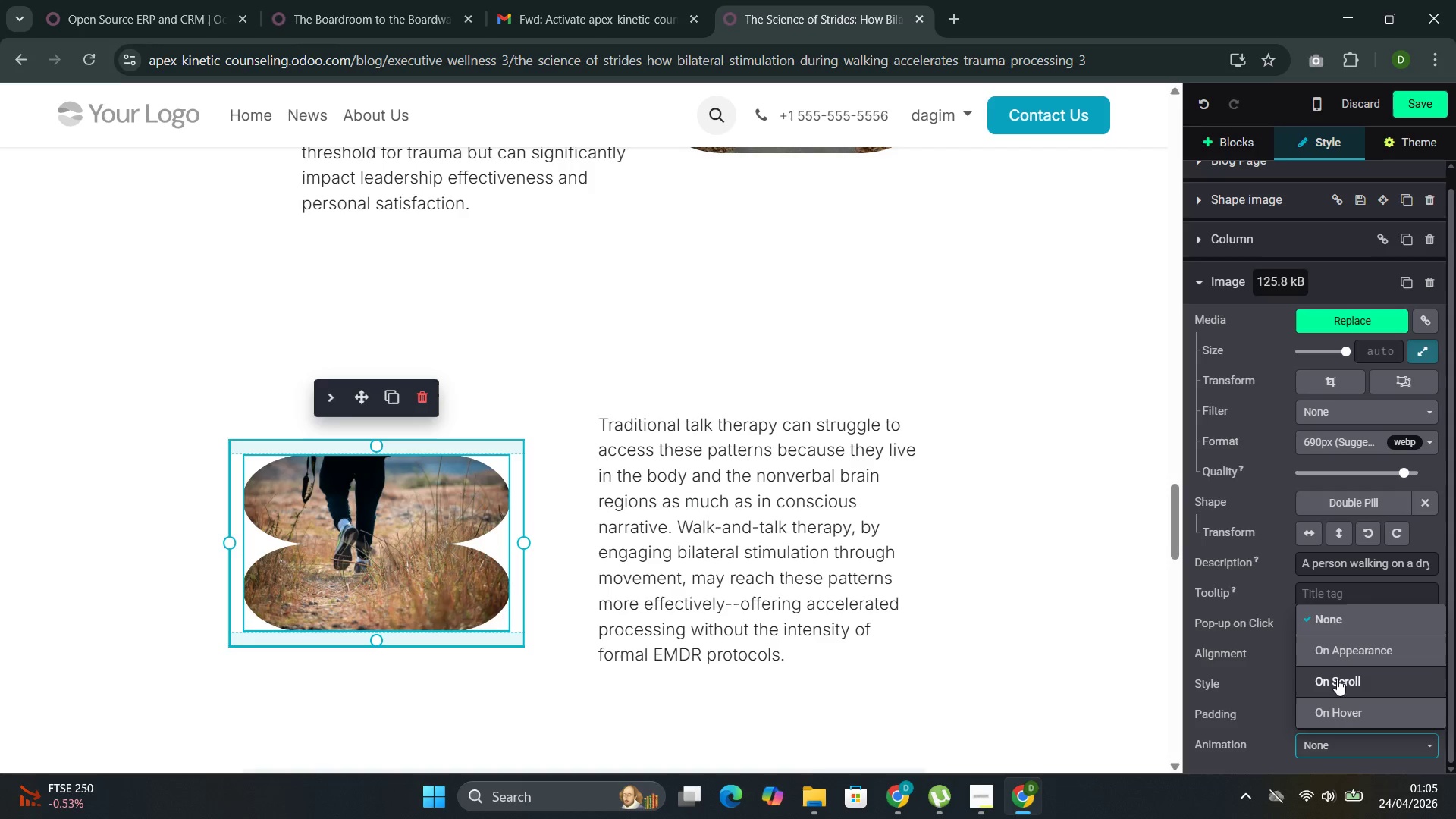 
left_click([1338, 679])
 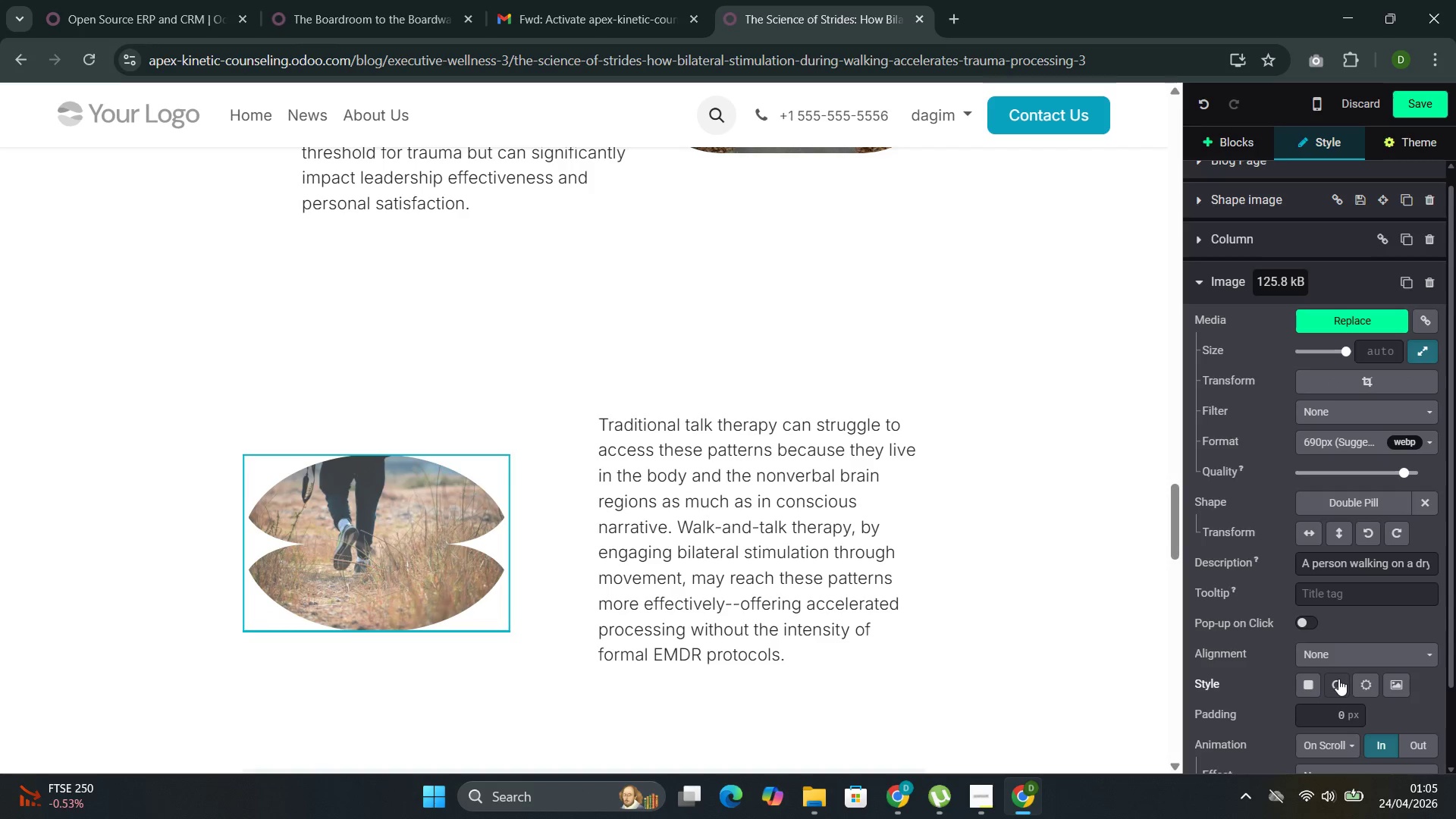 
scroll: coordinate [1338, 678], scroll_direction: down, amount: 2.0
 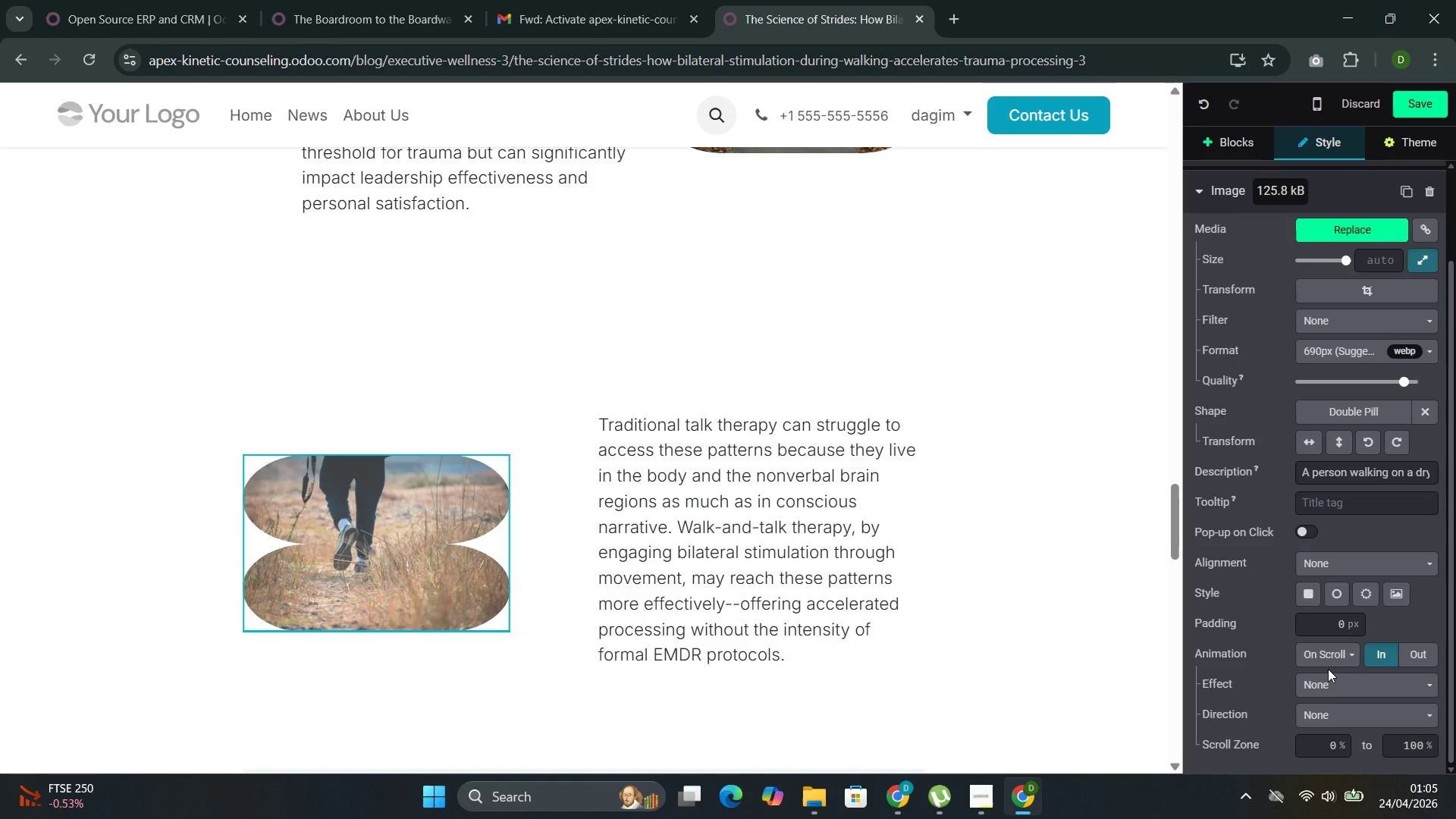 
left_click([1328, 658])
 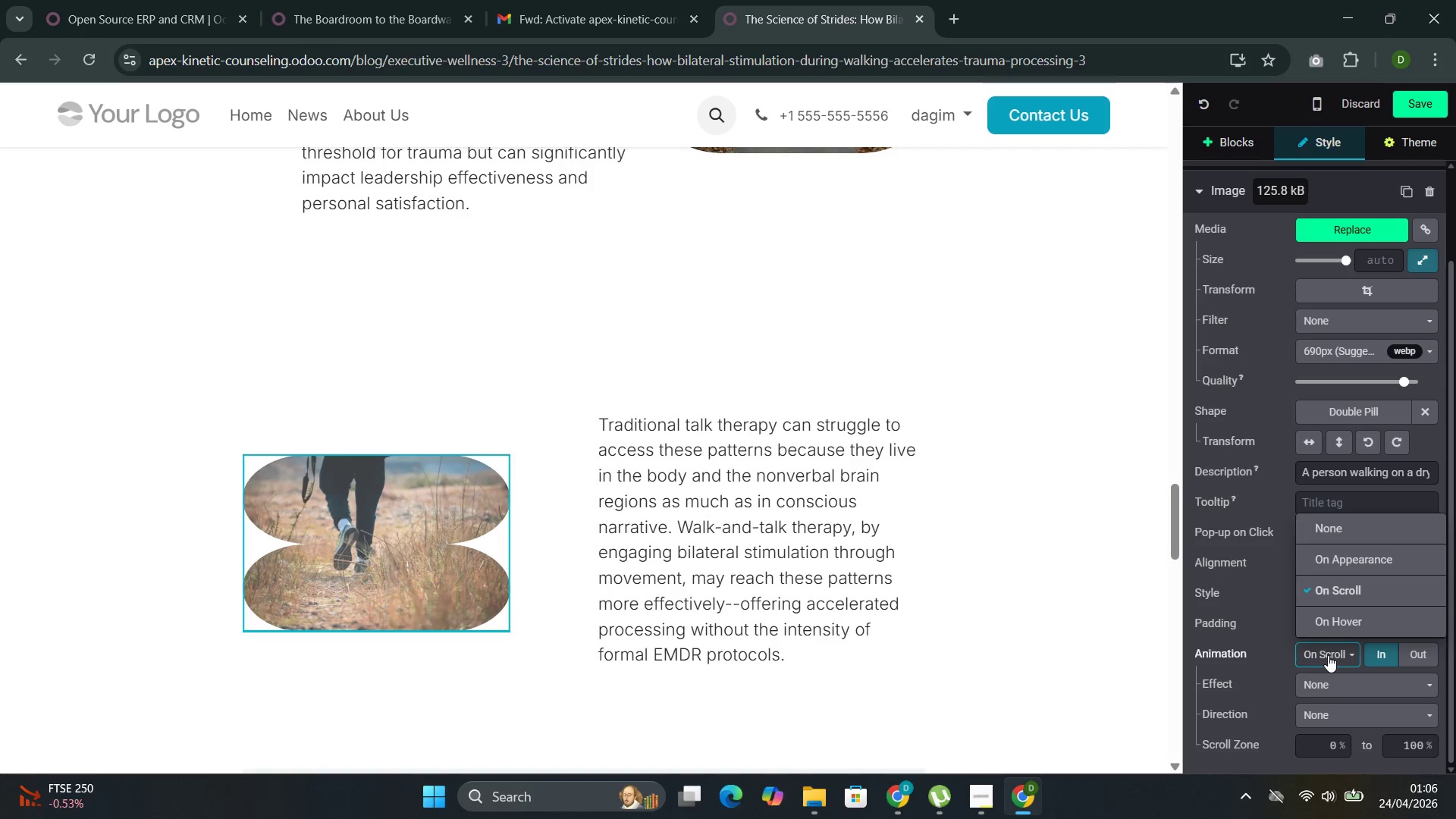 
wait(30.89)
 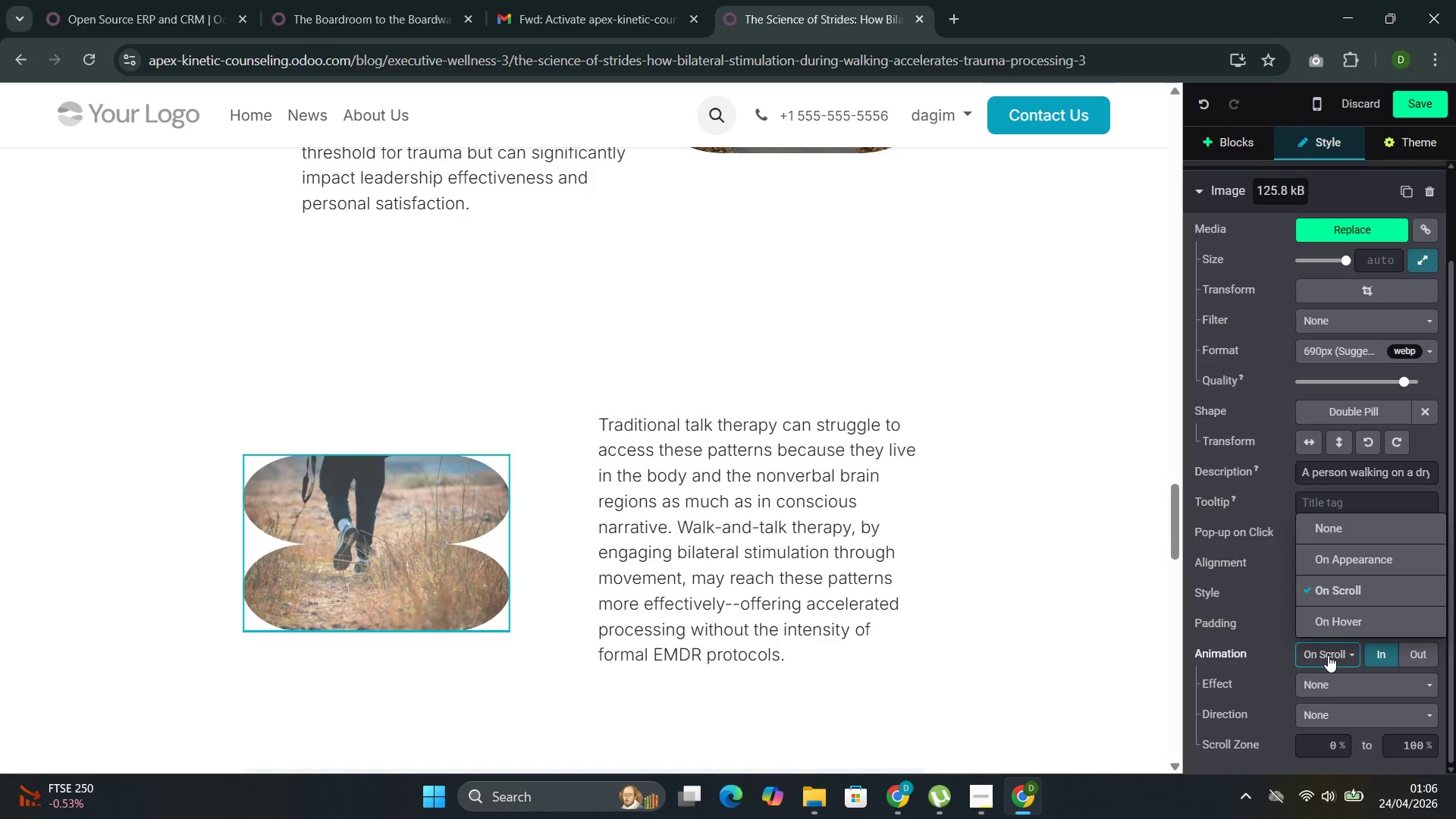 
scroll: coordinate [1387, 657], scroll_direction: down, amount: 2.0
 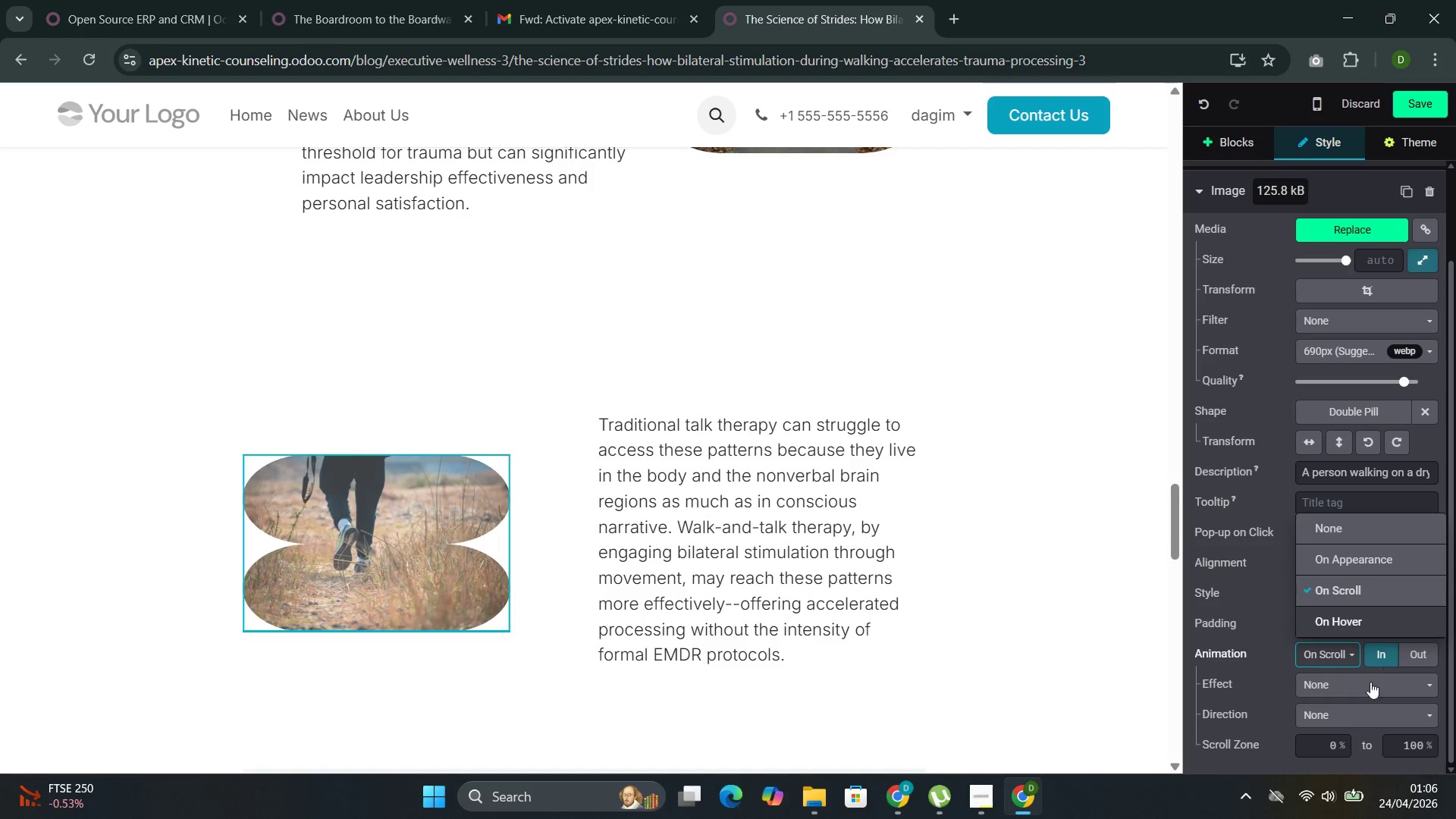 
mouse_move([1359, 669])
 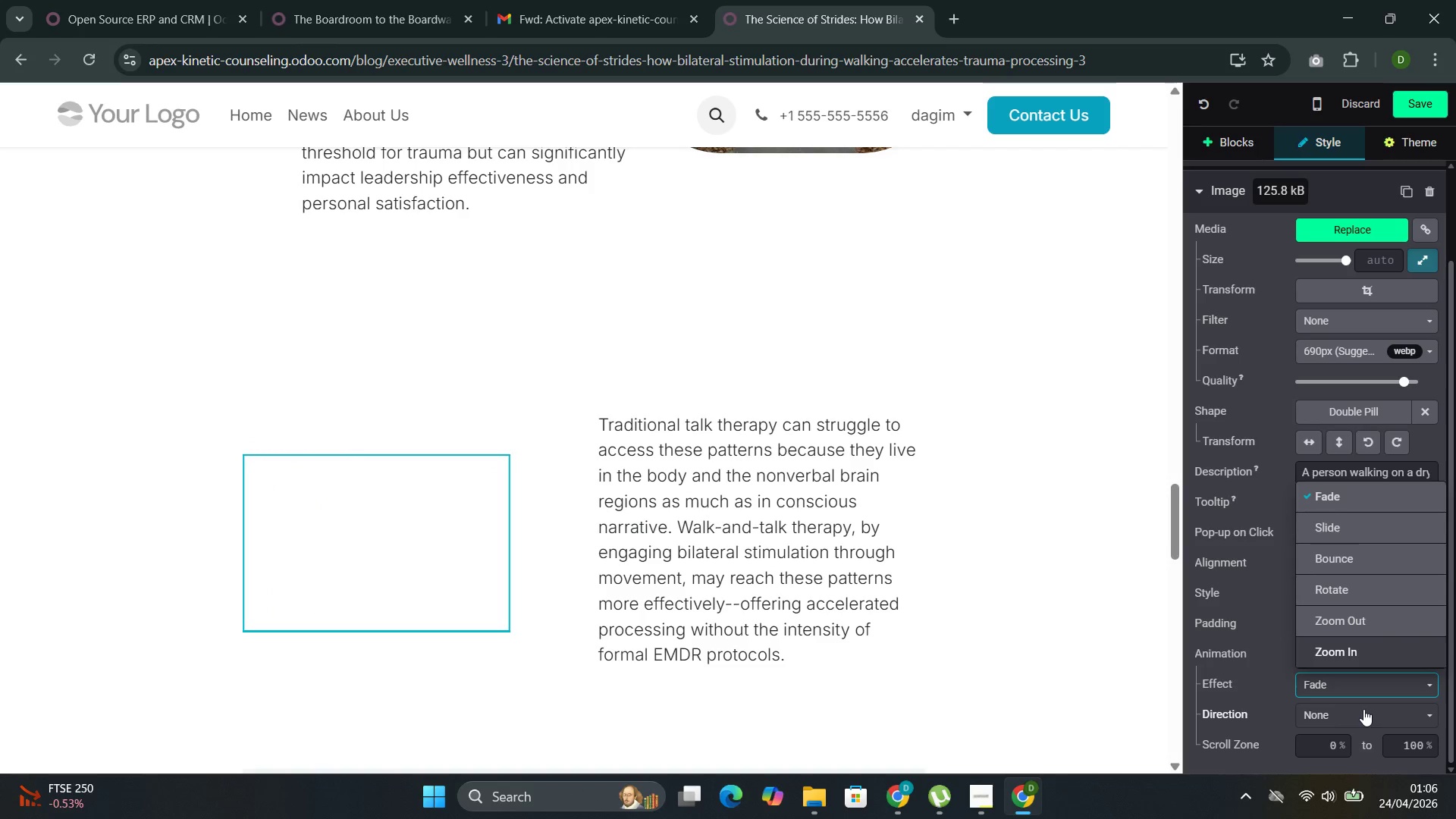 
left_click([1351, 675])
 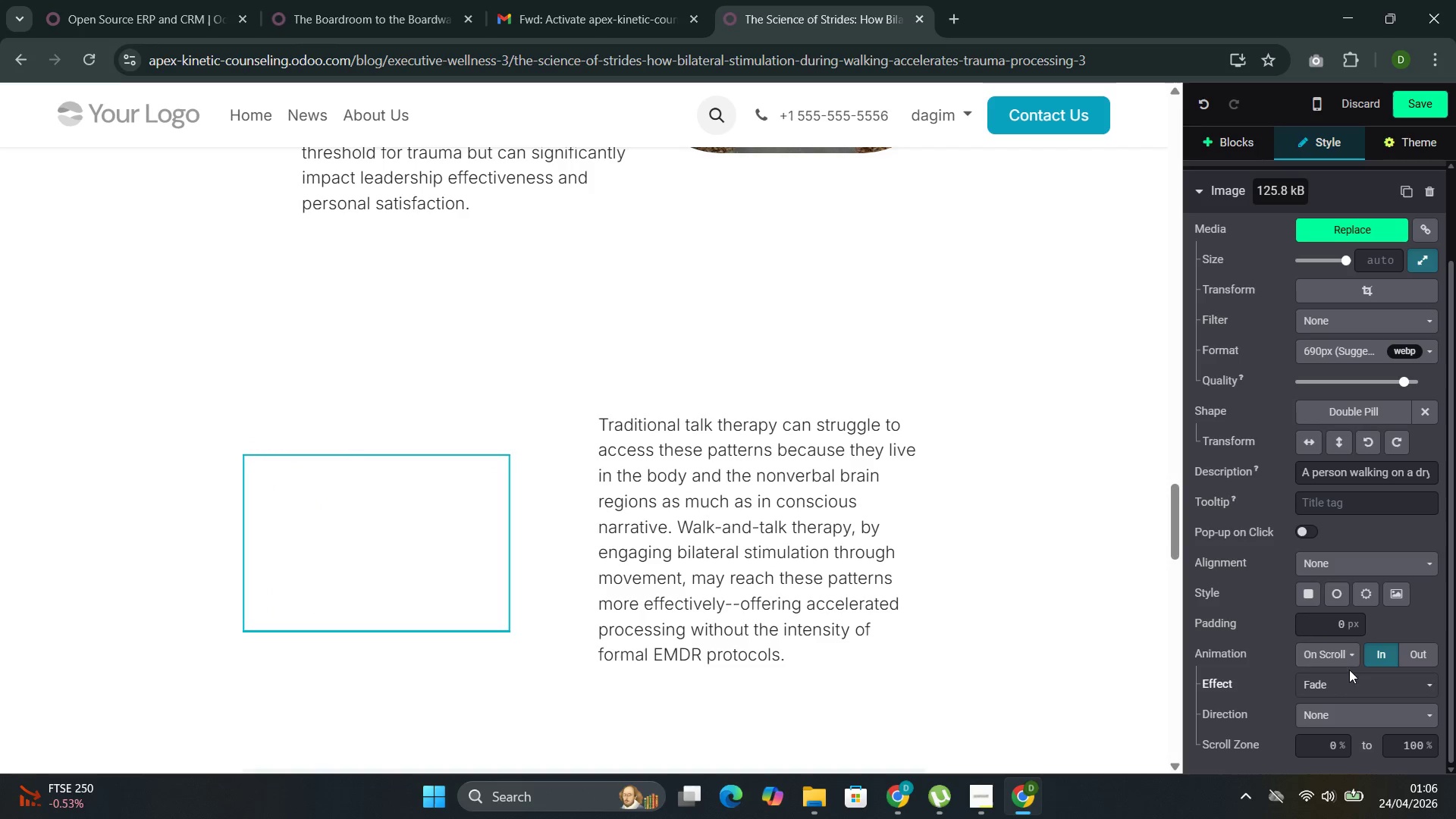 
left_click([1335, 642])
 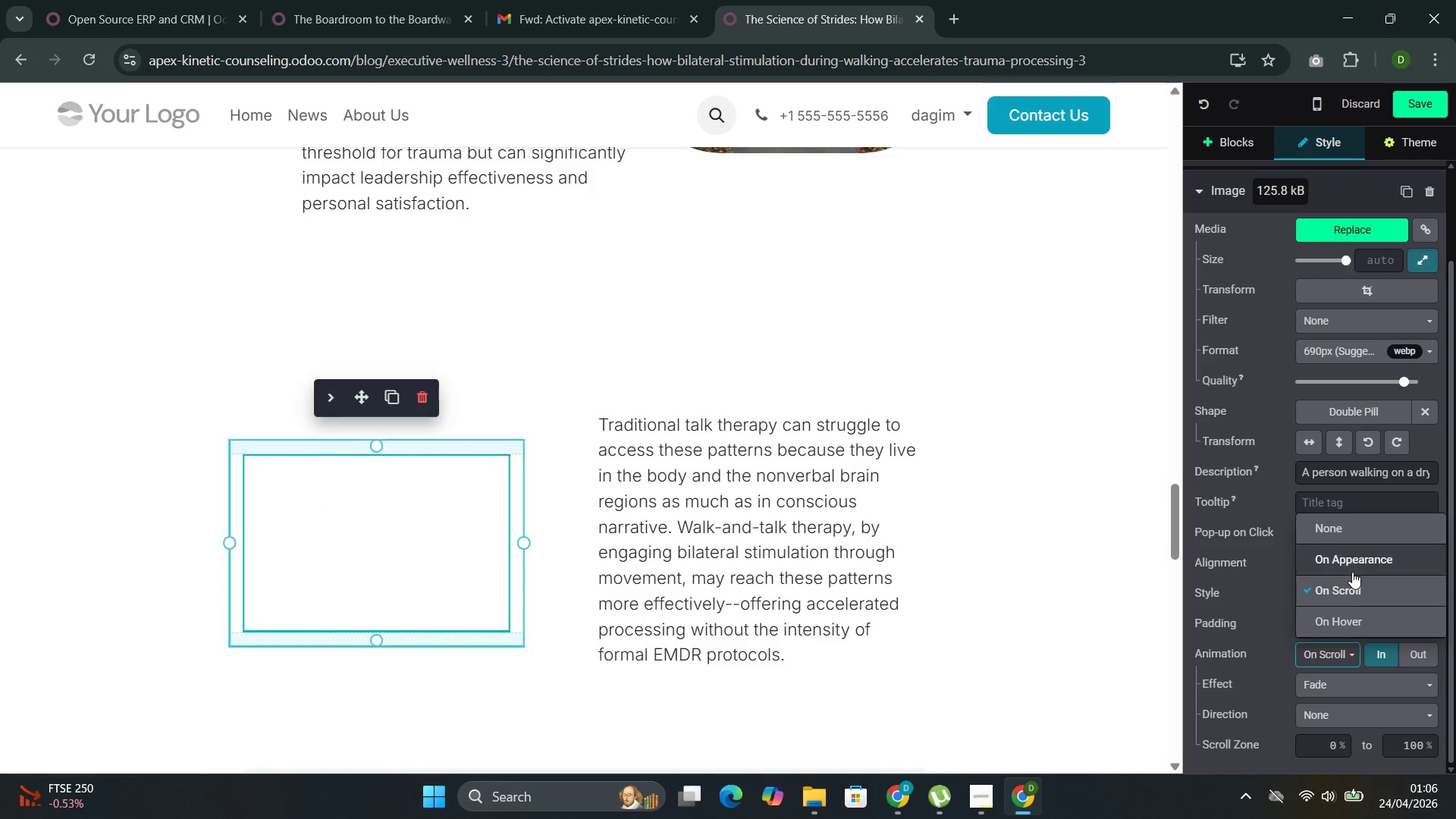 
left_click([1351, 566])
 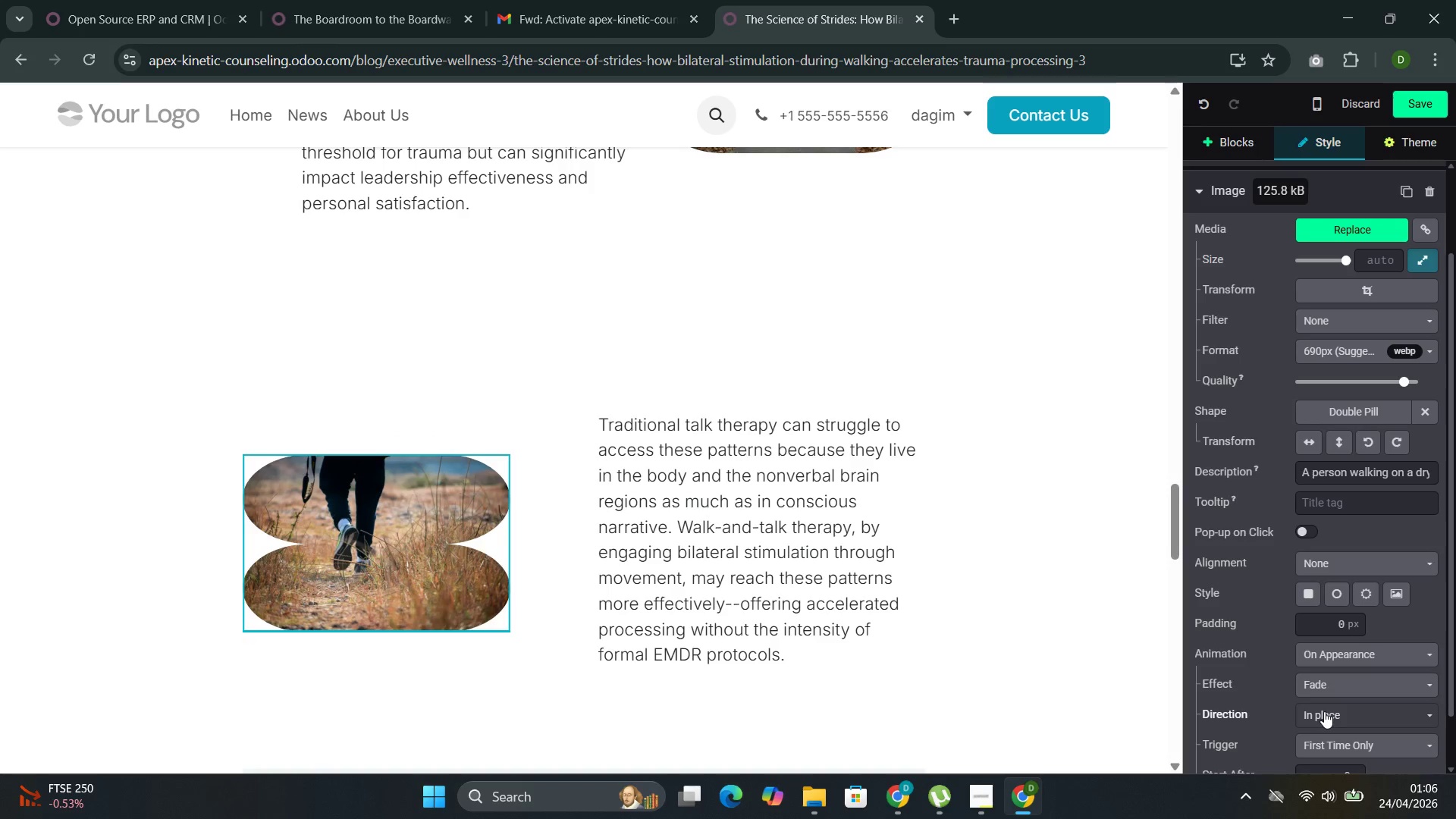 
mouse_move([1333, 712])
 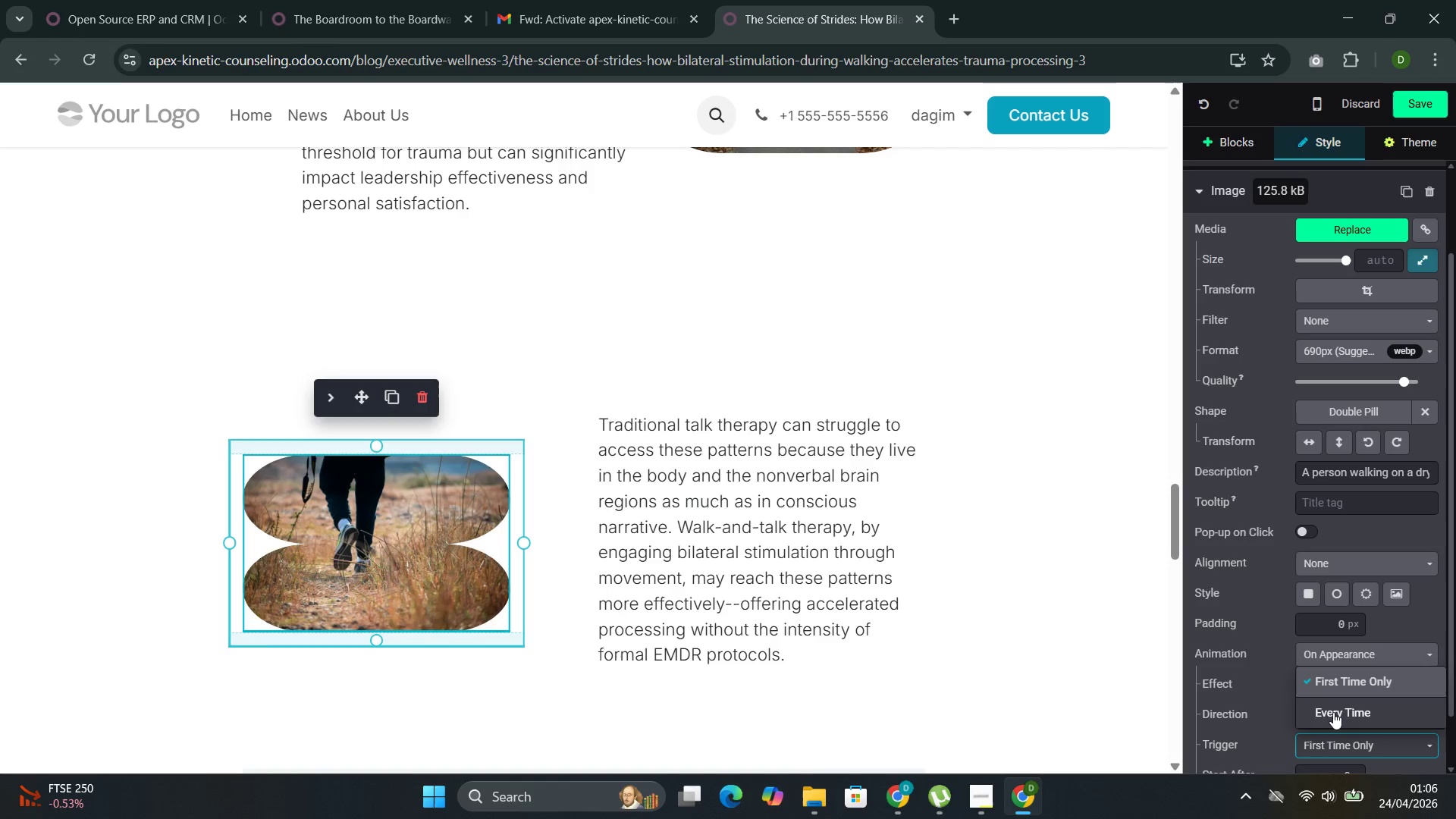 
left_click([1333, 712])
 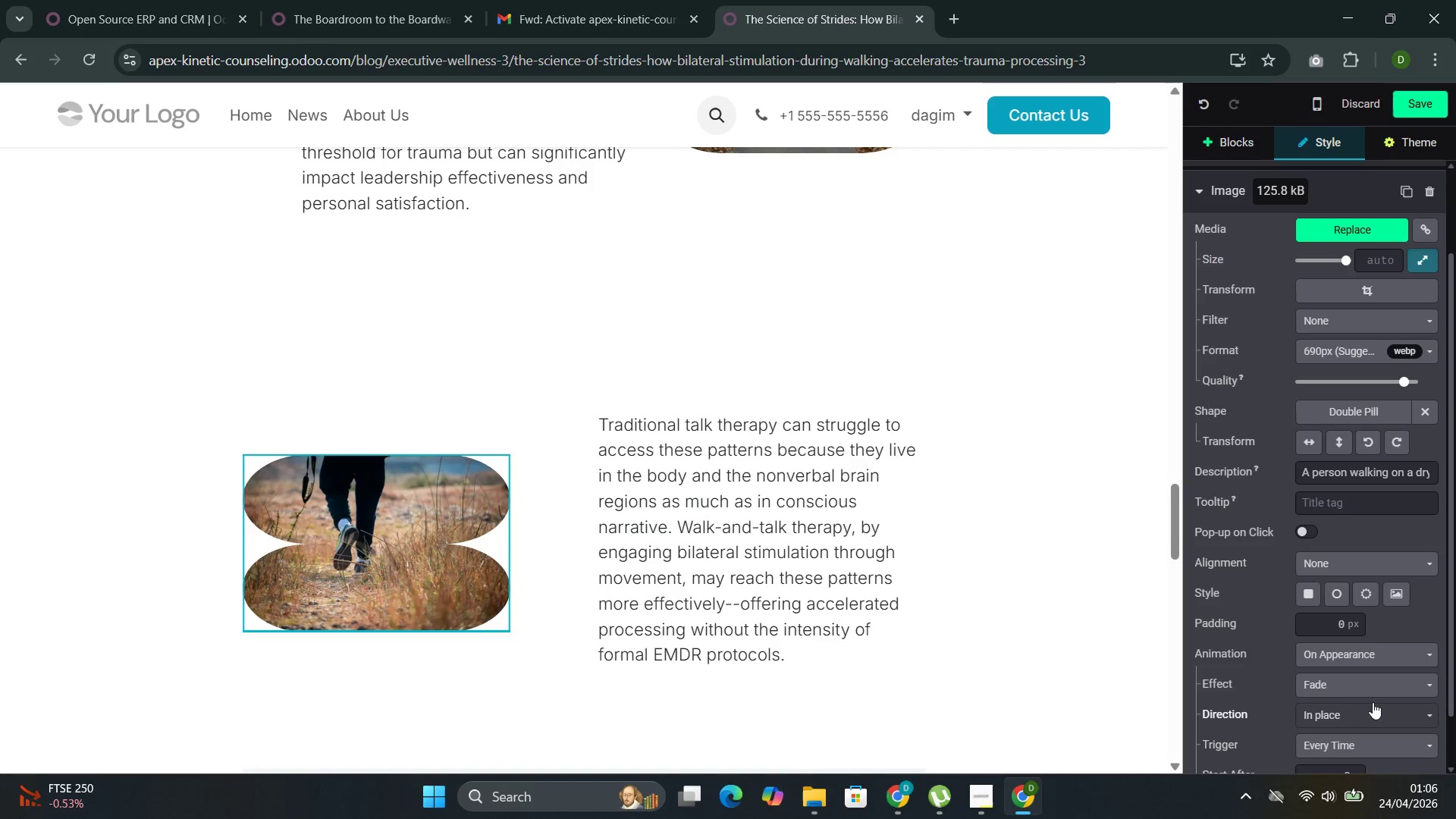 
left_click([1375, 712])
 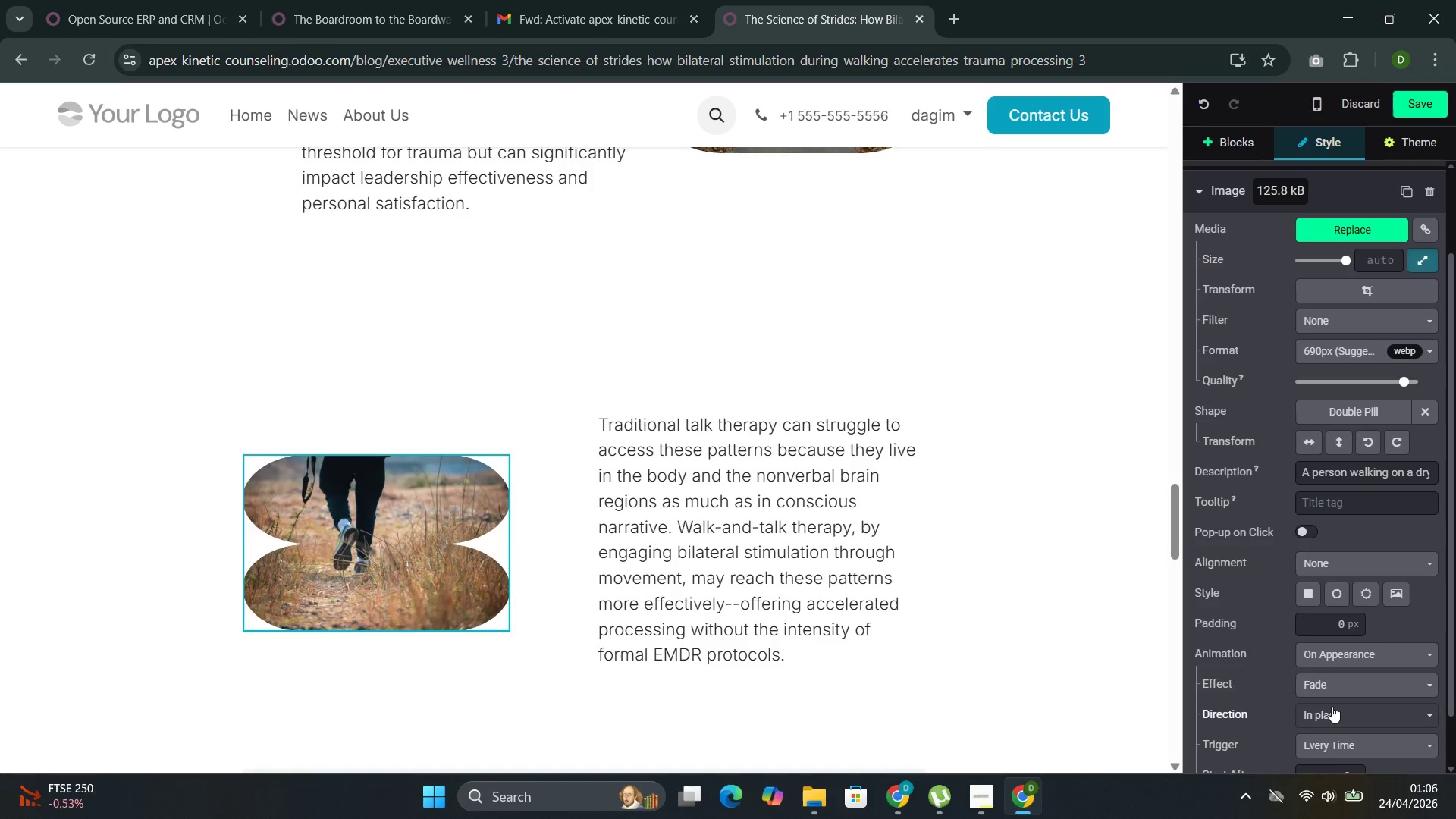 
left_click([1351, 688])
 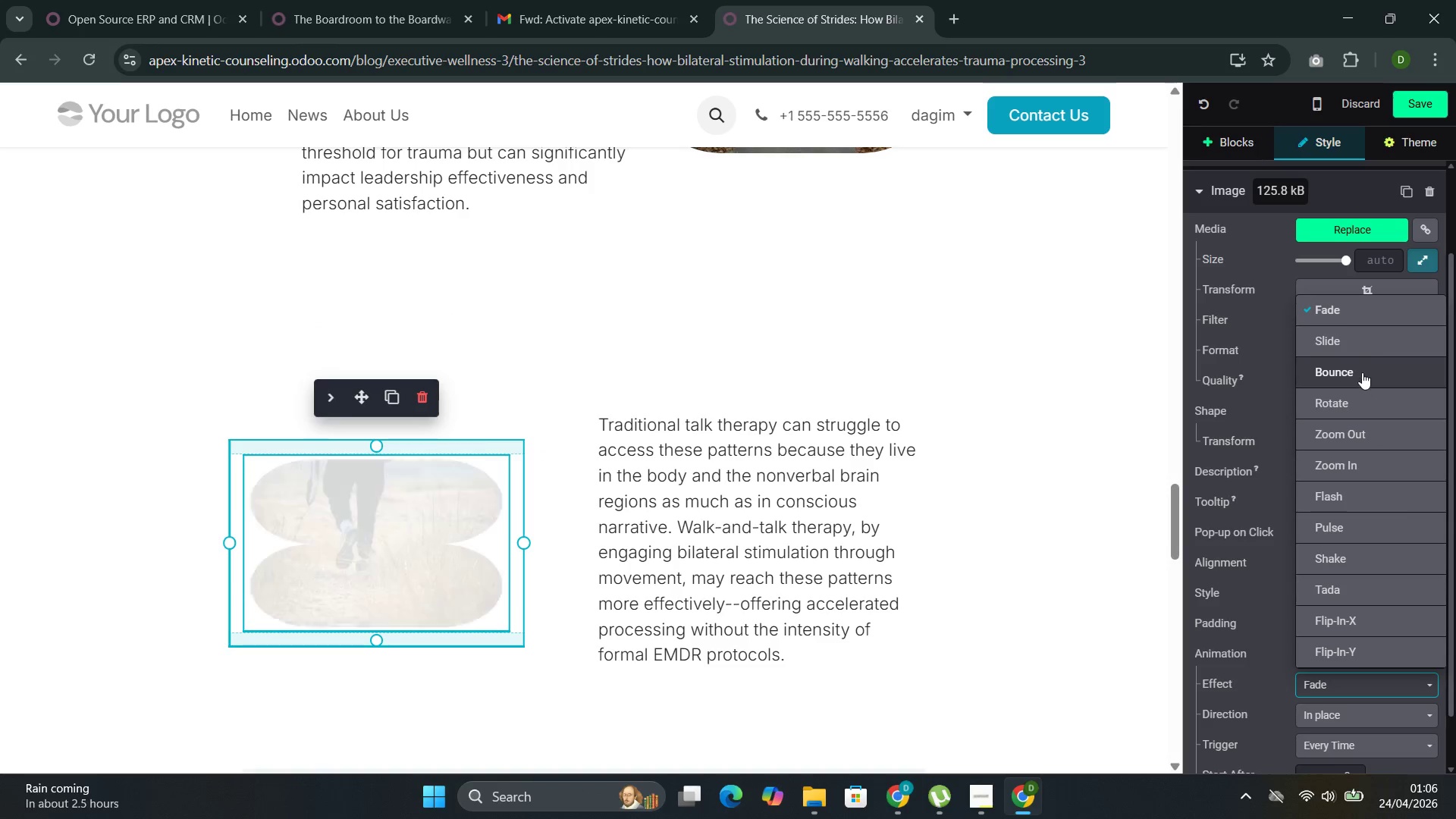 
left_click([1362, 344])
 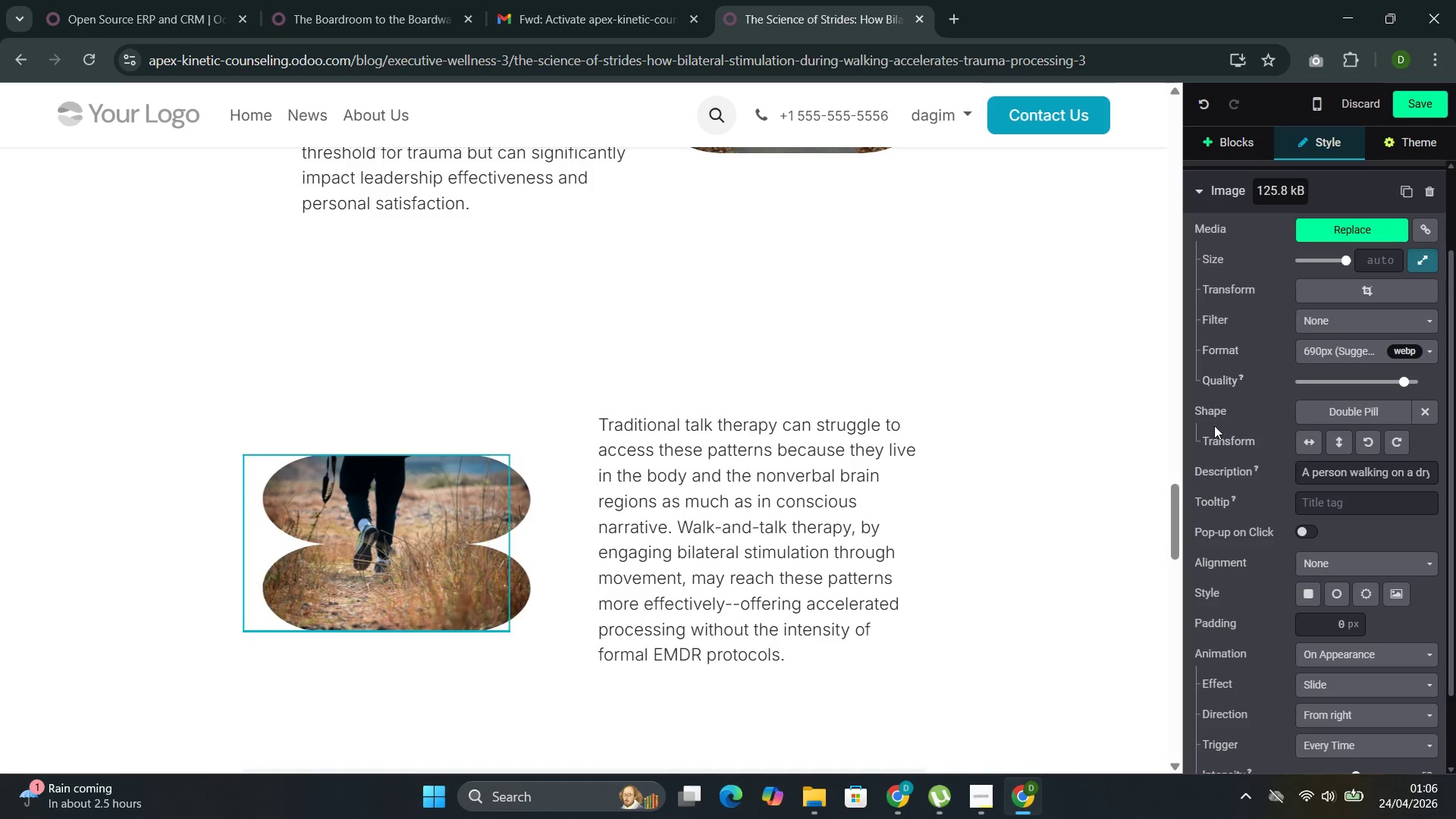 
scroll: coordinate [908, 500], scroll_direction: up, amount: 5.0
 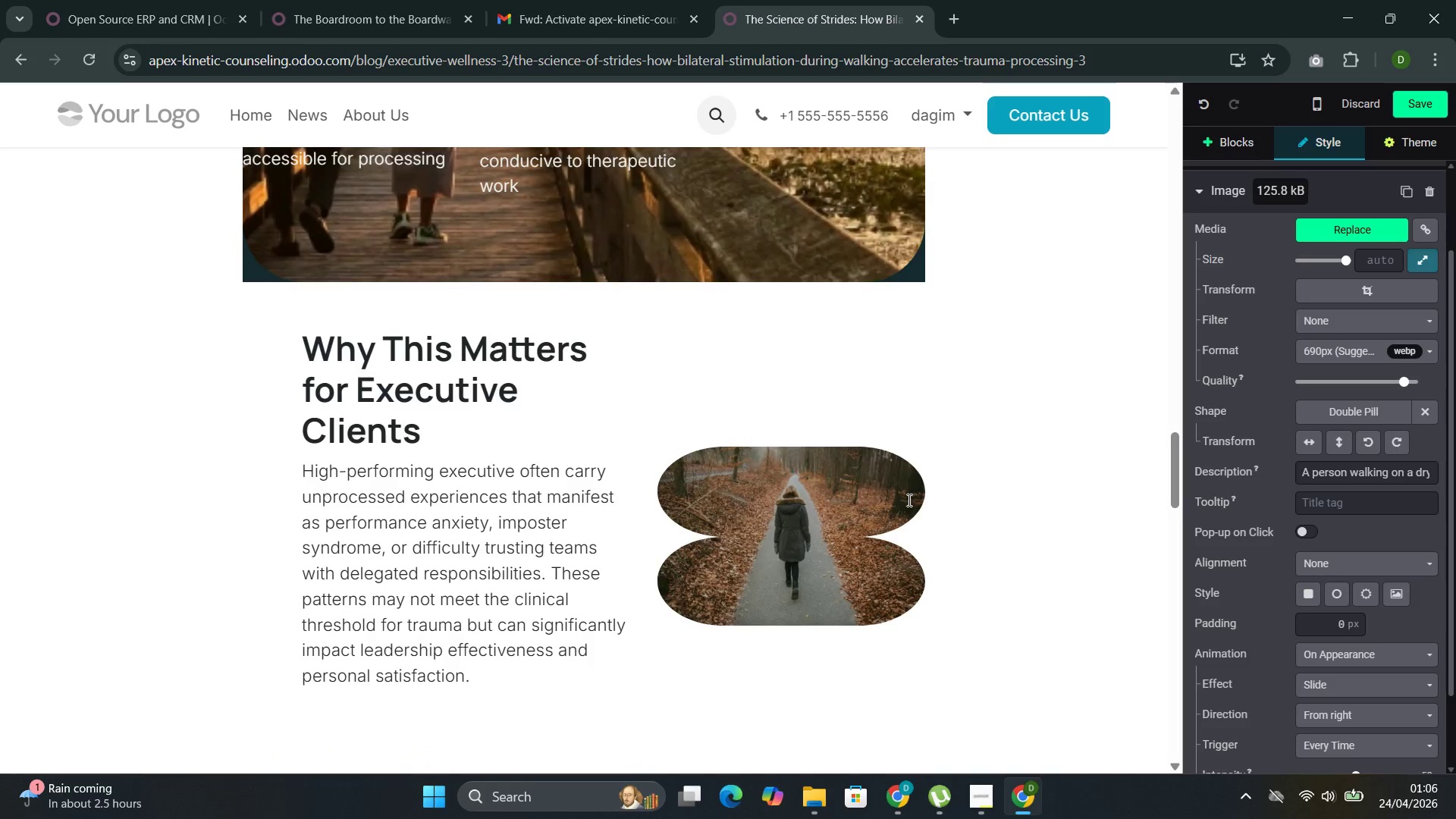 
scroll: coordinate [1360, 710], scroll_direction: down, amount: 8.0
 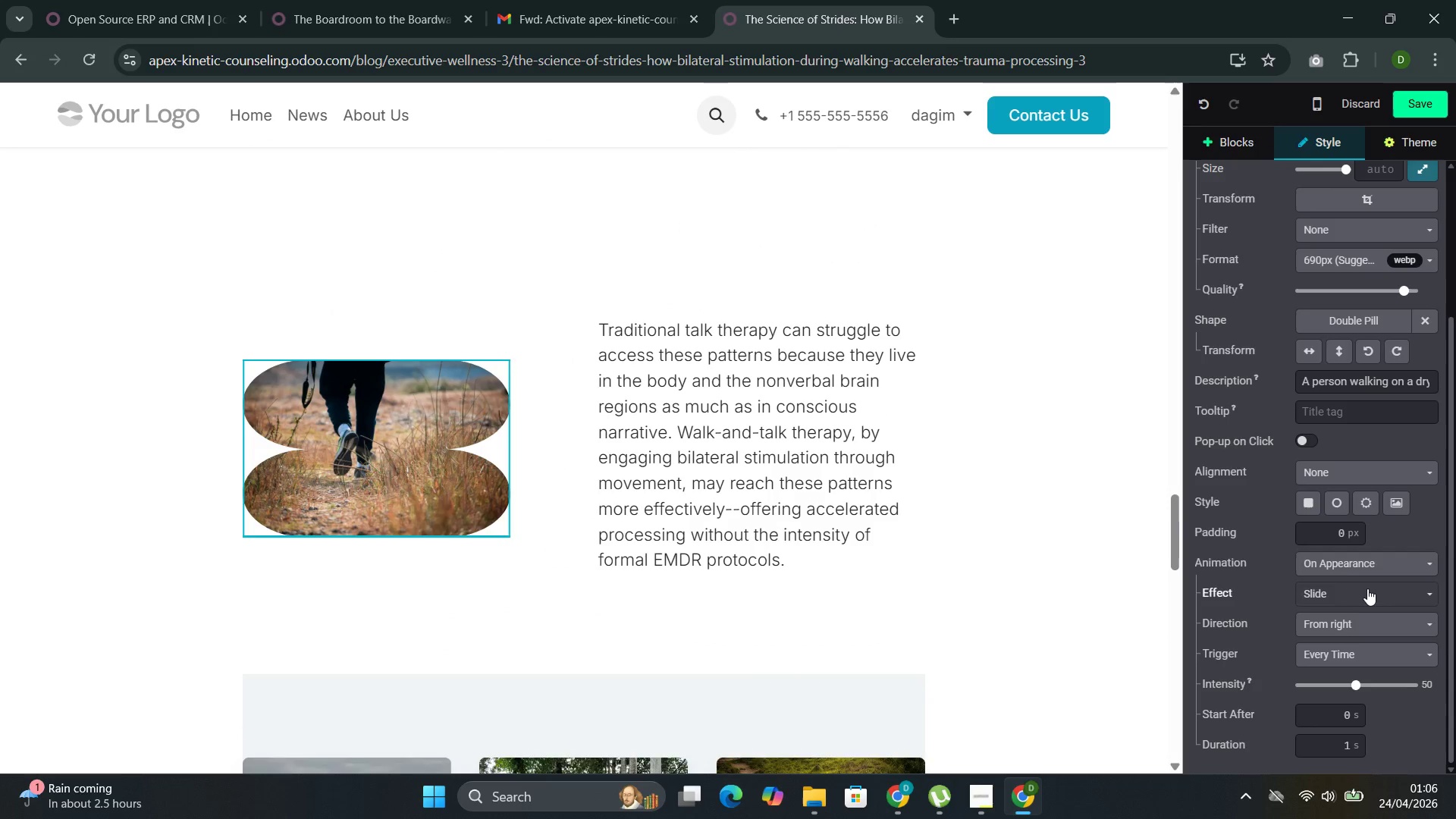 
left_click([1370, 561])
 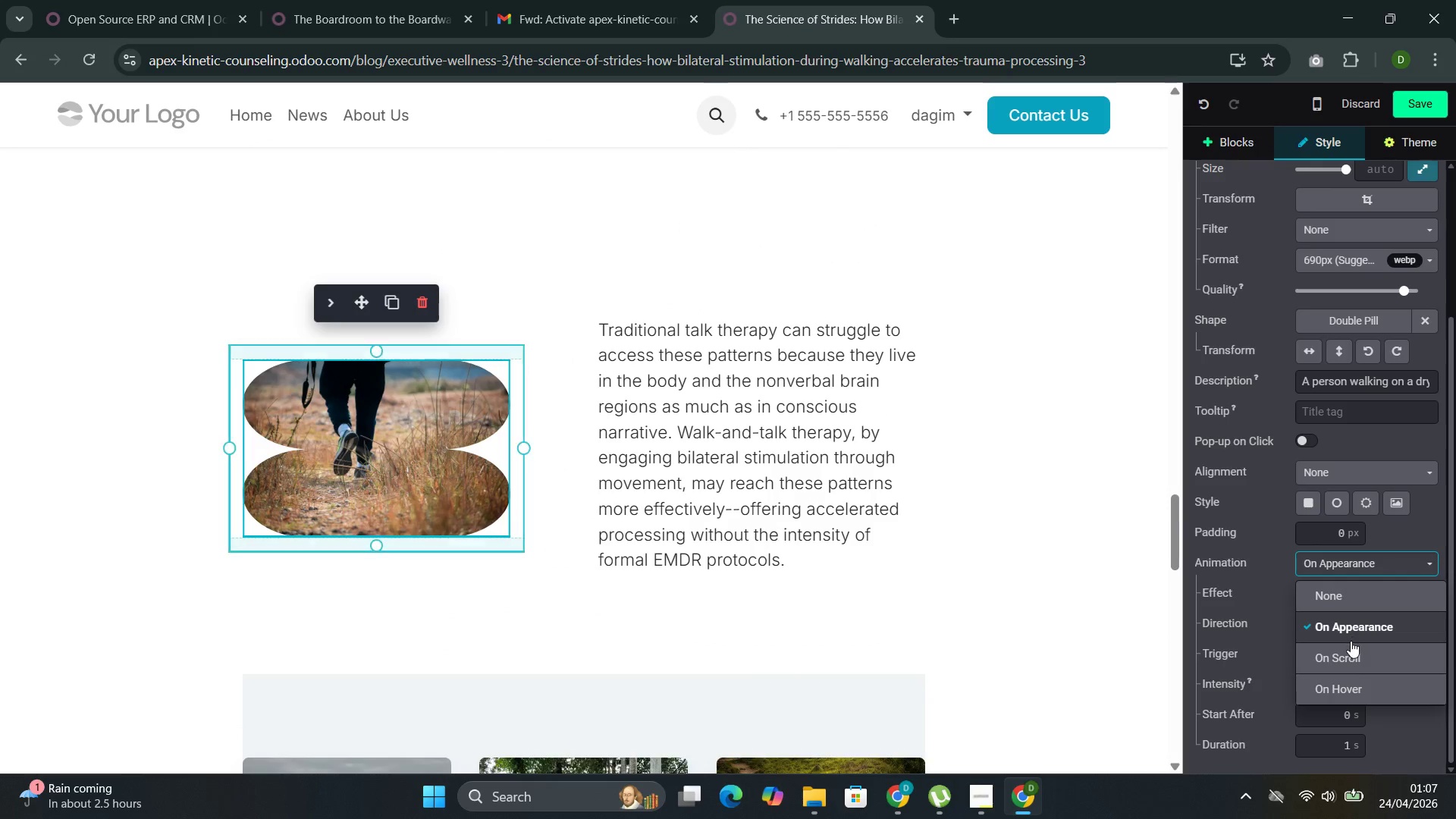 
left_click([1348, 669])
 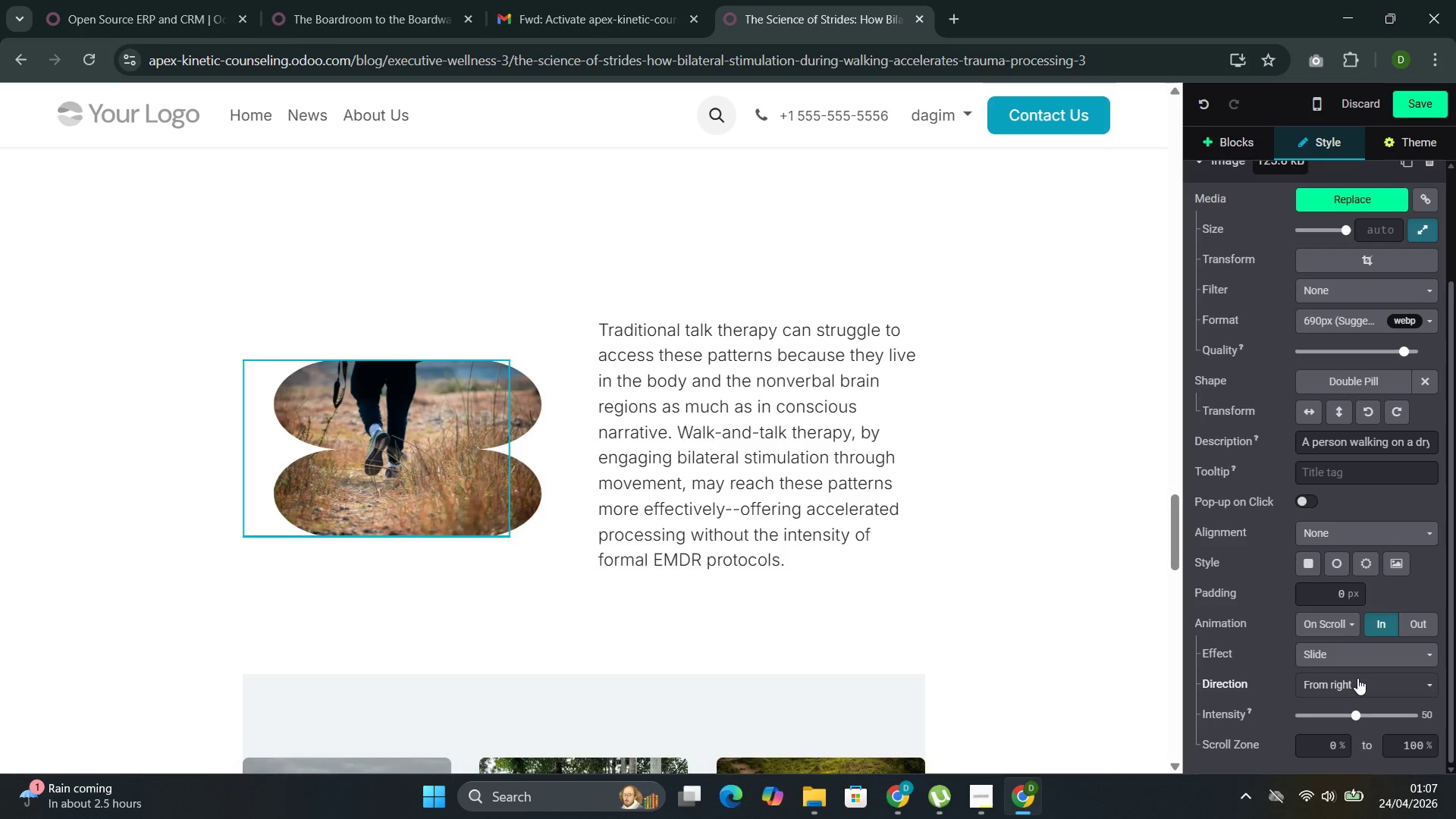 
left_click([1360, 682])
 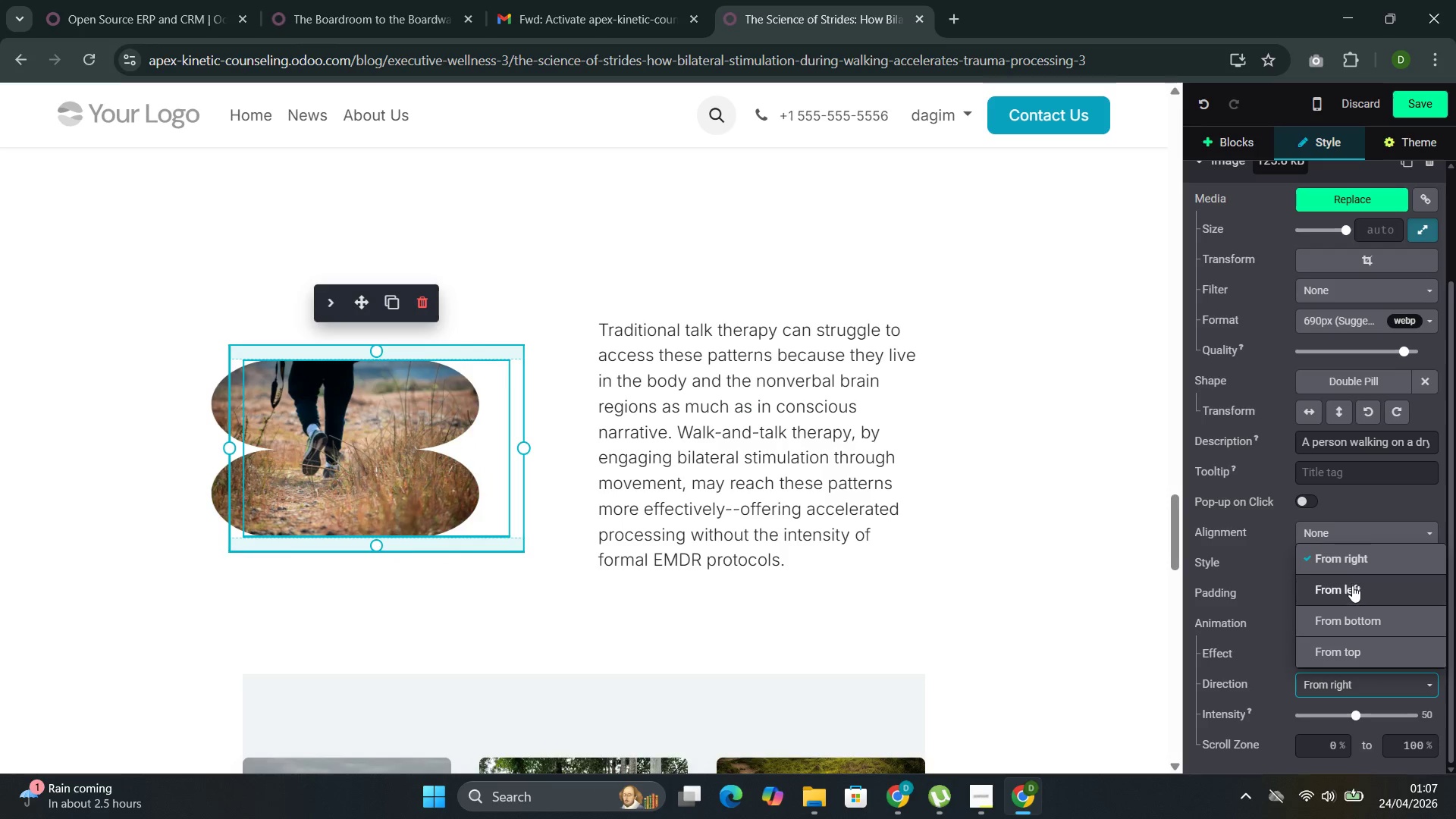 
scroll: coordinate [743, 480], scroll_direction: up, amount: 6.0
 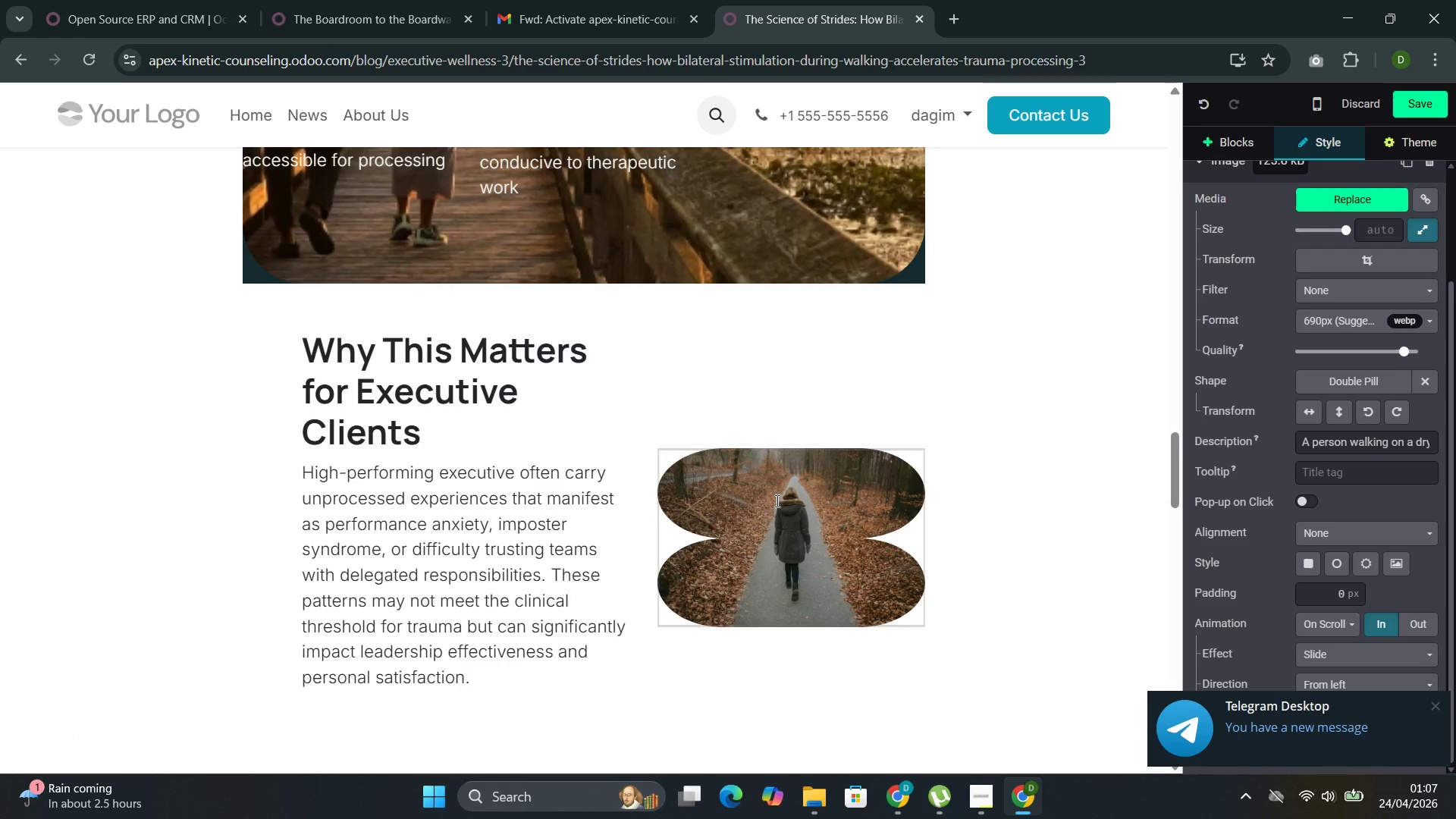 
left_click([819, 502])
 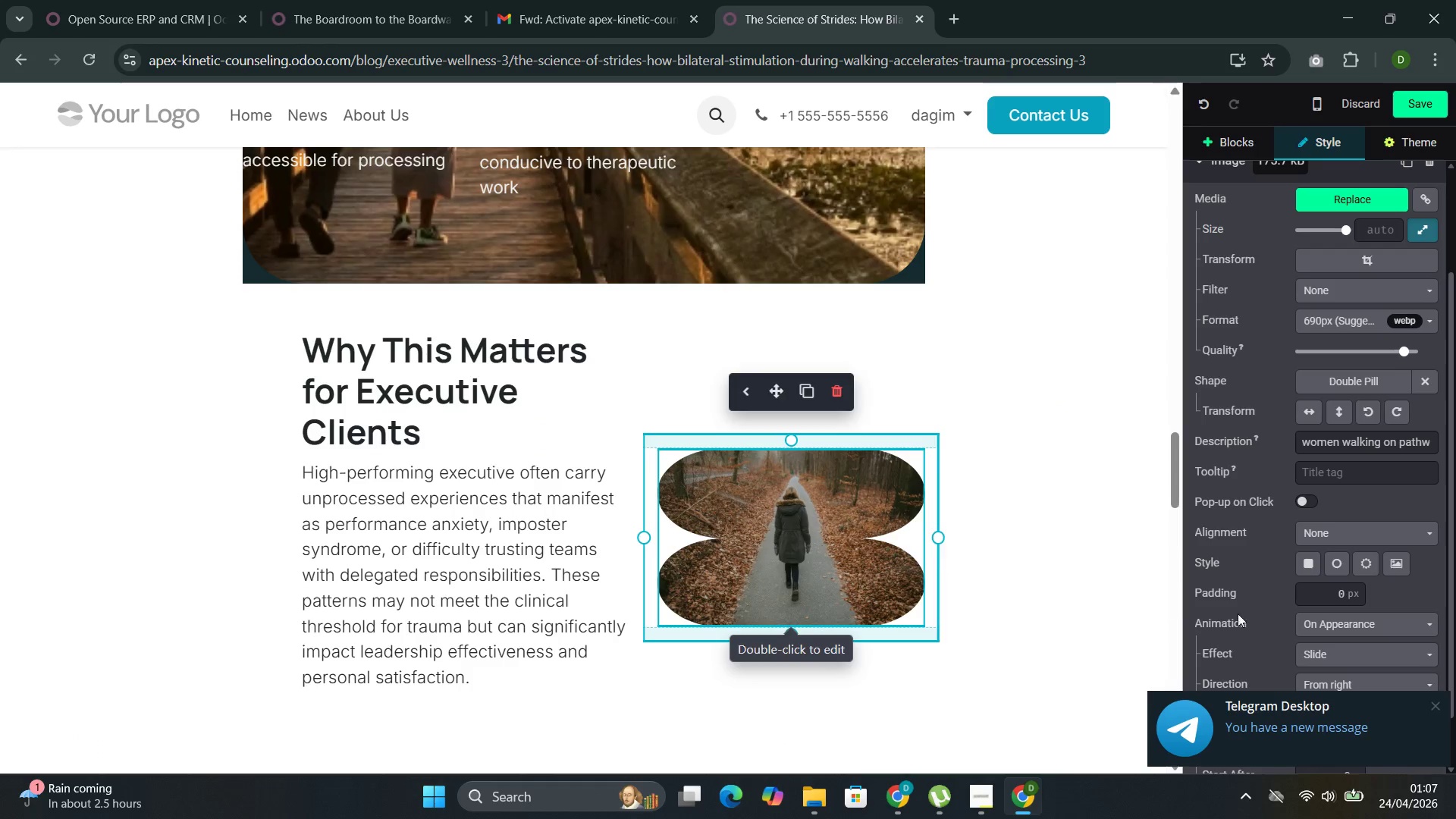 
mouse_move([1356, 643])
 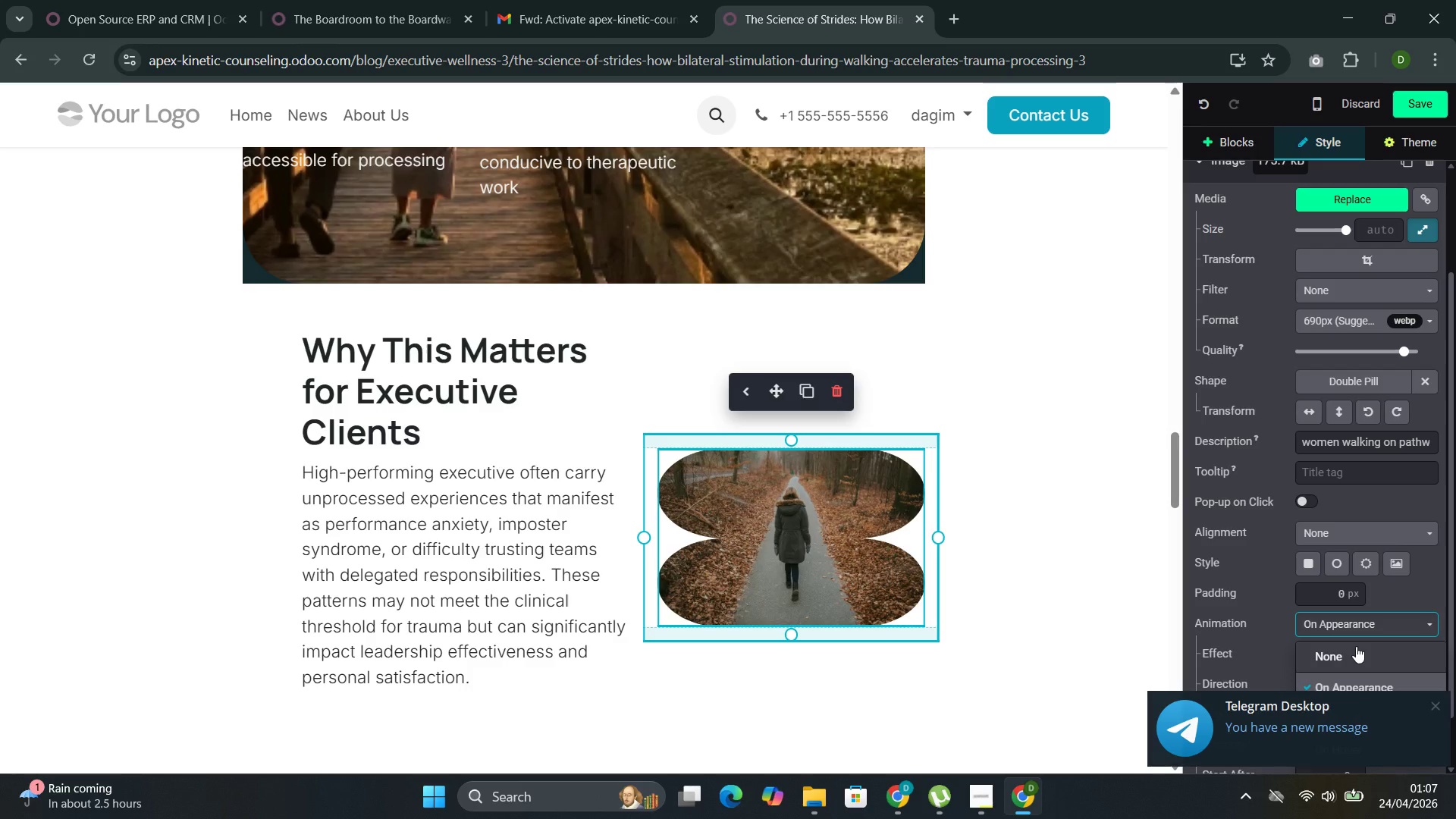 
mouse_move([1355, 626])
 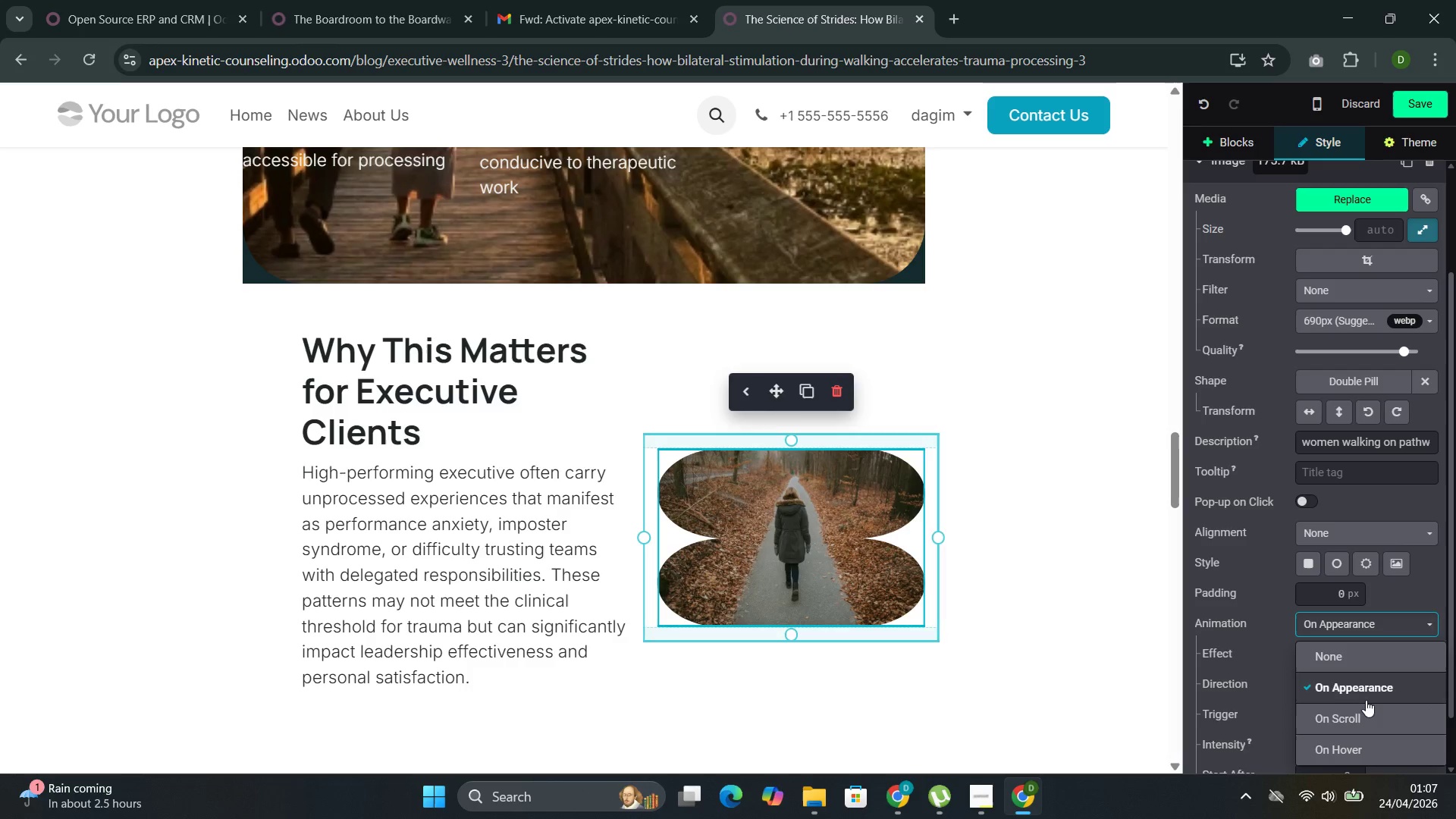 
left_click([1360, 717])
 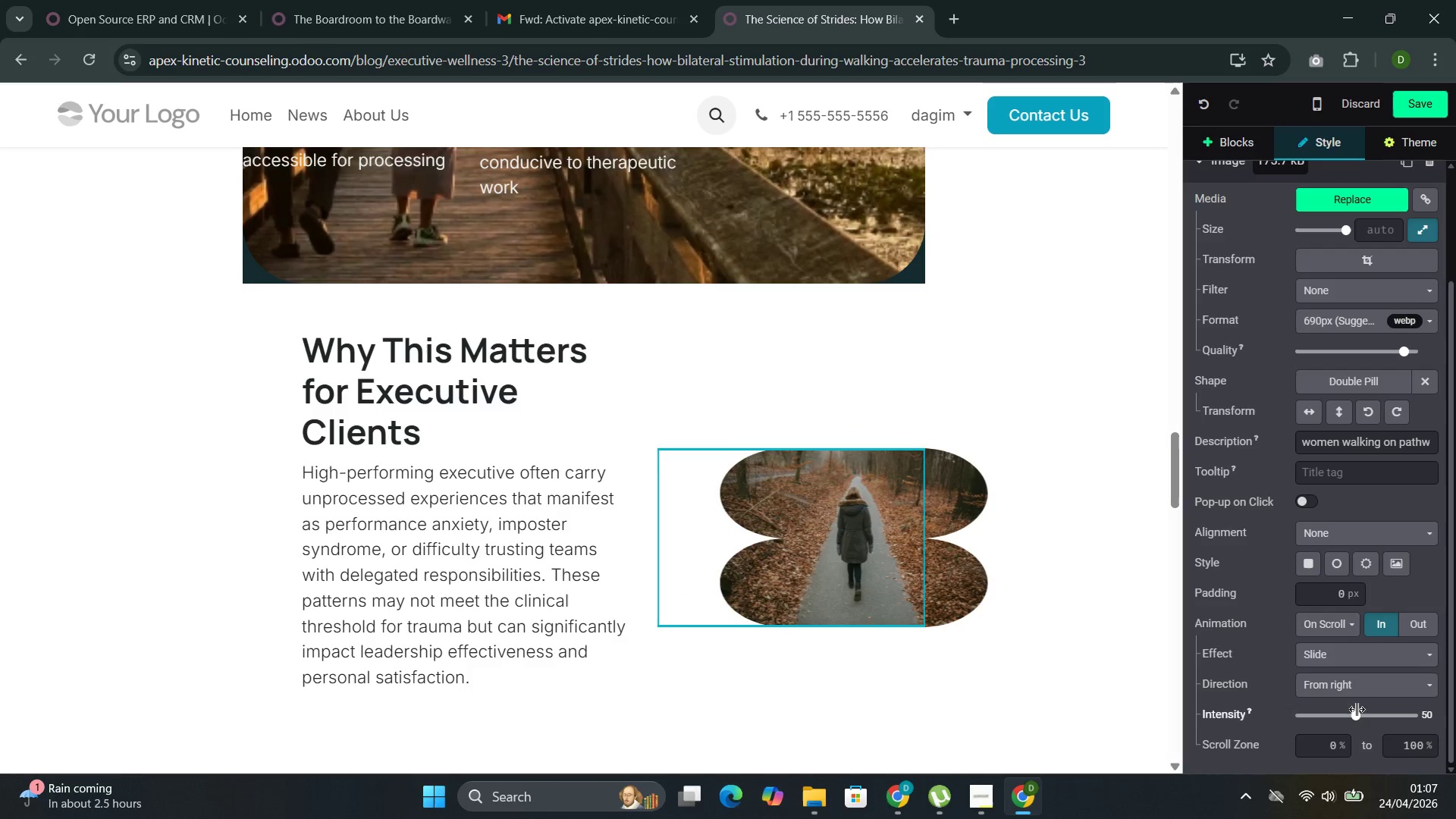 
scroll: coordinate [1285, 697], scroll_direction: down, amount: 8.0
 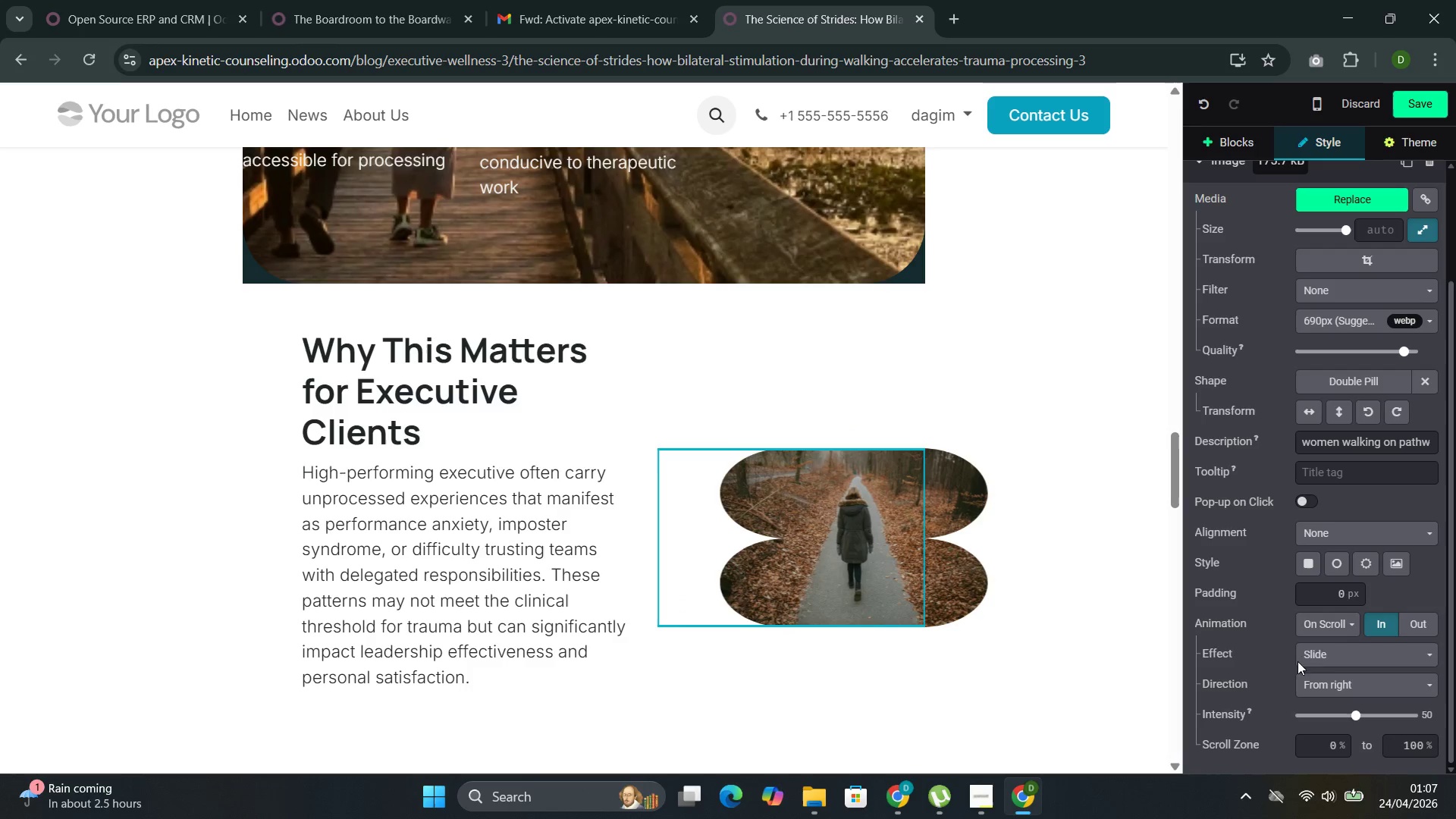 
left_click([1348, 673])
 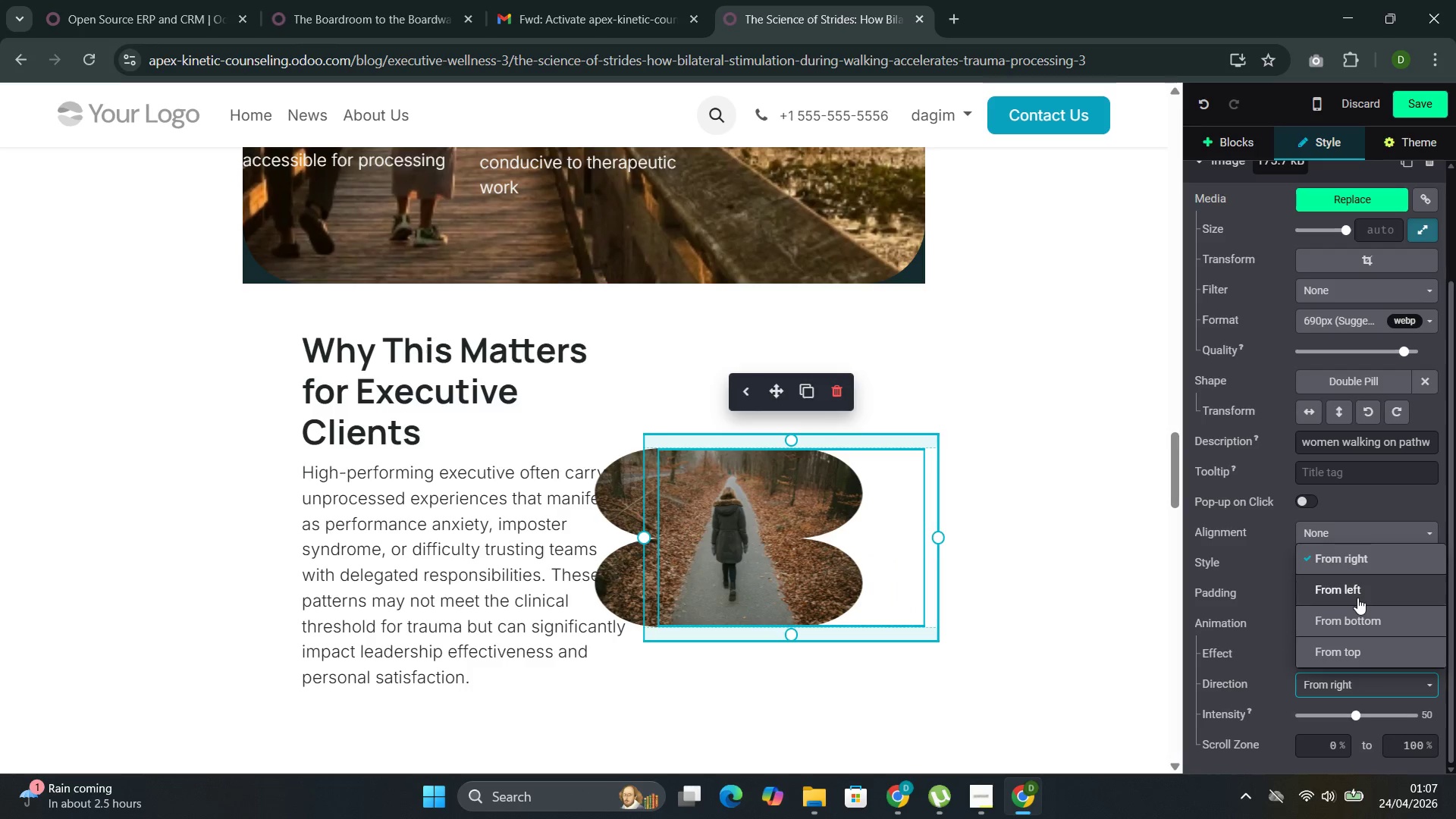 
left_click([1370, 563])
 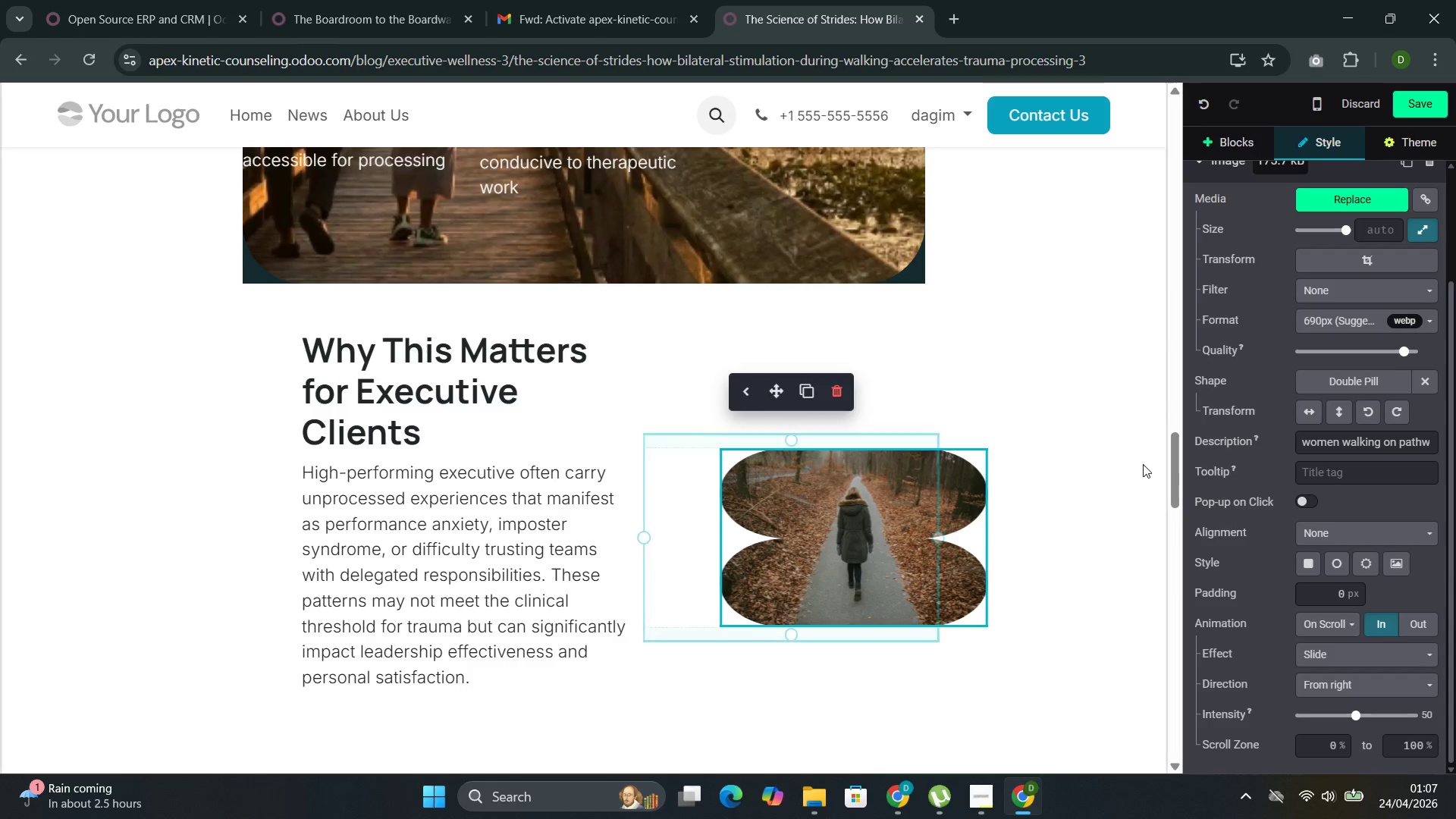 
left_click([1131, 457])
 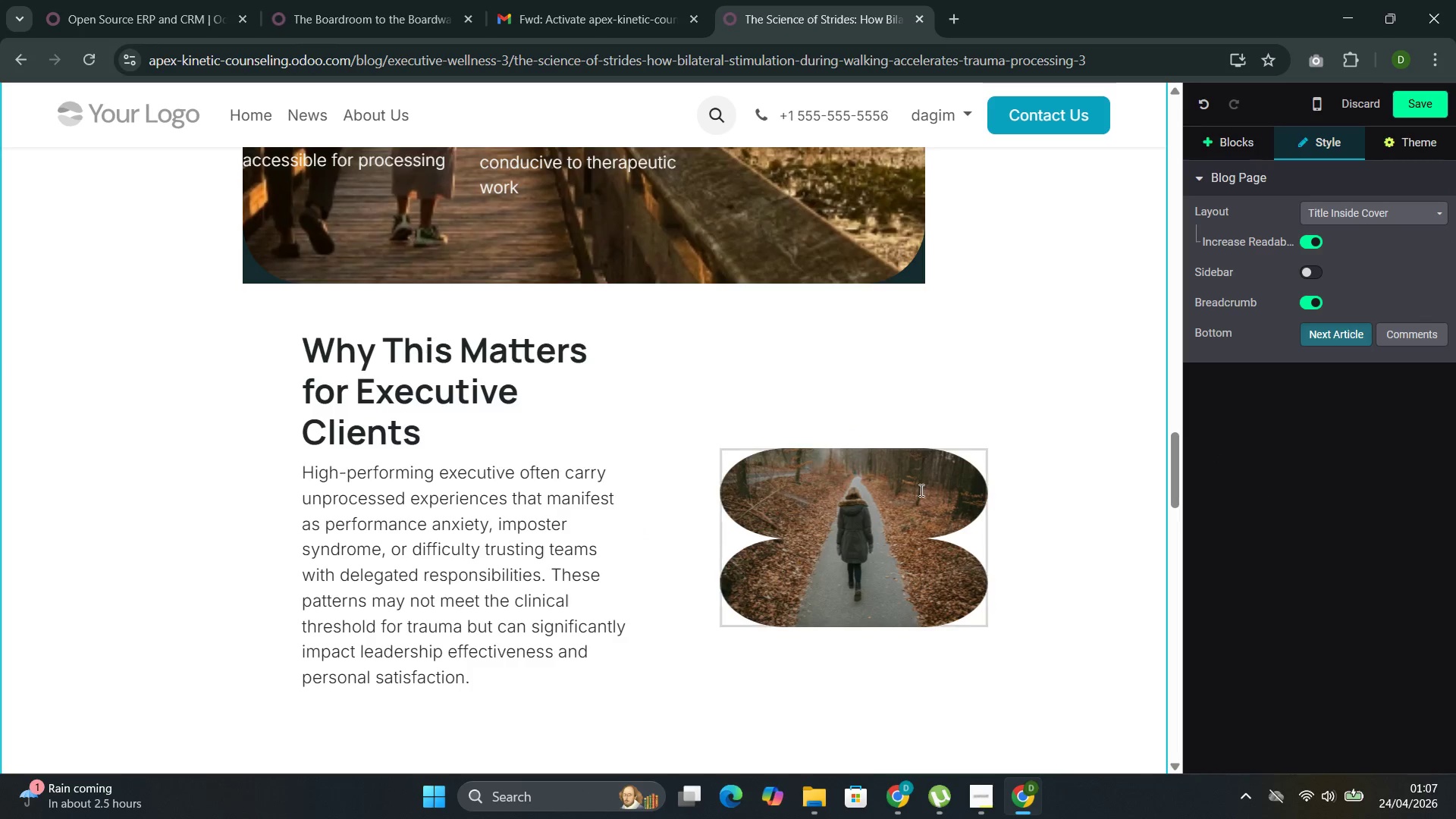 
scroll: coordinate [655, 592], scroll_direction: down, amount: 10.0
 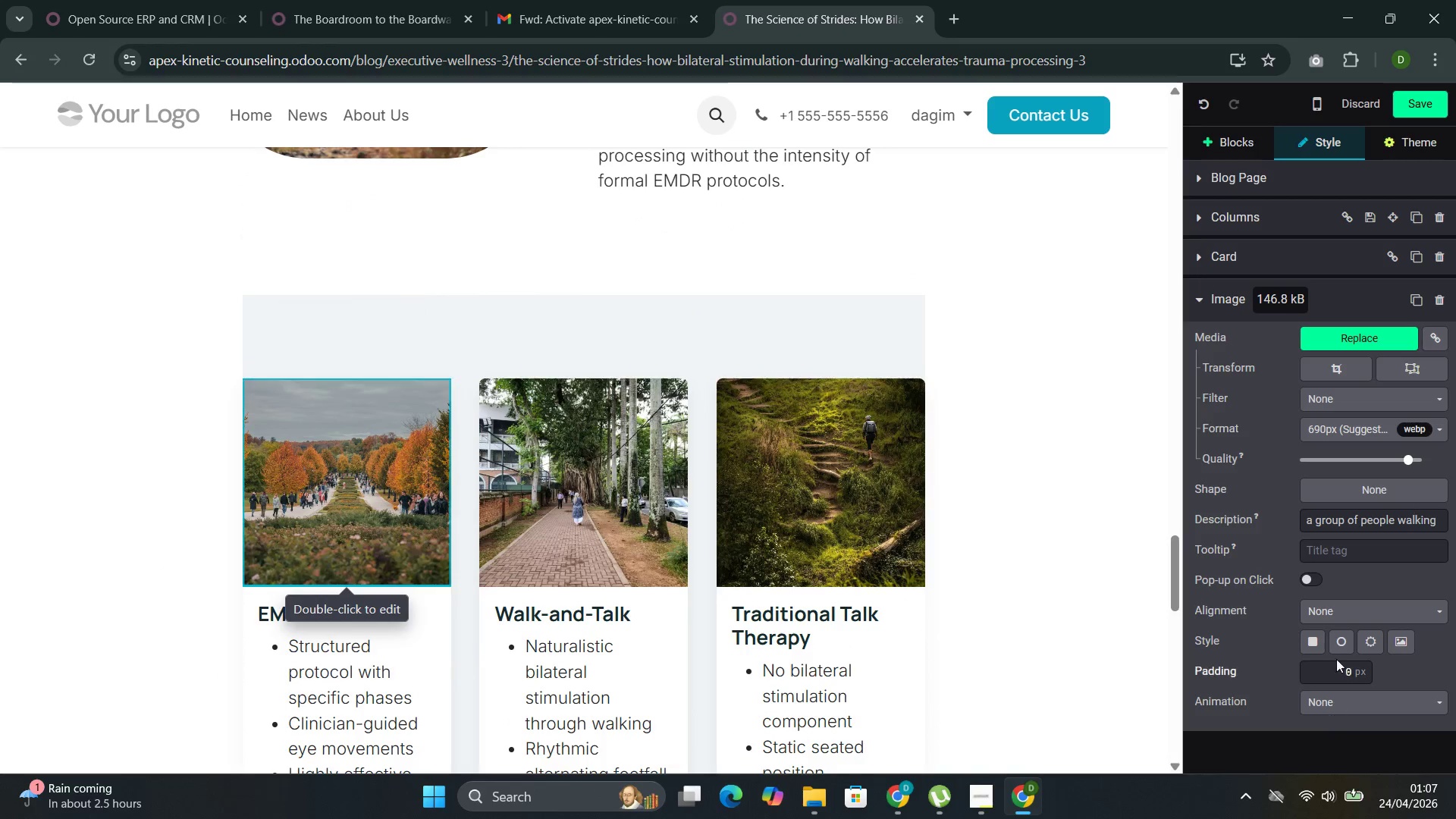 
left_click([1348, 607])
 